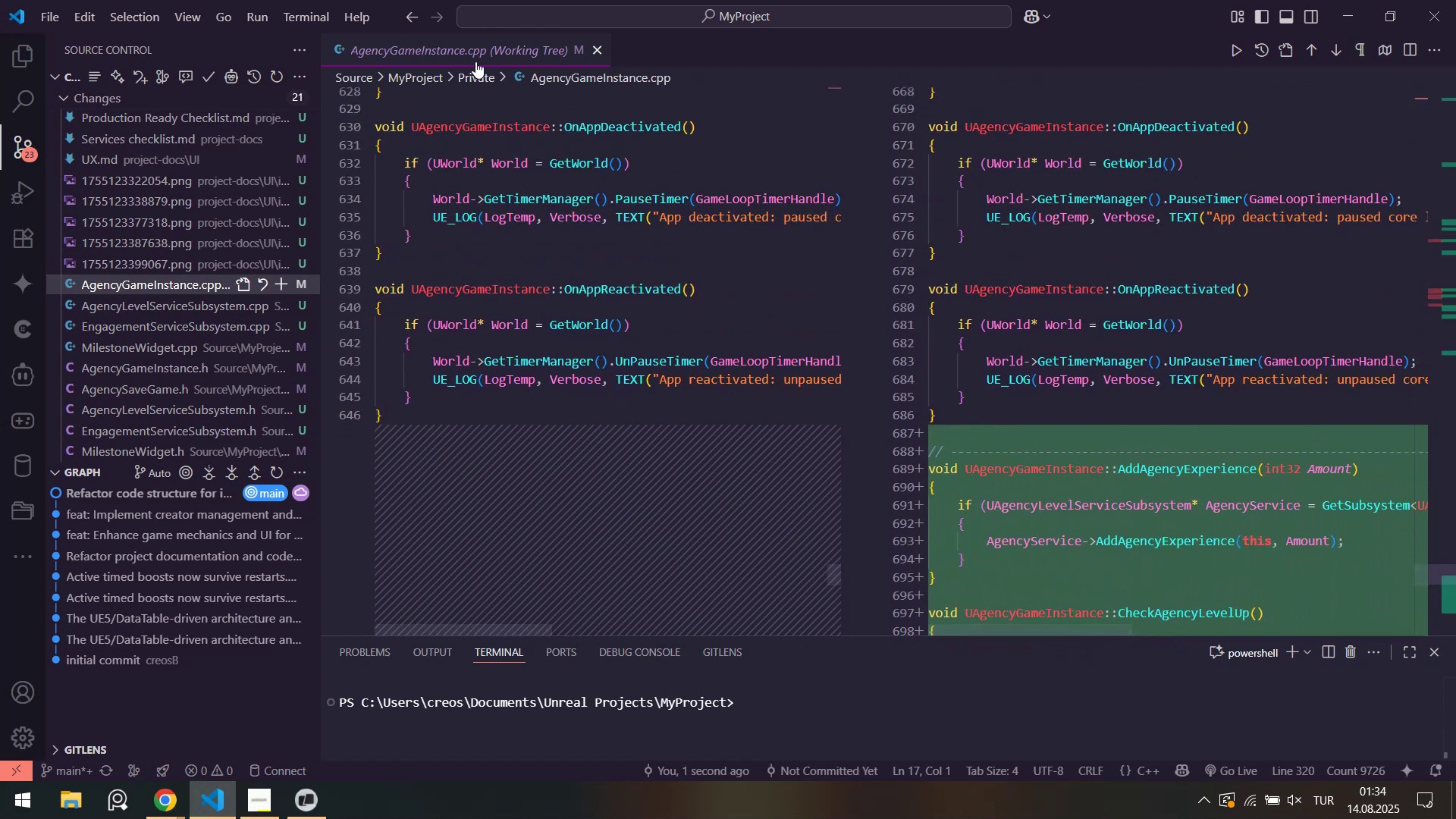 
middle_click([477, 53])
 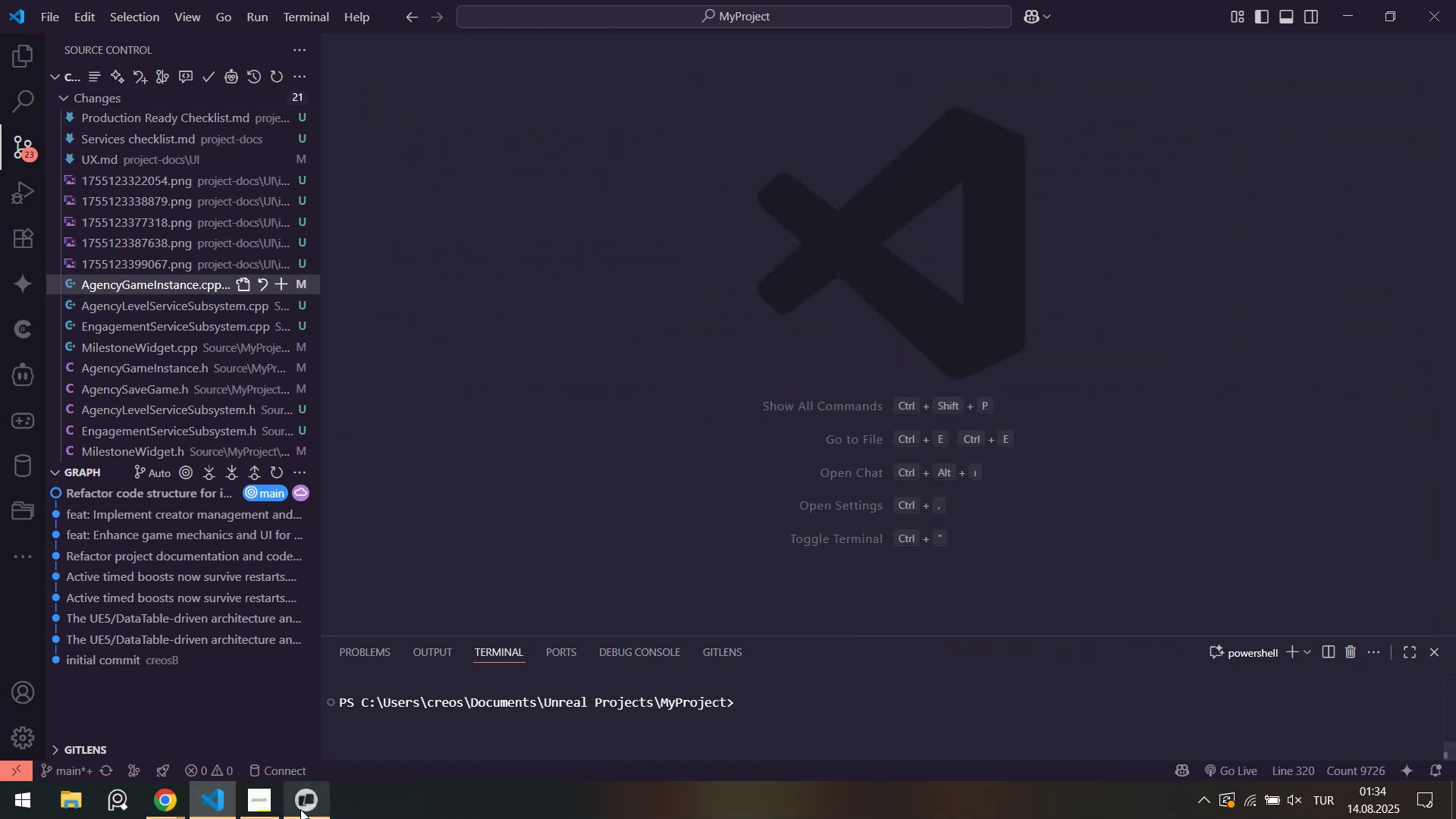 
left_click([304, 814])
 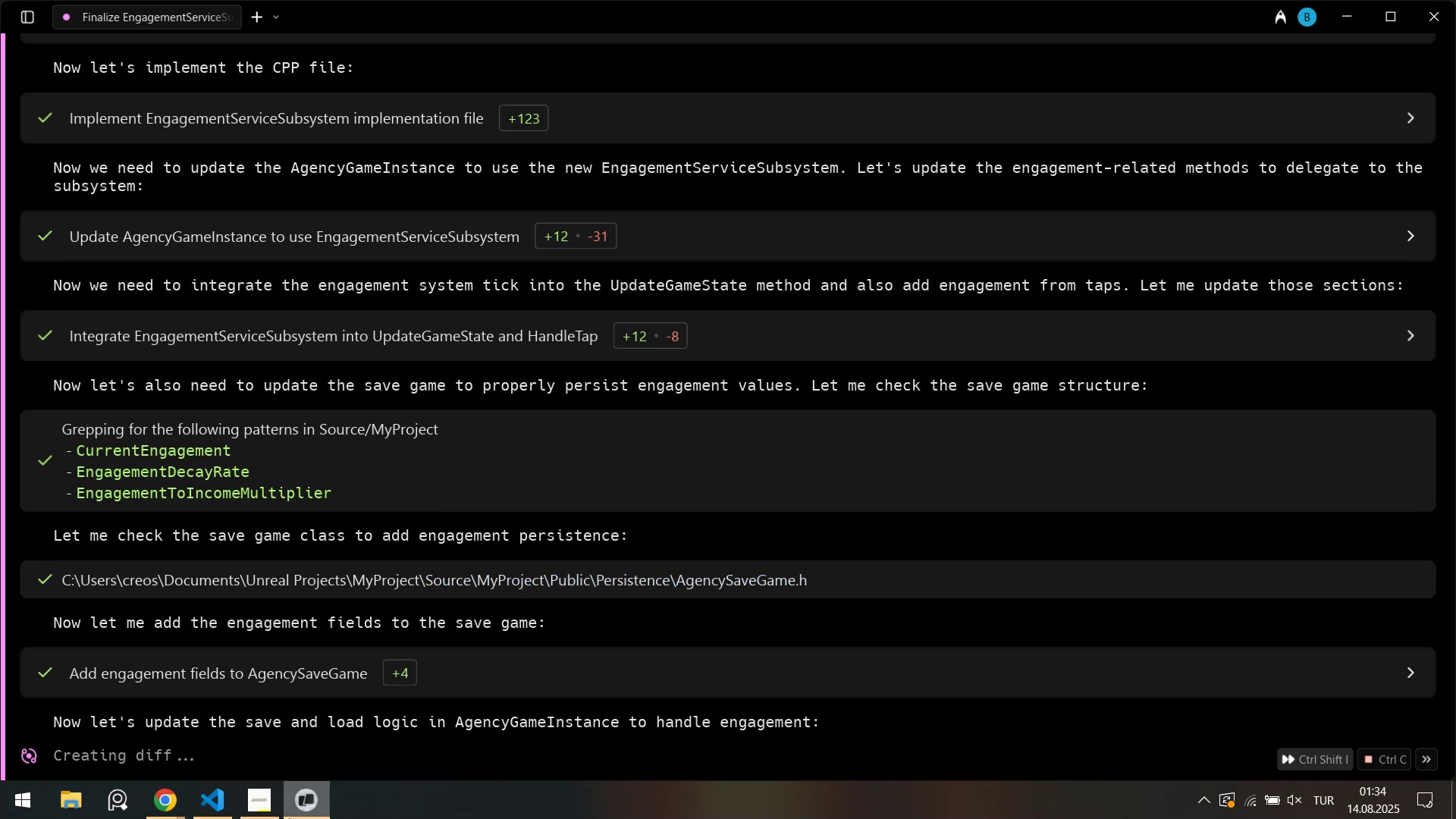 
left_click([13, 53])
 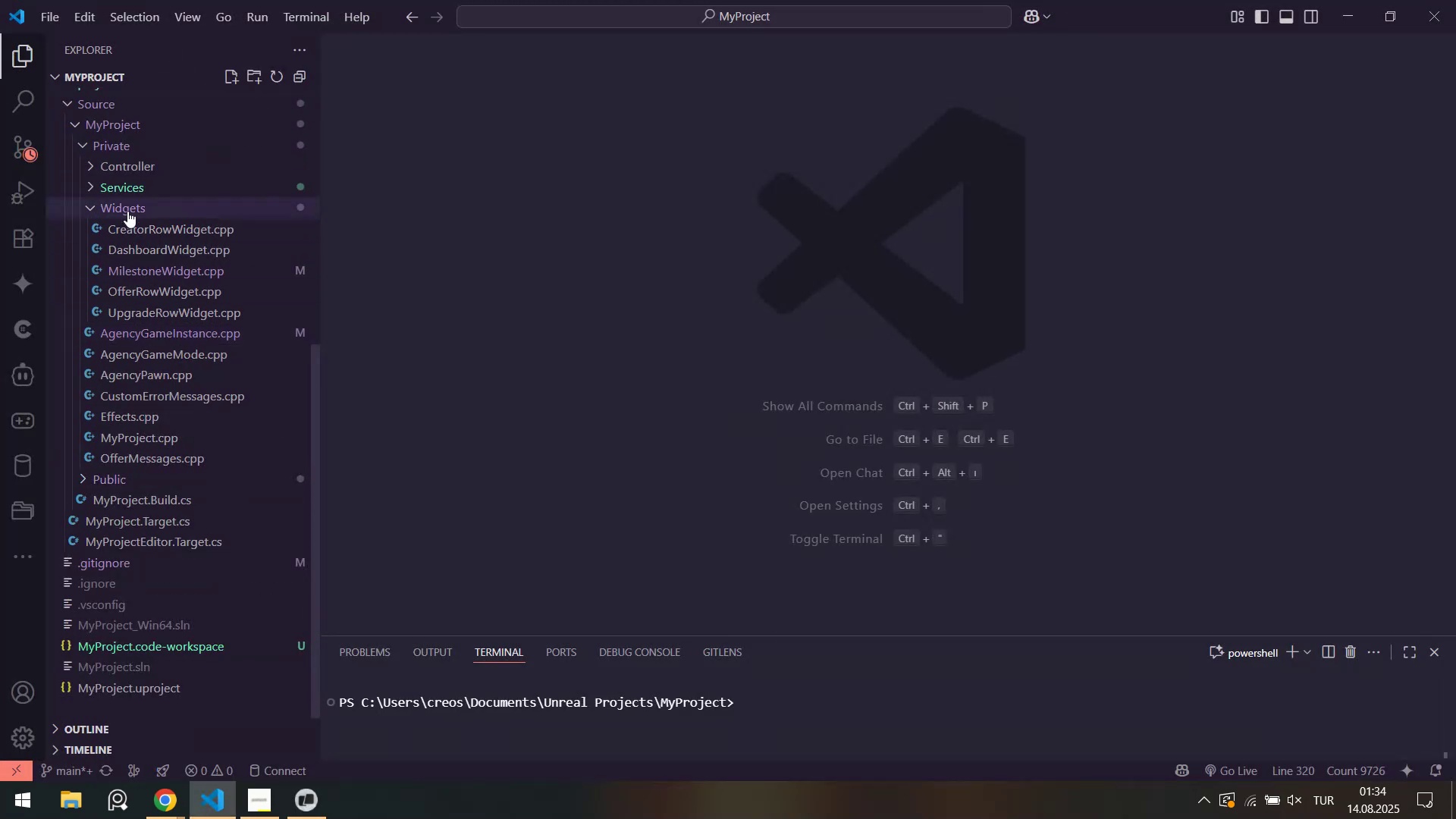 
left_click([127, 212])
 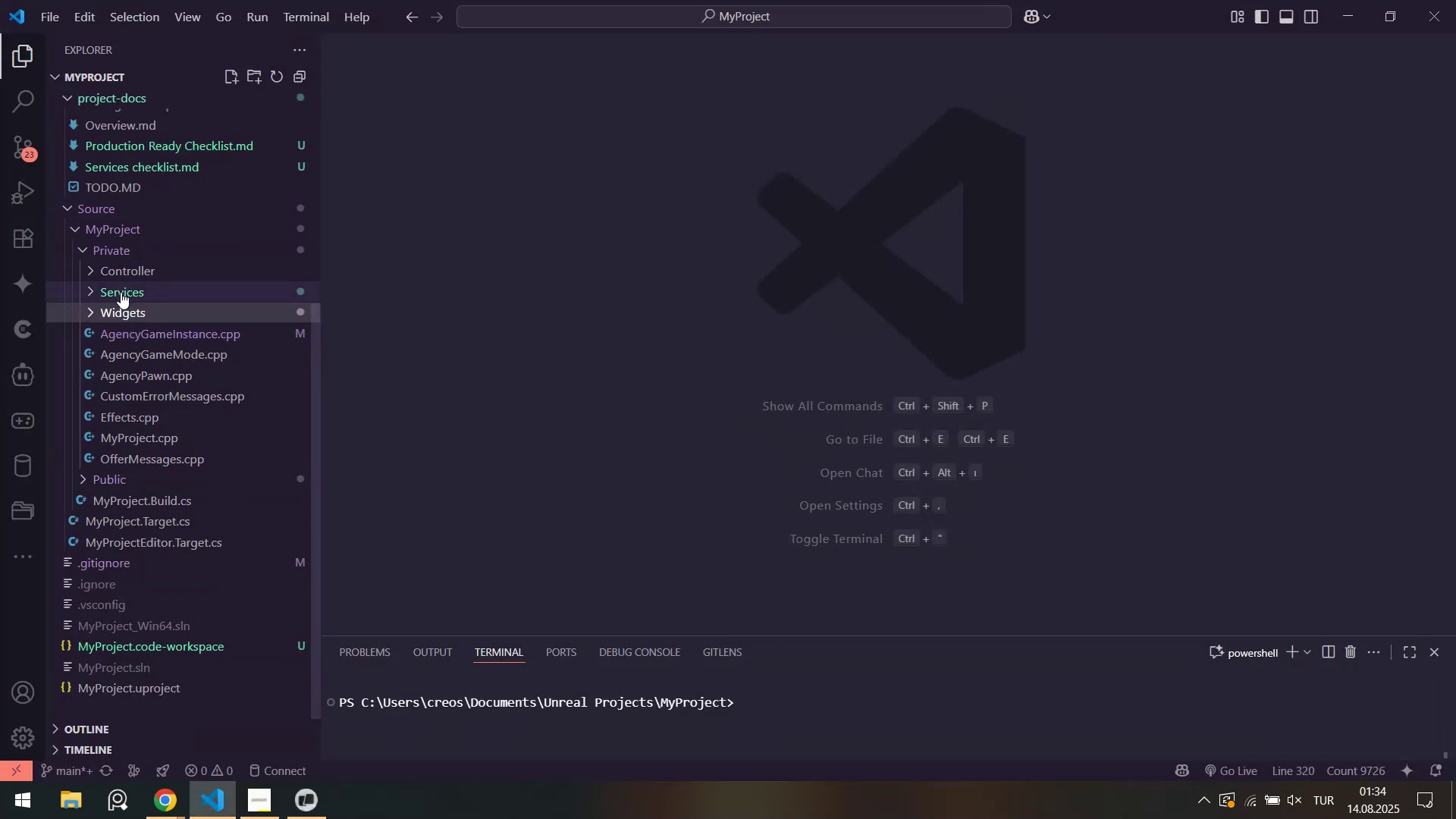 
left_click([121, 292])
 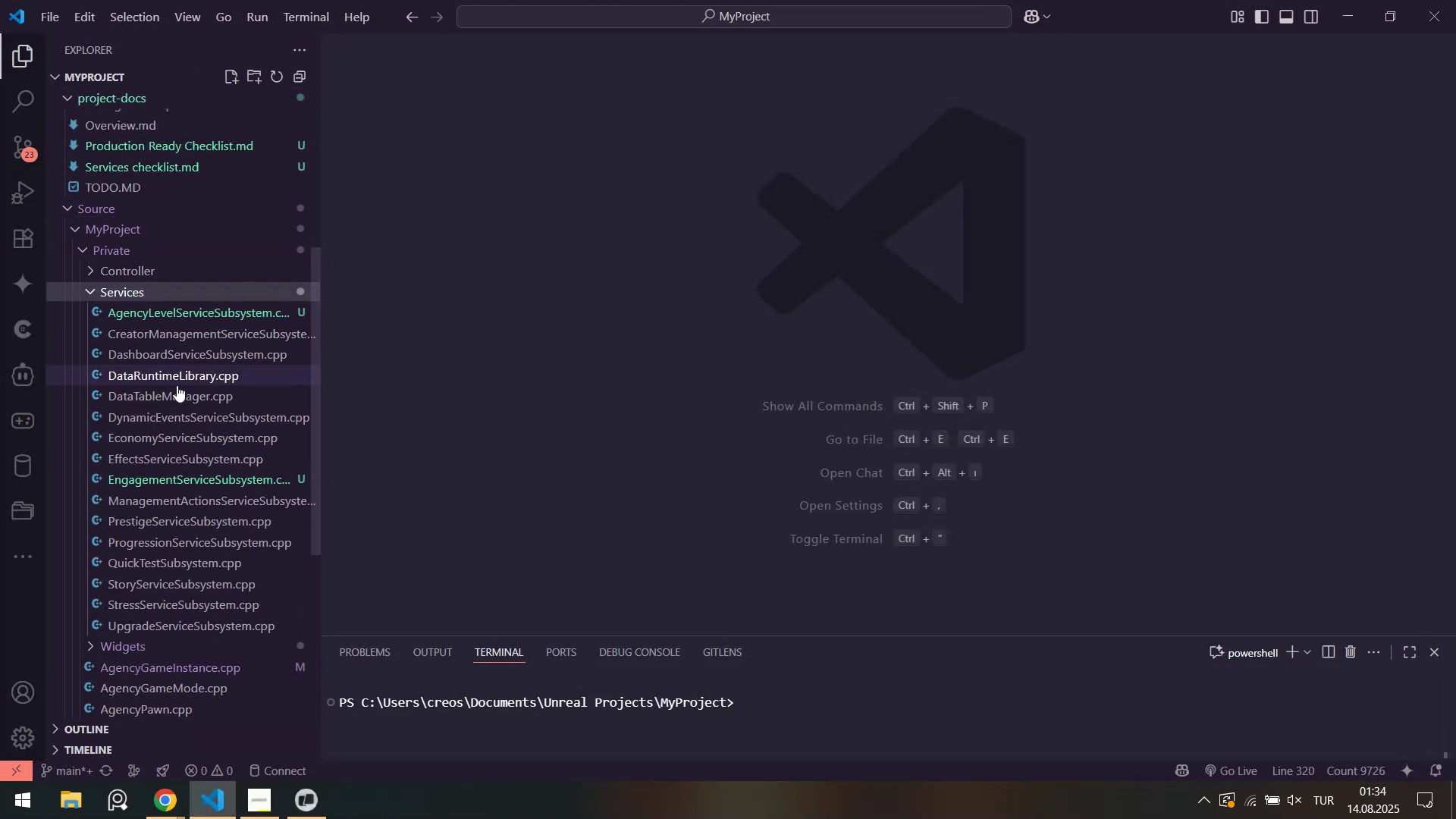 
scroll: coordinate [182, 406], scroll_direction: down, amount: 2.0
 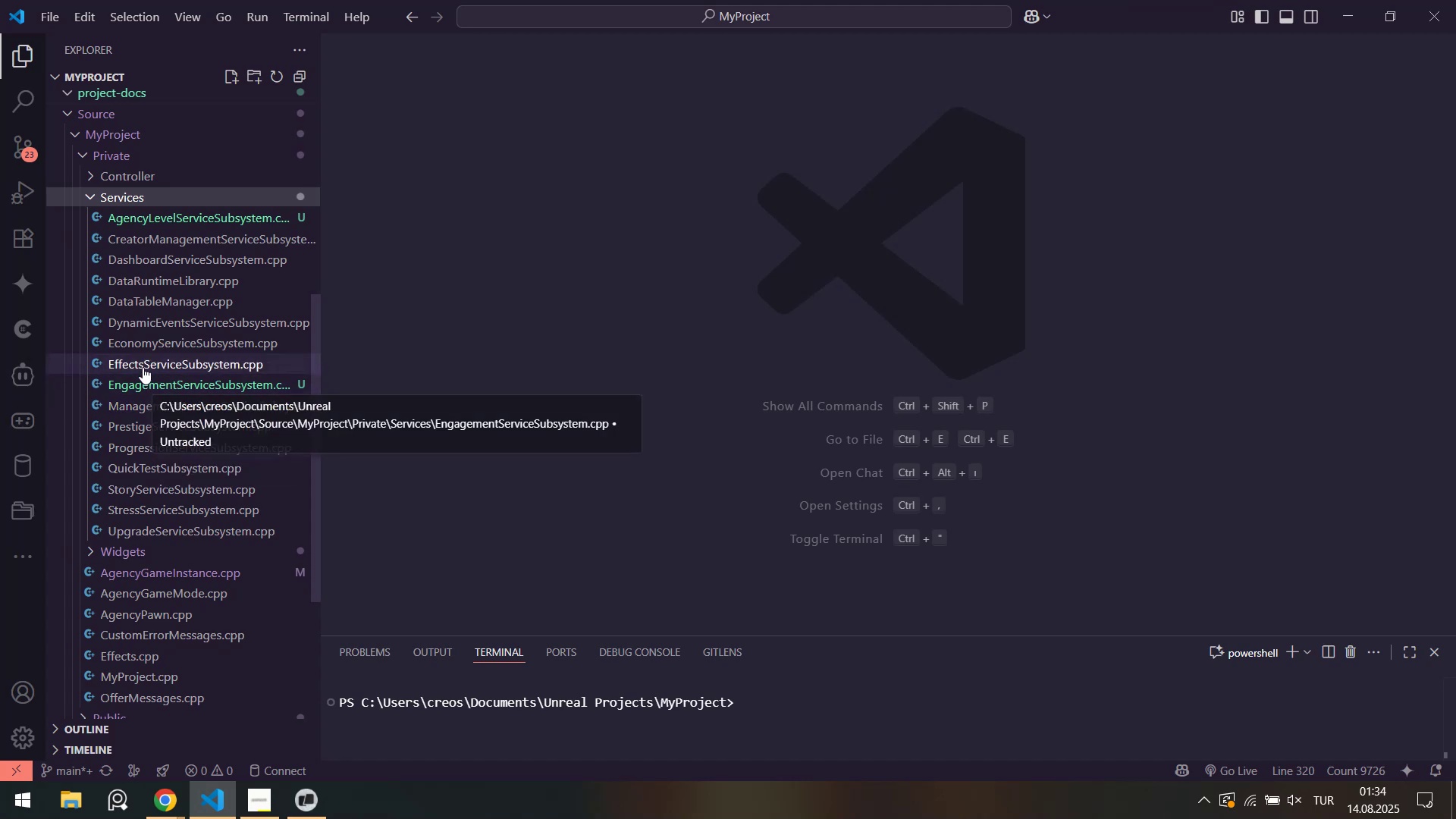 
wait(11.87)
 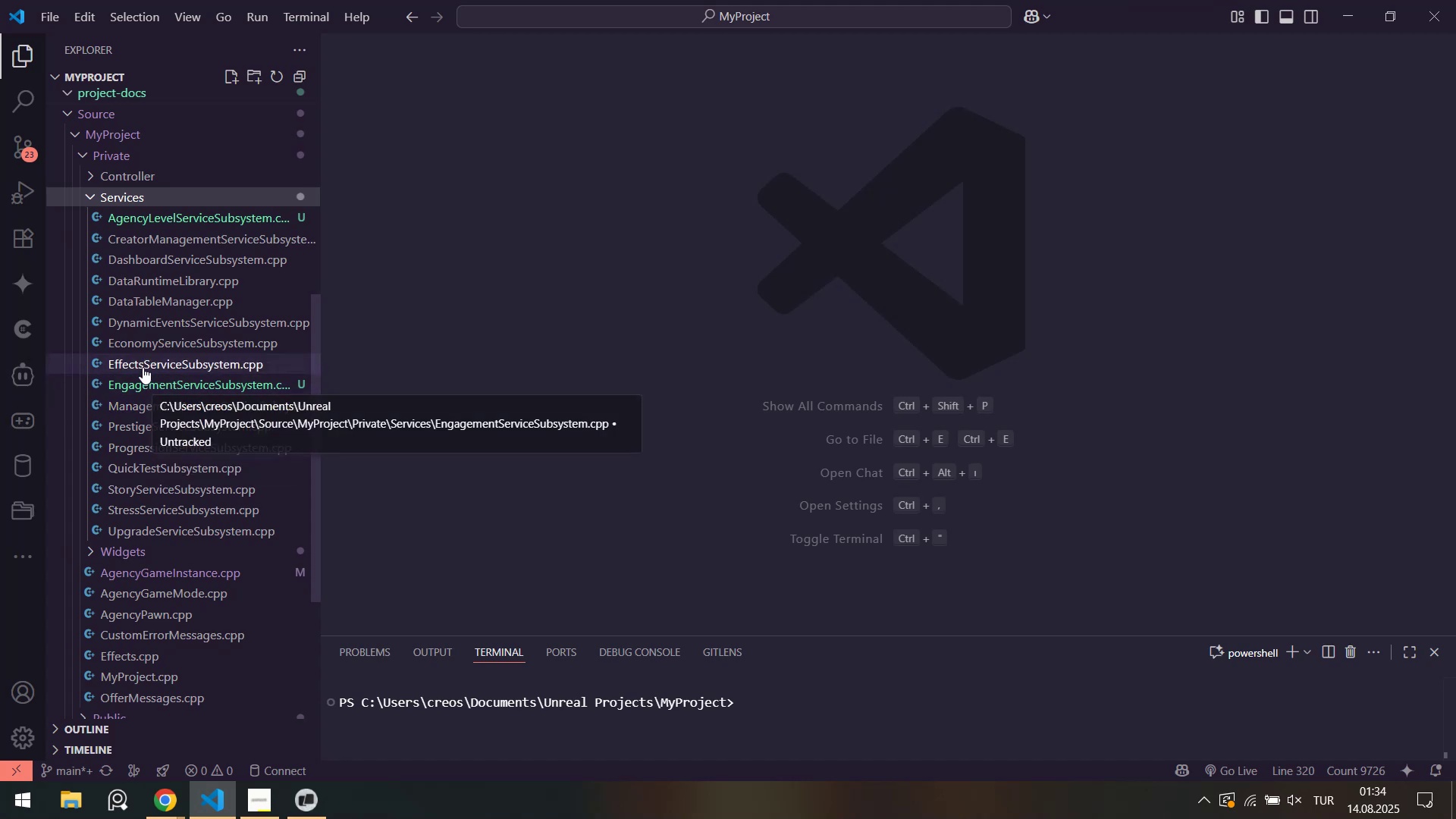 
left_click([138, 362])
 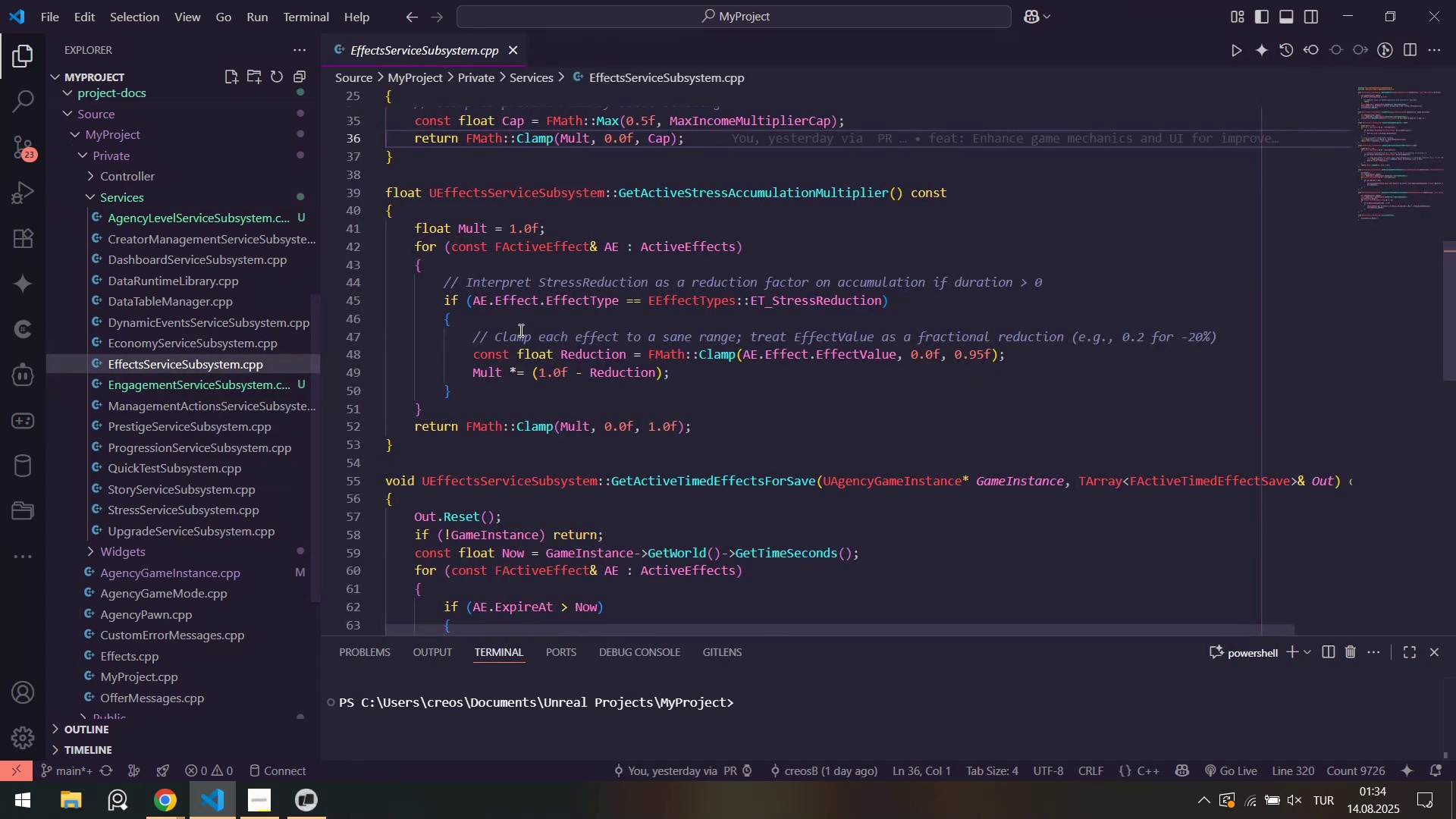 
scroll: coordinate [559, 312], scroll_direction: up, amount: 12.0
 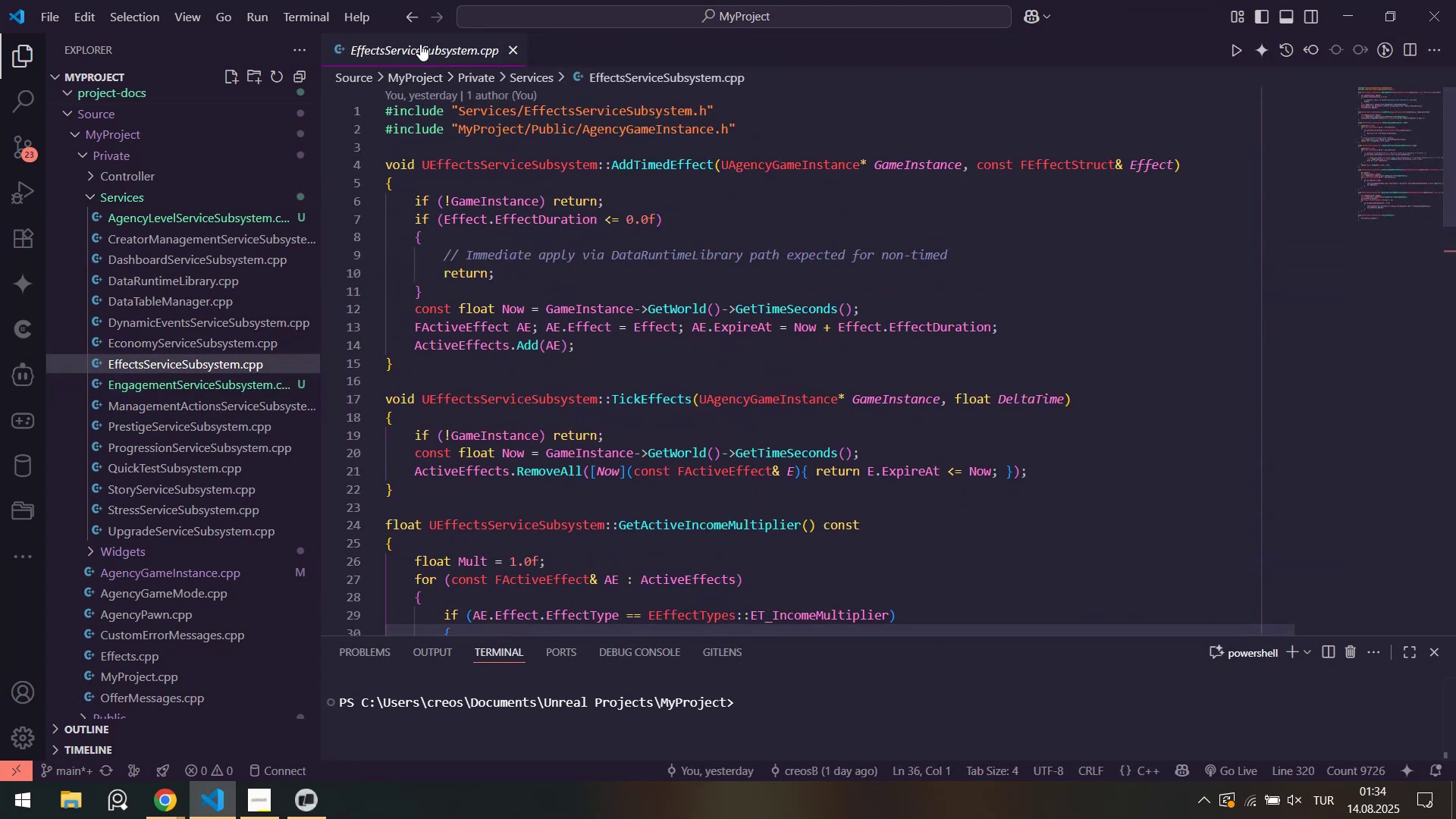 
middle_click([422, 42])
 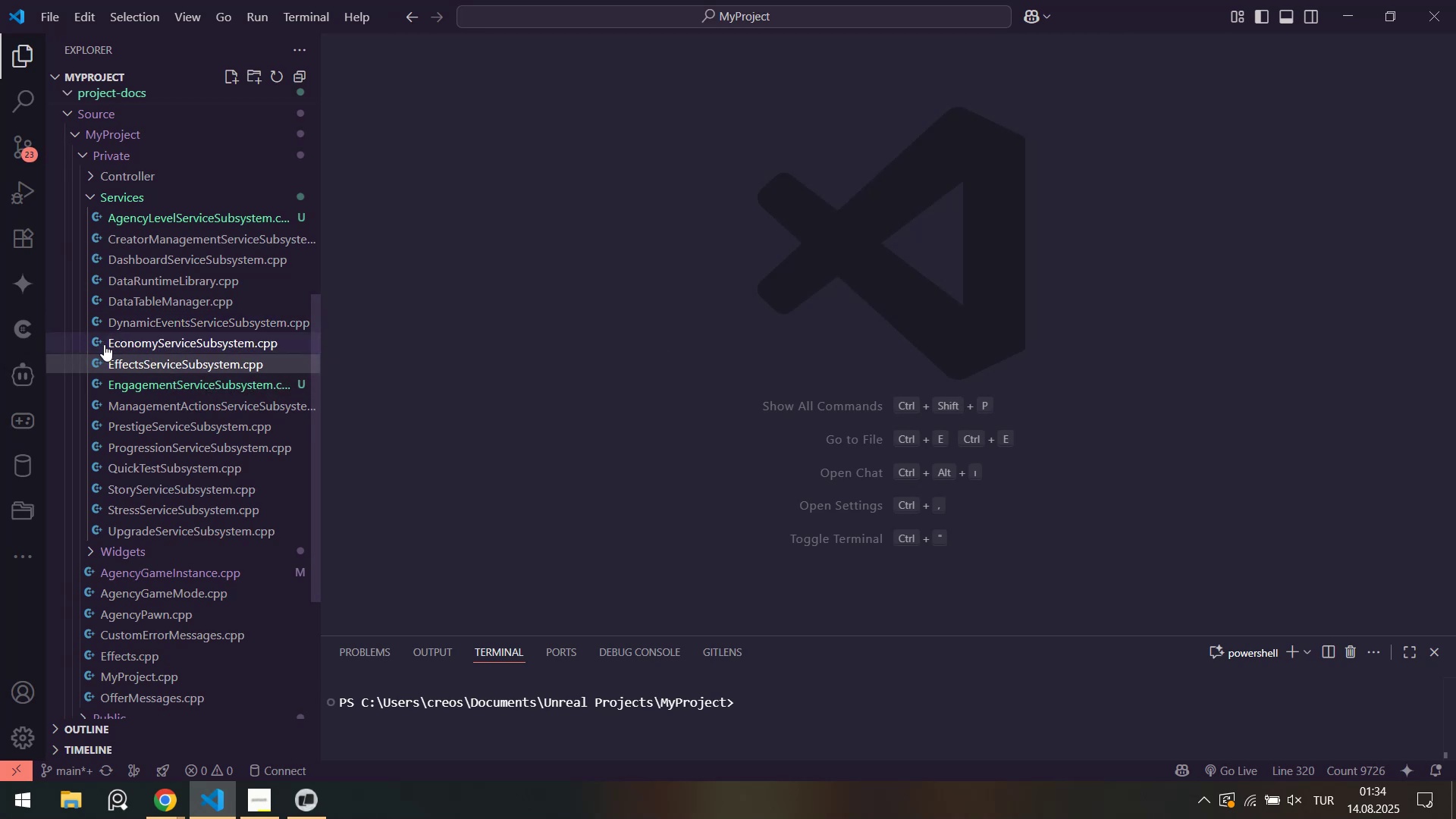 
left_click([144, 344])
 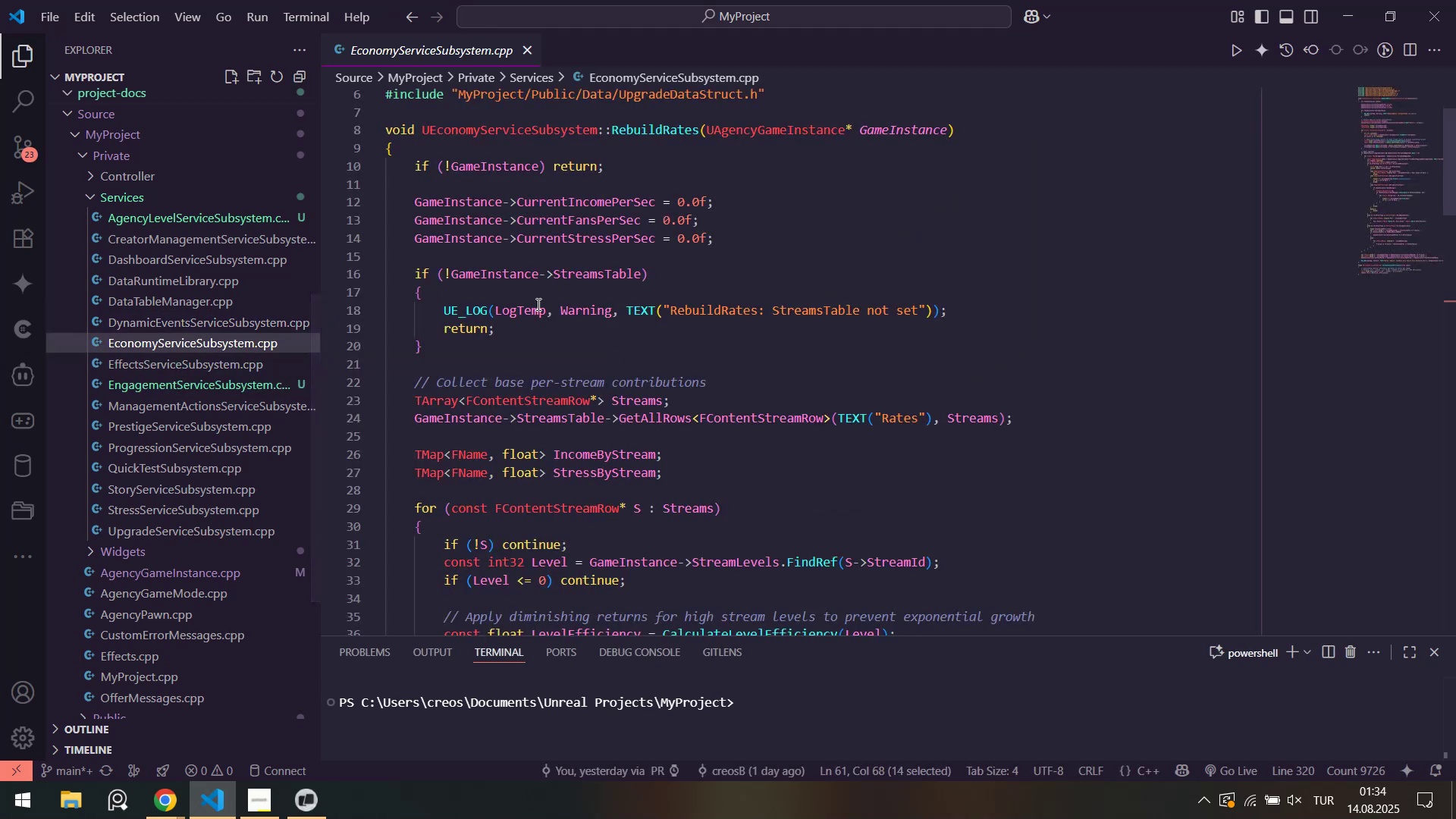 
scroll: coordinate [563, 301], scroll_direction: up, amount: 1.0
 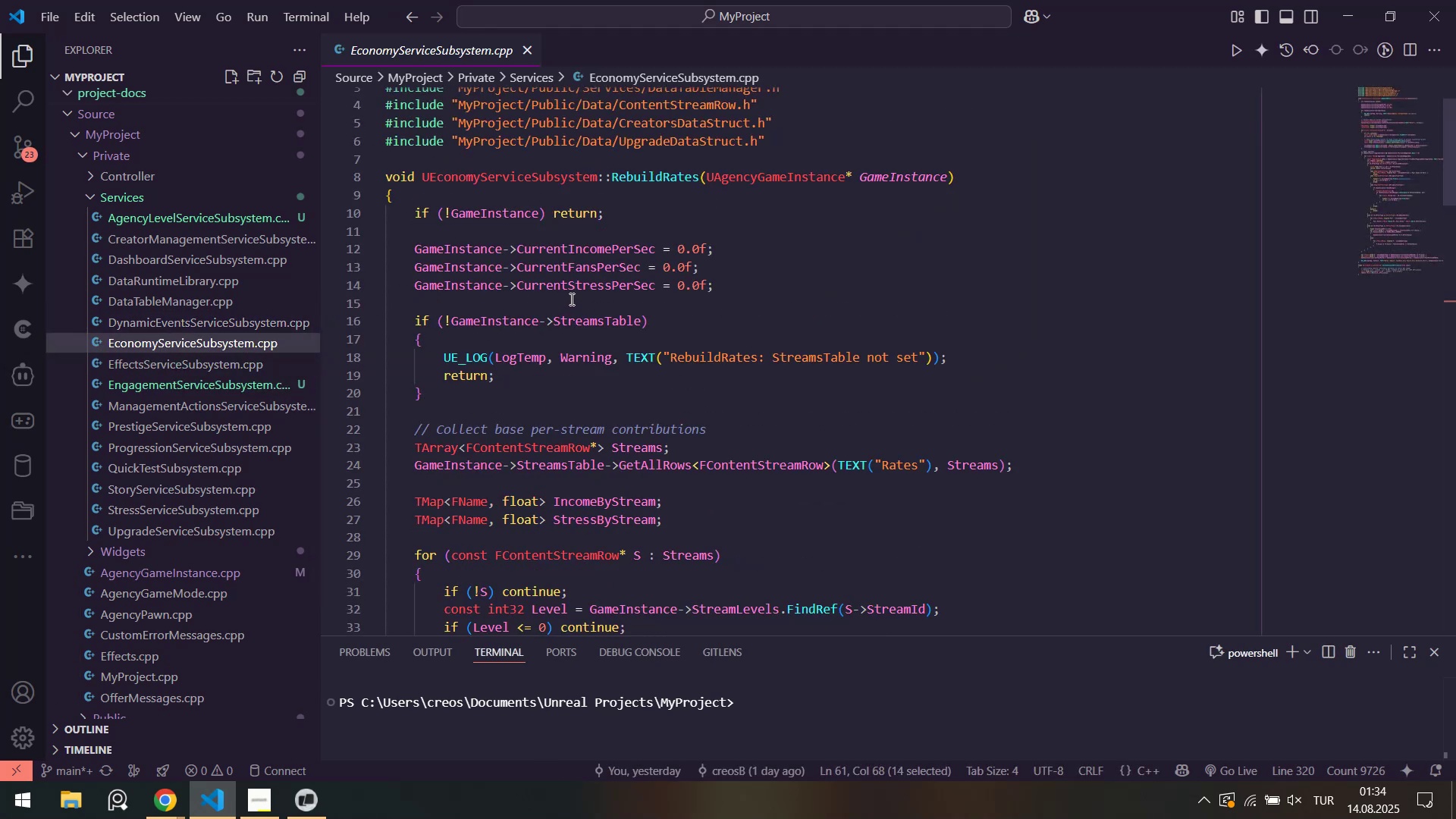 
scroll: coordinate [584, 302], scroll_direction: down, amount: 17.0
 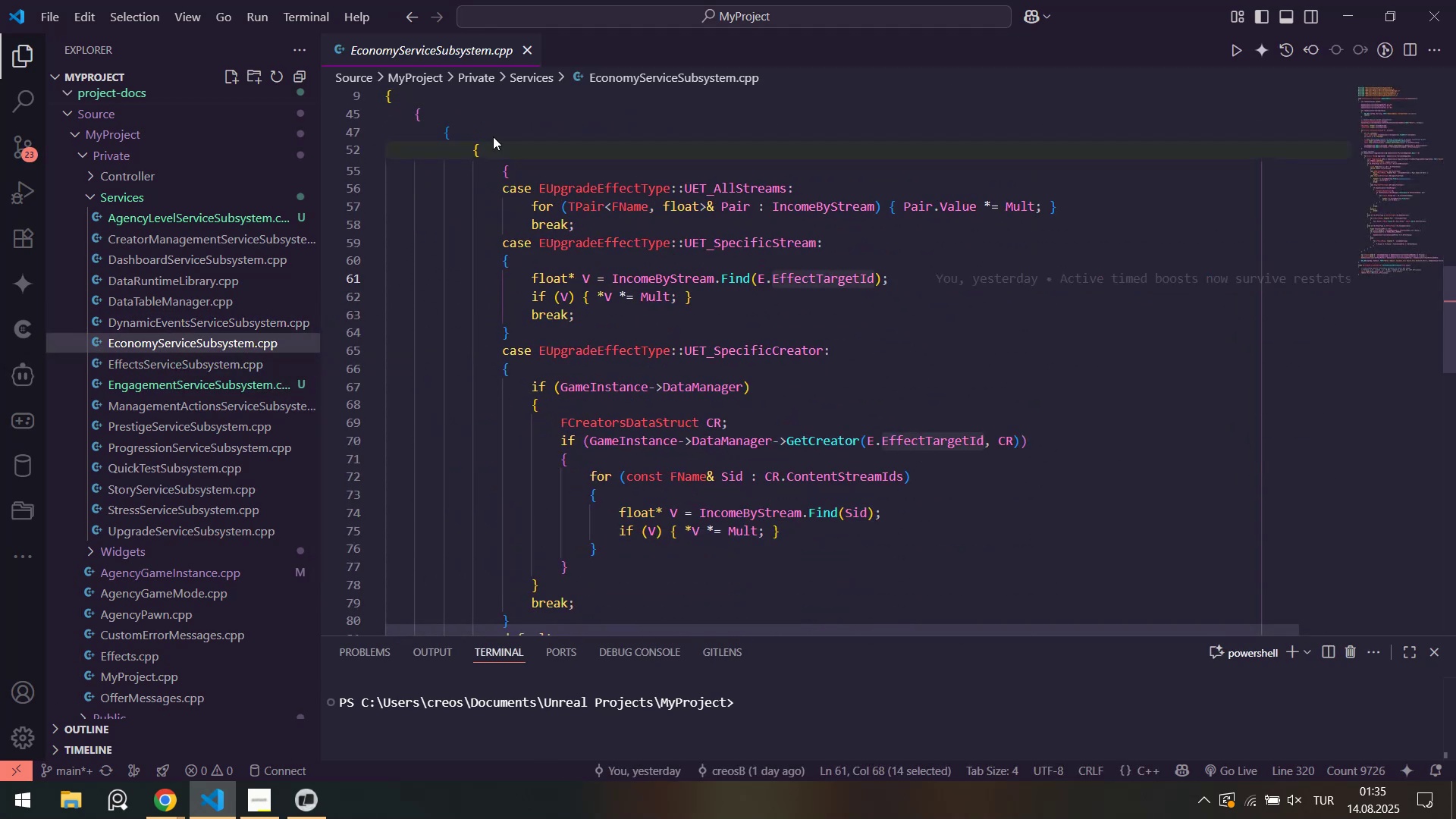 
scroll: coordinate [658, 290], scroll_direction: up, amount: 18.0
 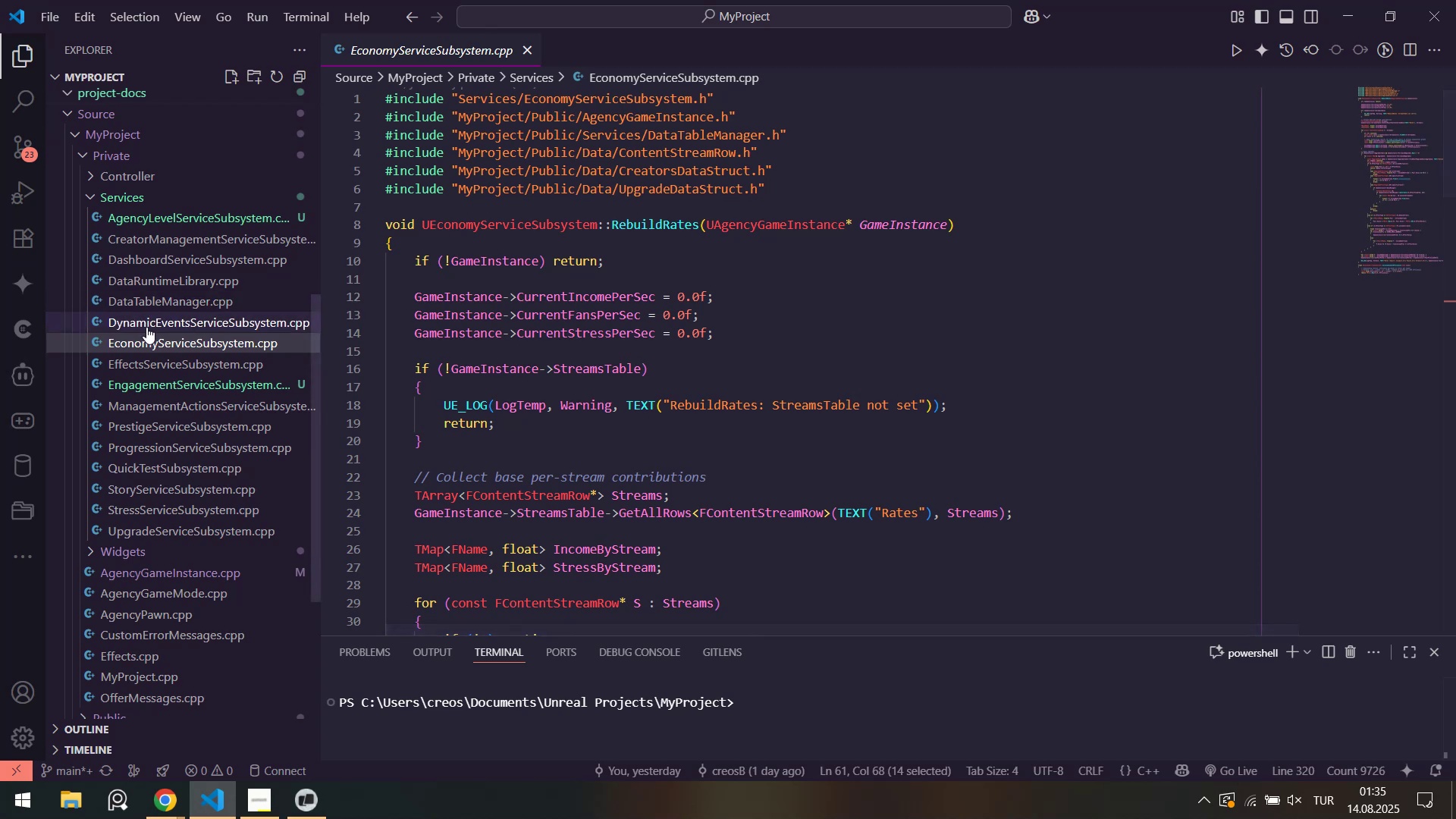 
left_click([152, 300])
 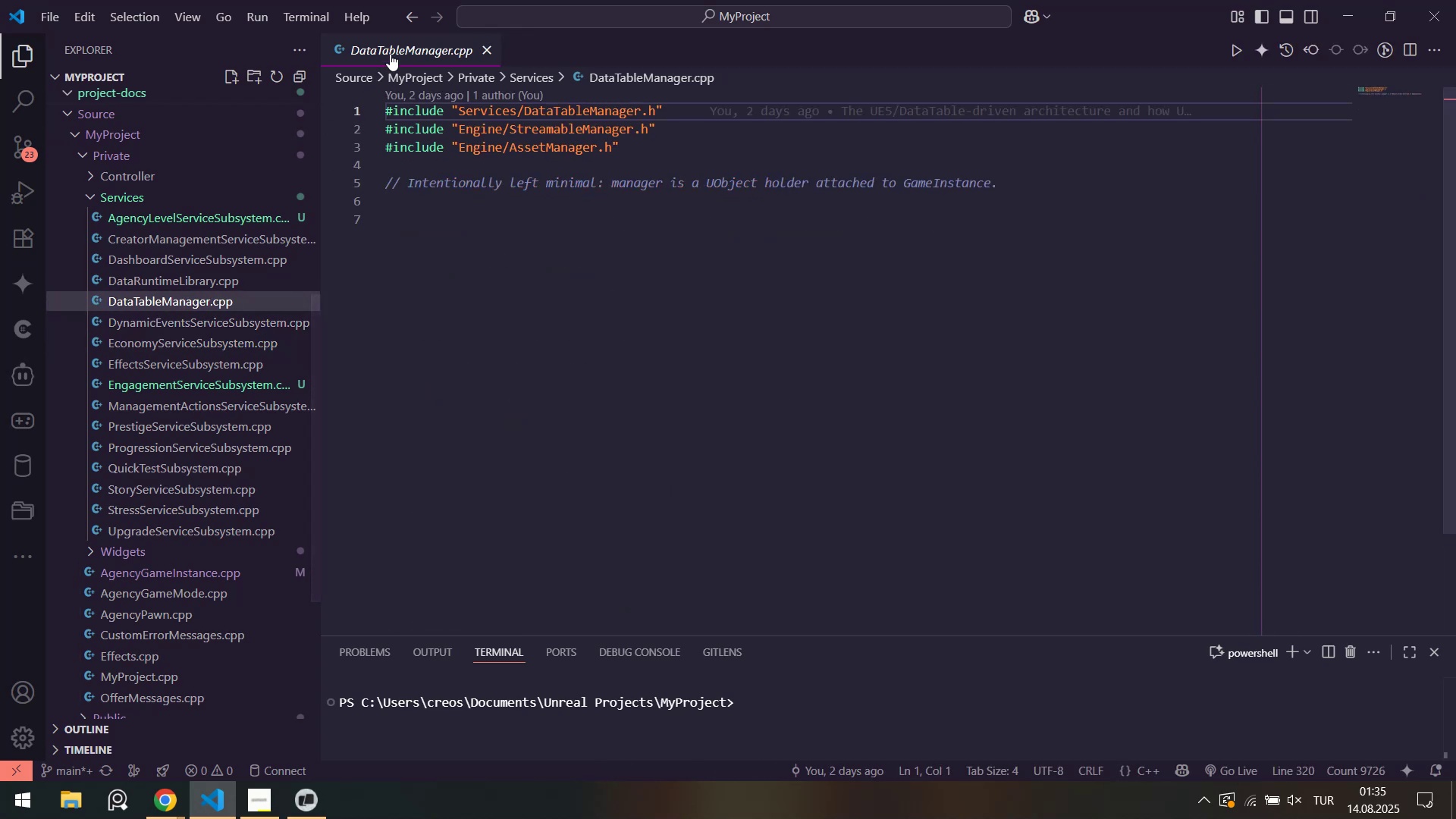 
middle_click([398, 43])
 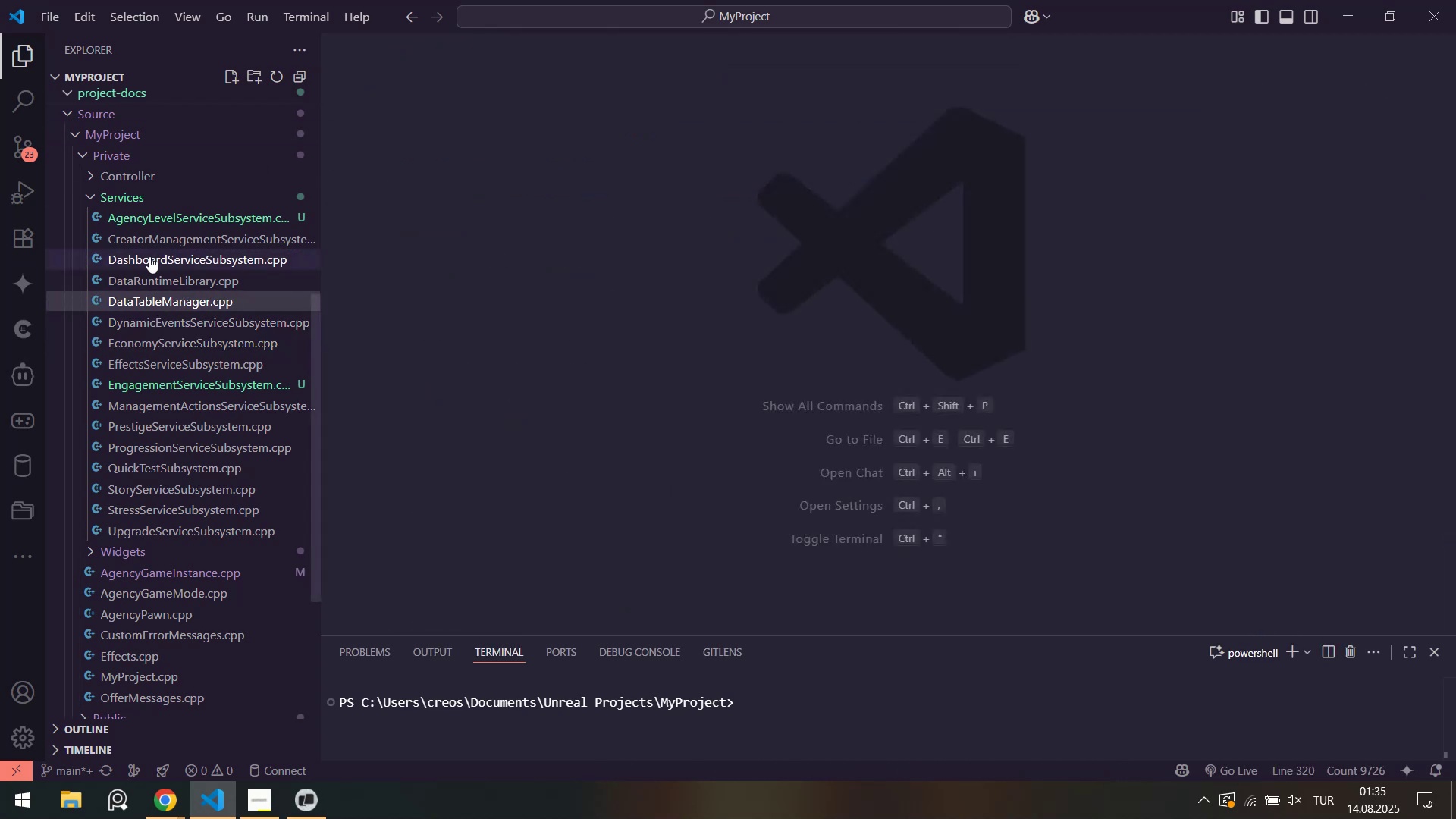 
mouse_move([158, 264])
 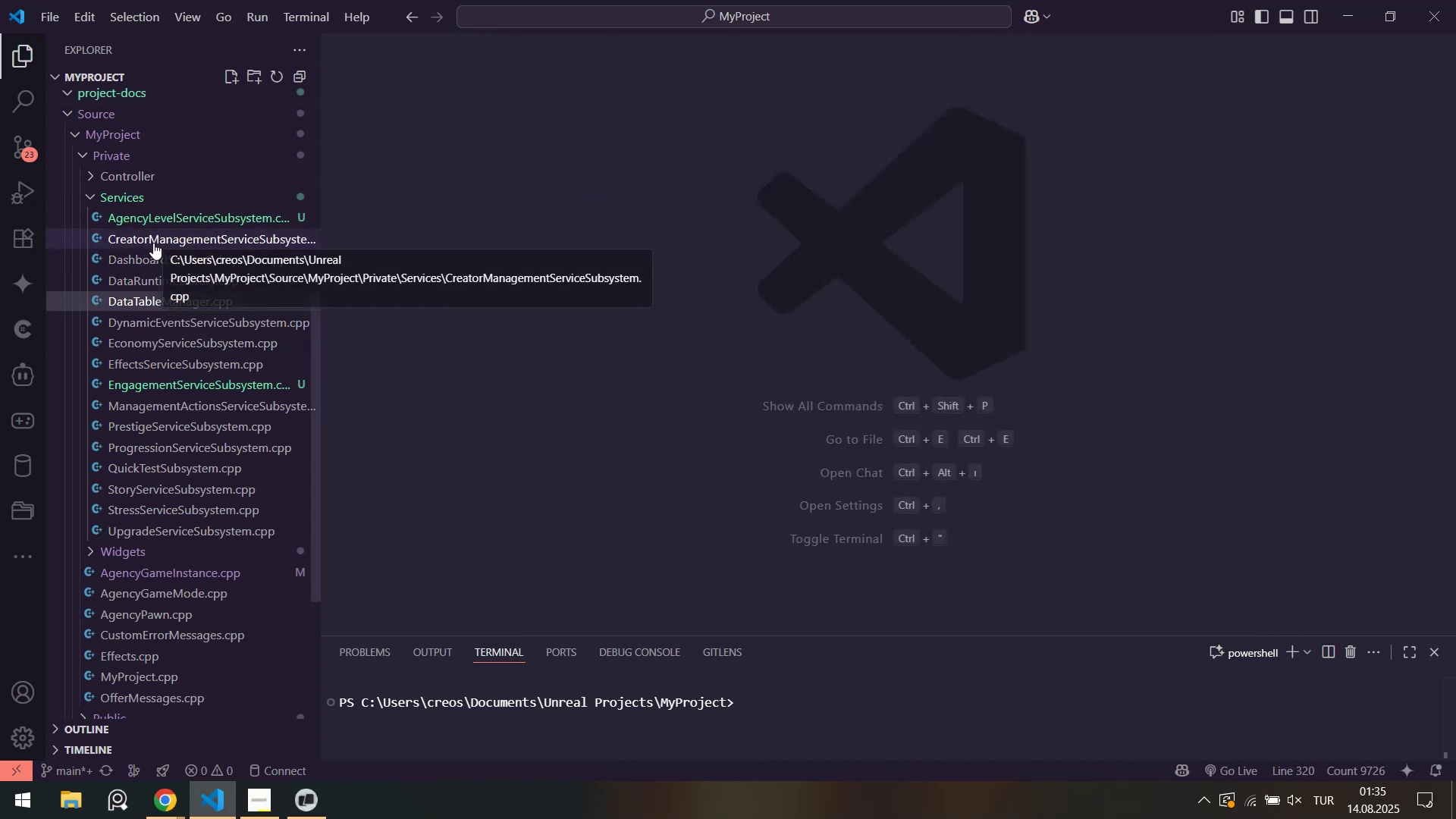 
left_click([153, 243])
 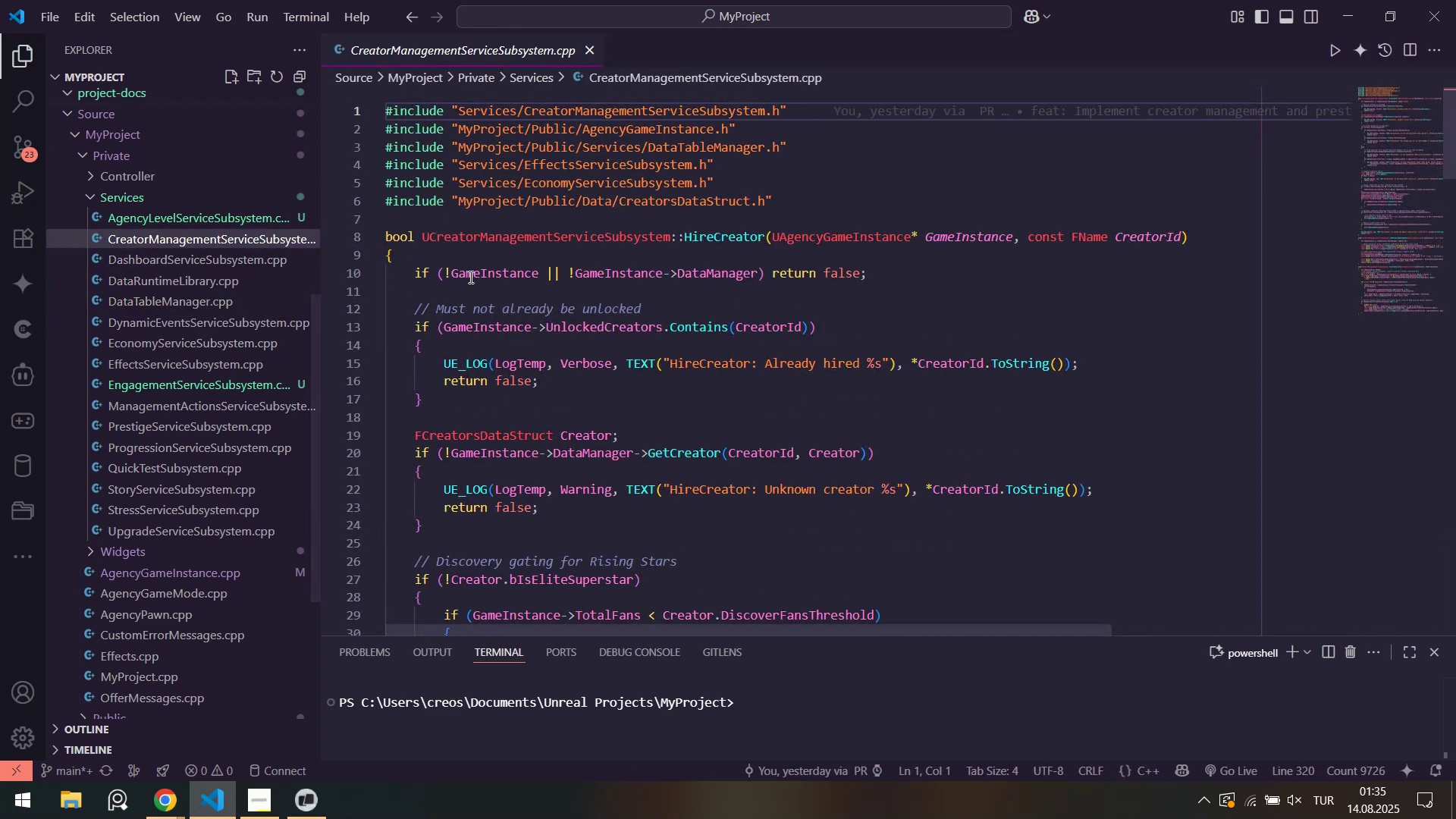 
scroll: coordinate [582, 231], scroll_direction: down, amount: 43.0
 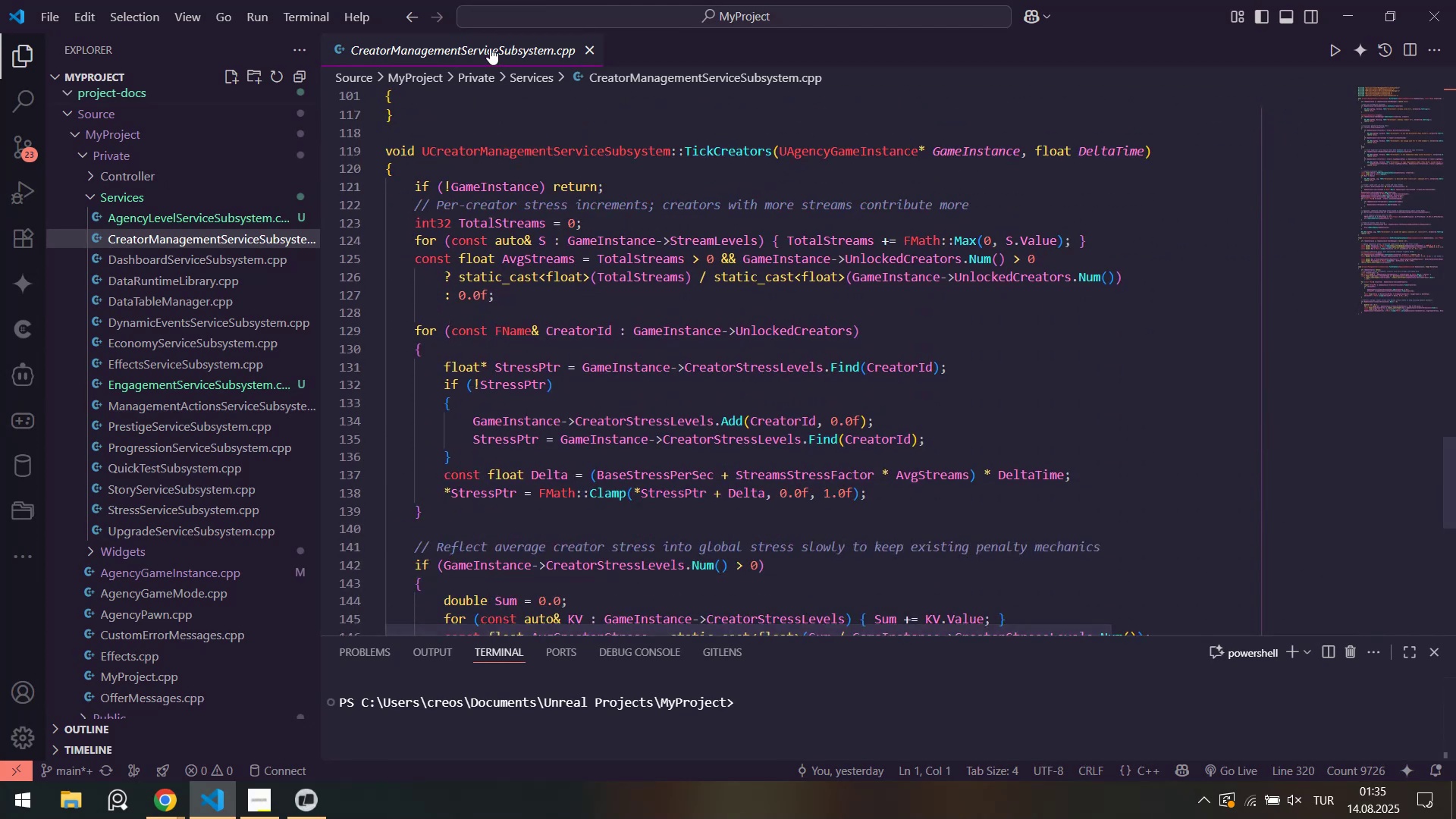 
middle_click([490, 48])
 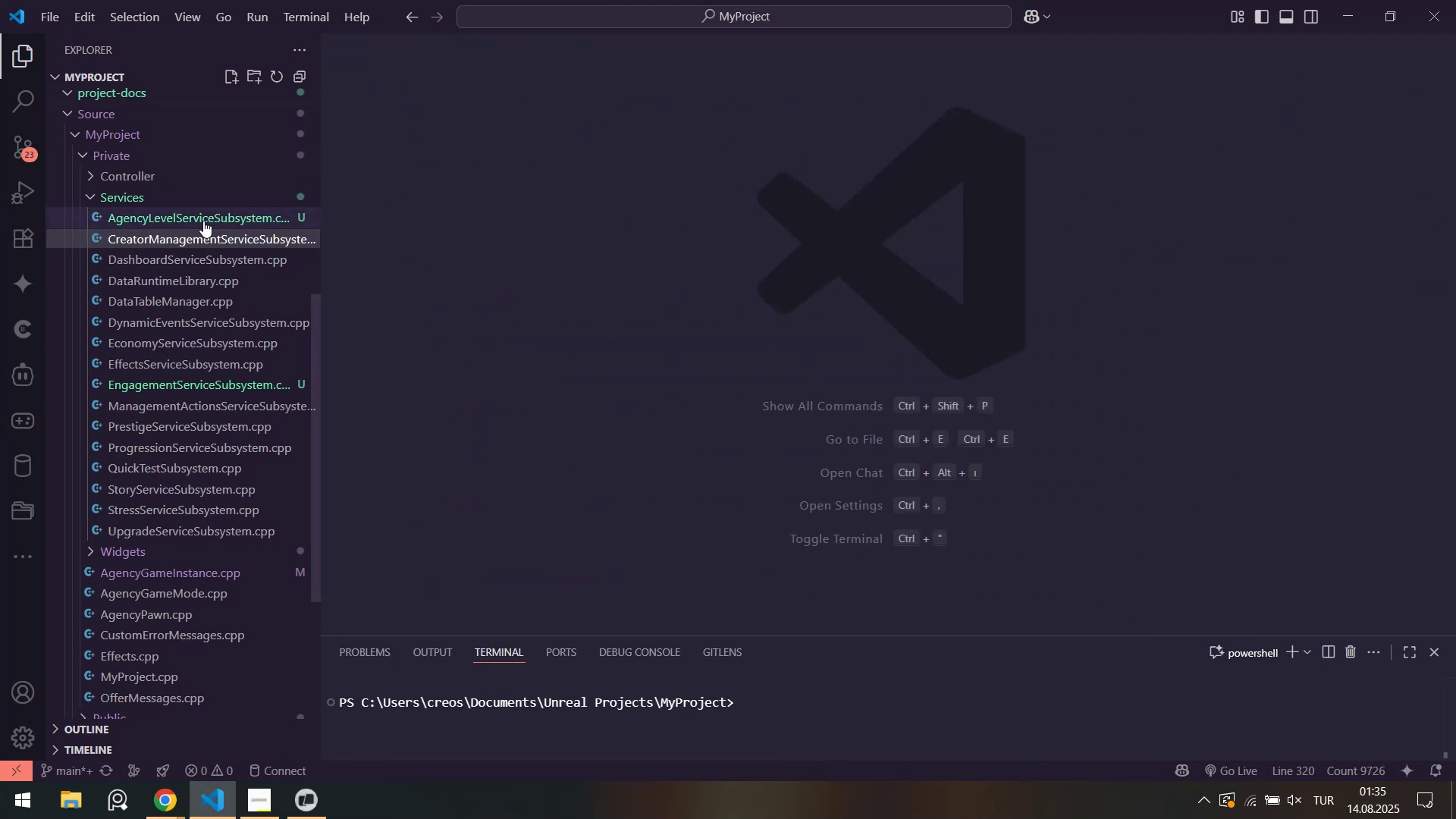 
left_click([203, 221])
 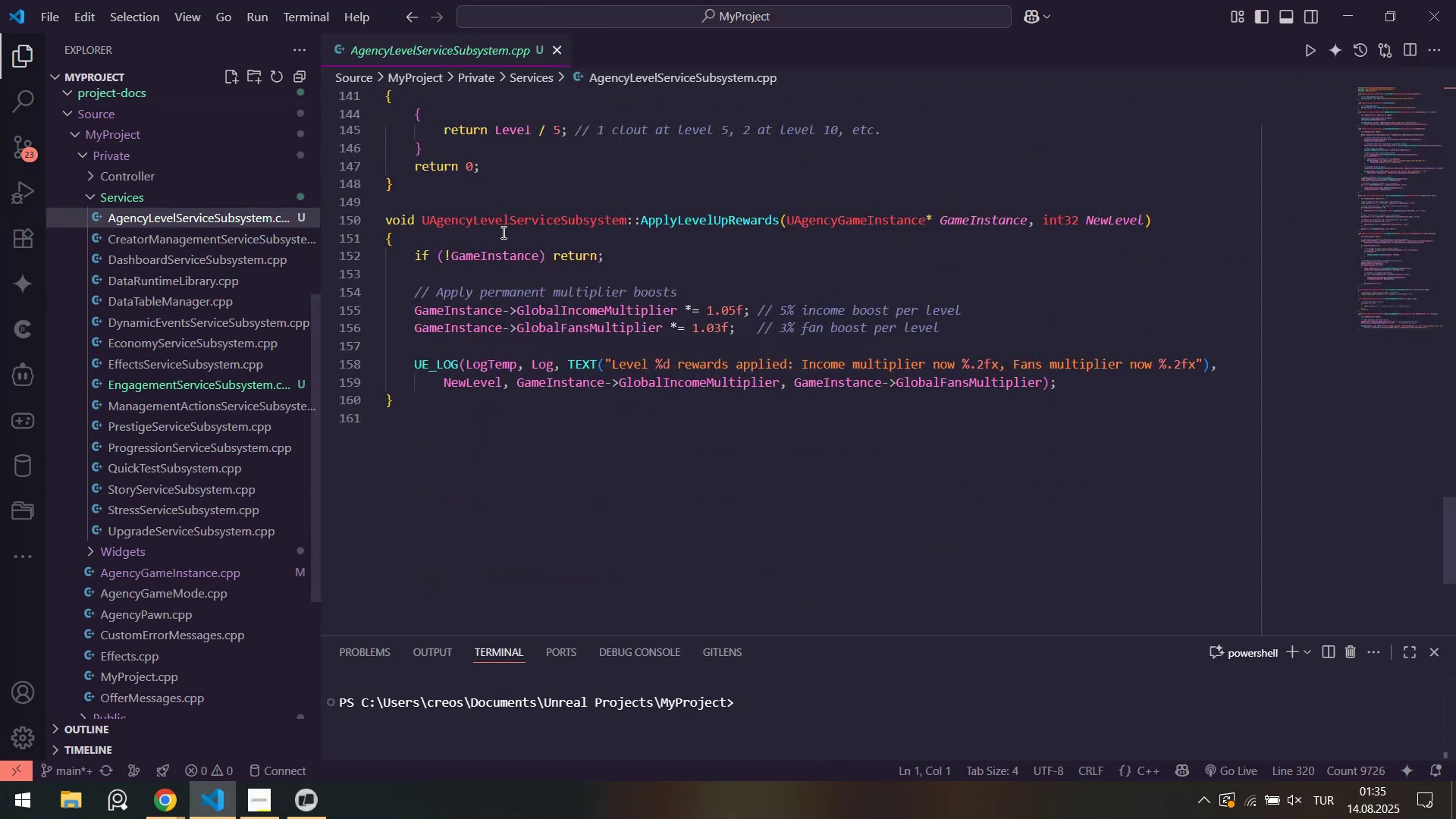 
scroll: coordinate [710, 365], scroll_direction: up, amount: 30.0
 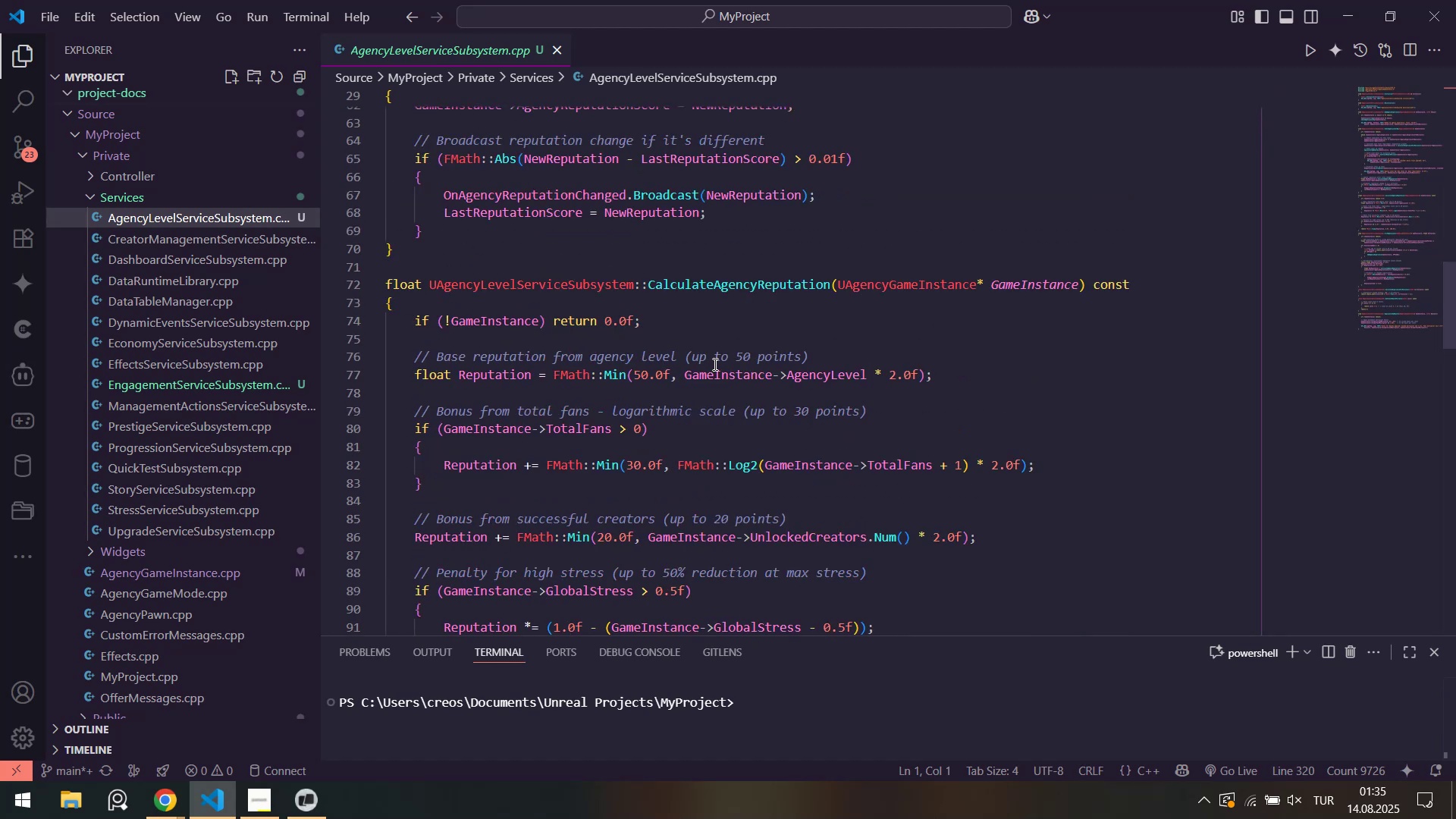 
scroll: coordinate [720, 359], scroll_direction: up, amount: 14.0
 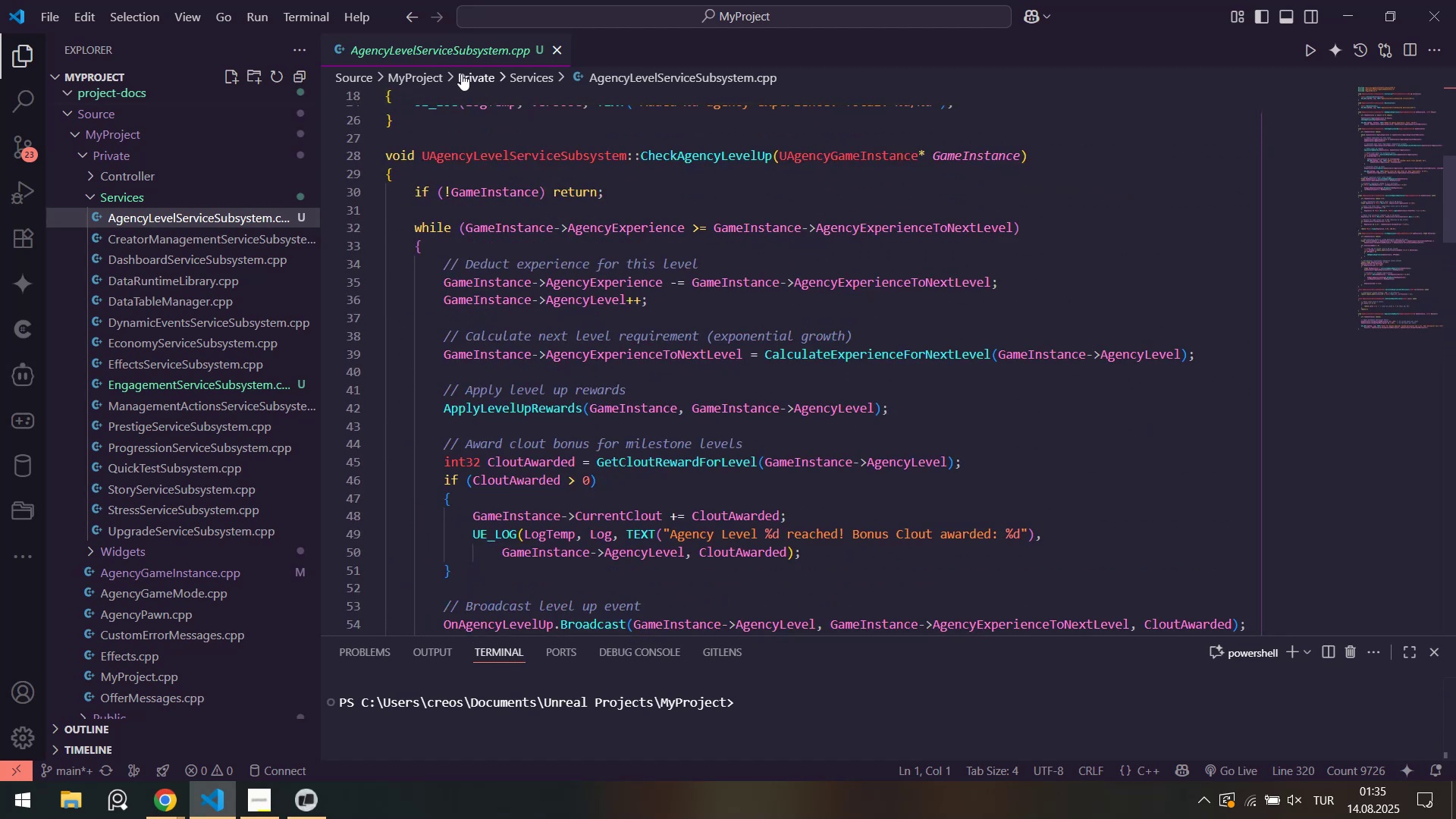 
middle_click([453, 51])
 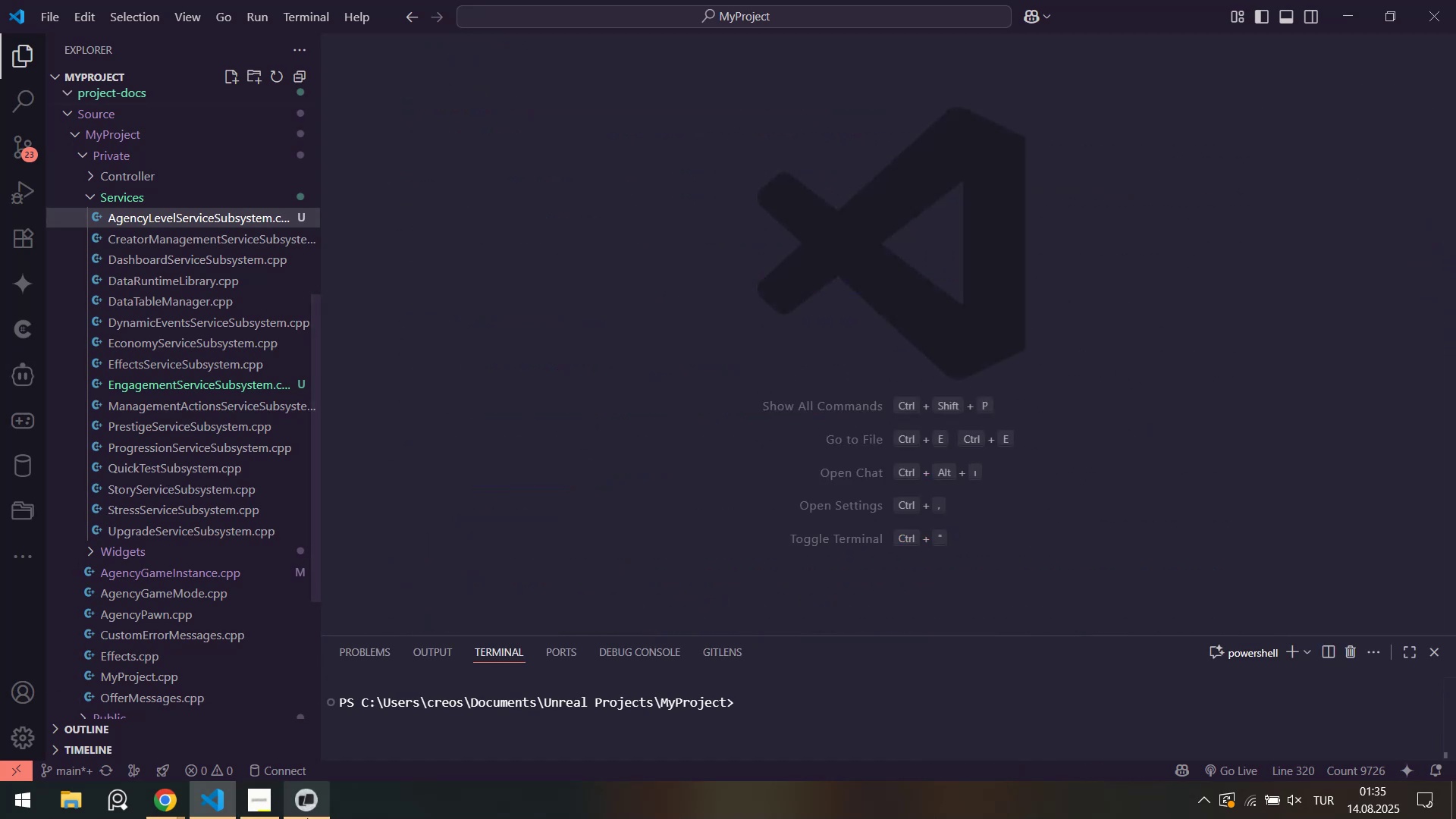 
left_click([310, 818])
 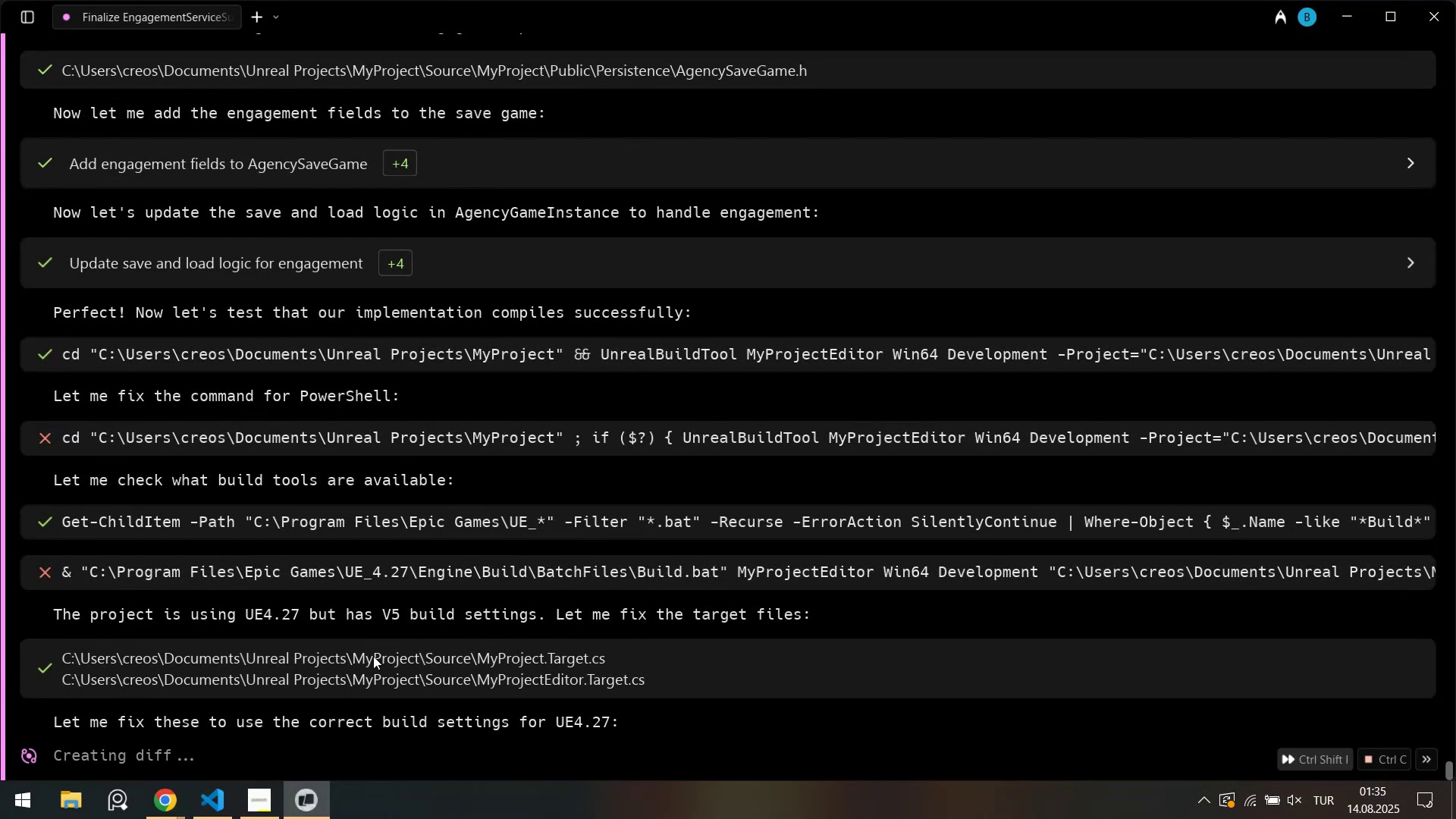 
wait(8.74)
 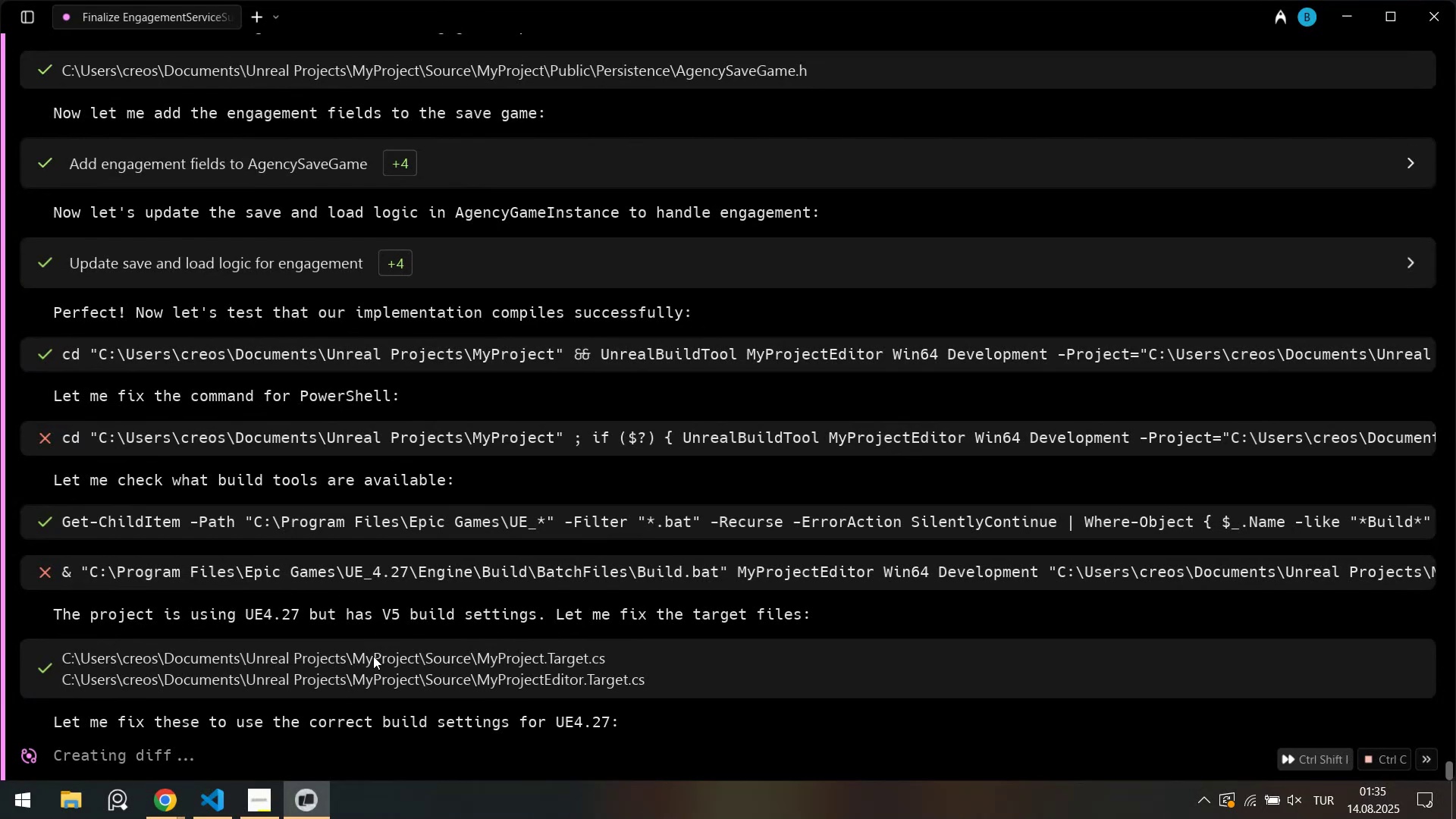 
left_click([834, 745])
 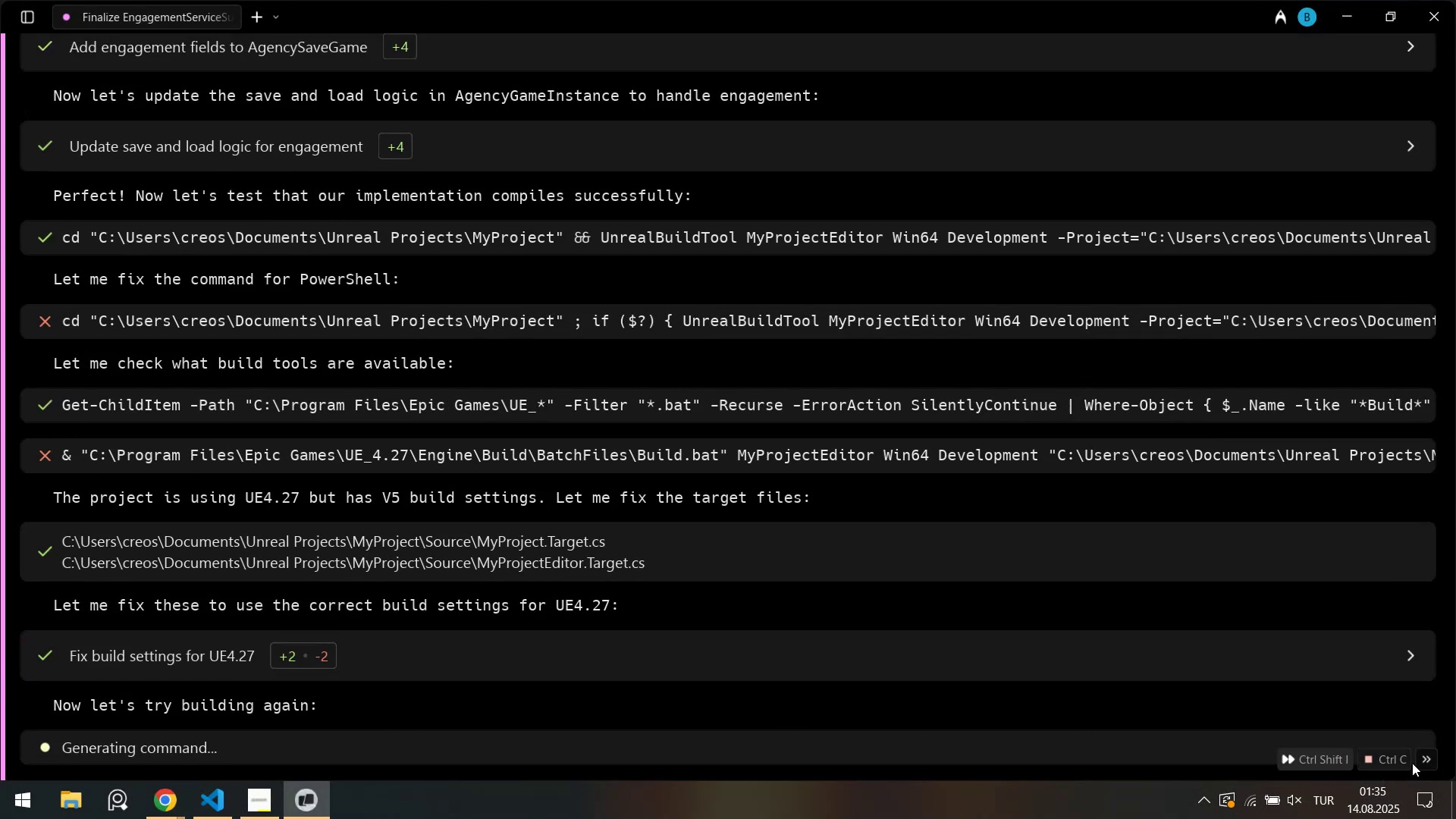 
left_click([1429, 756])
 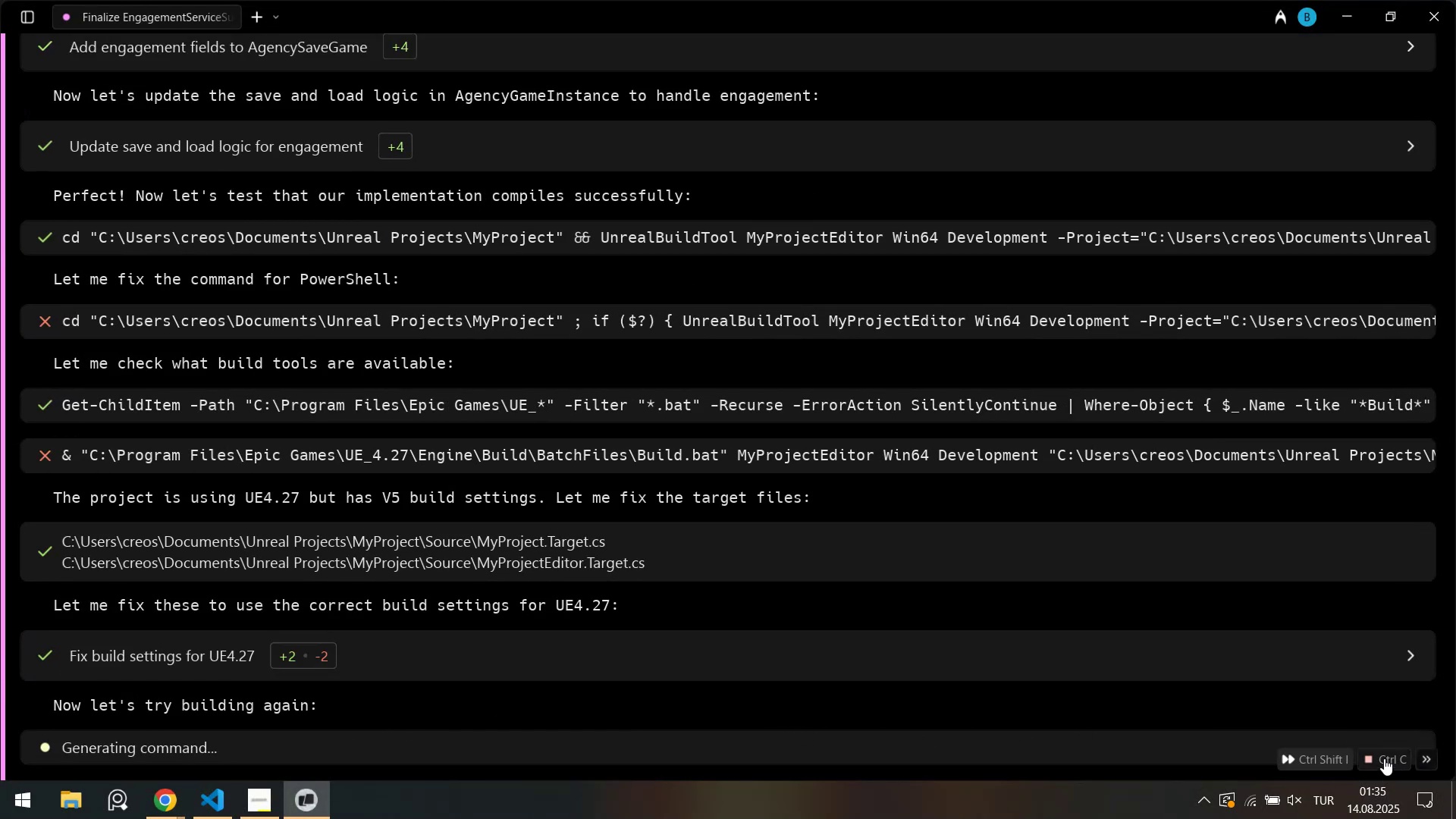 
left_click([853, 708])
 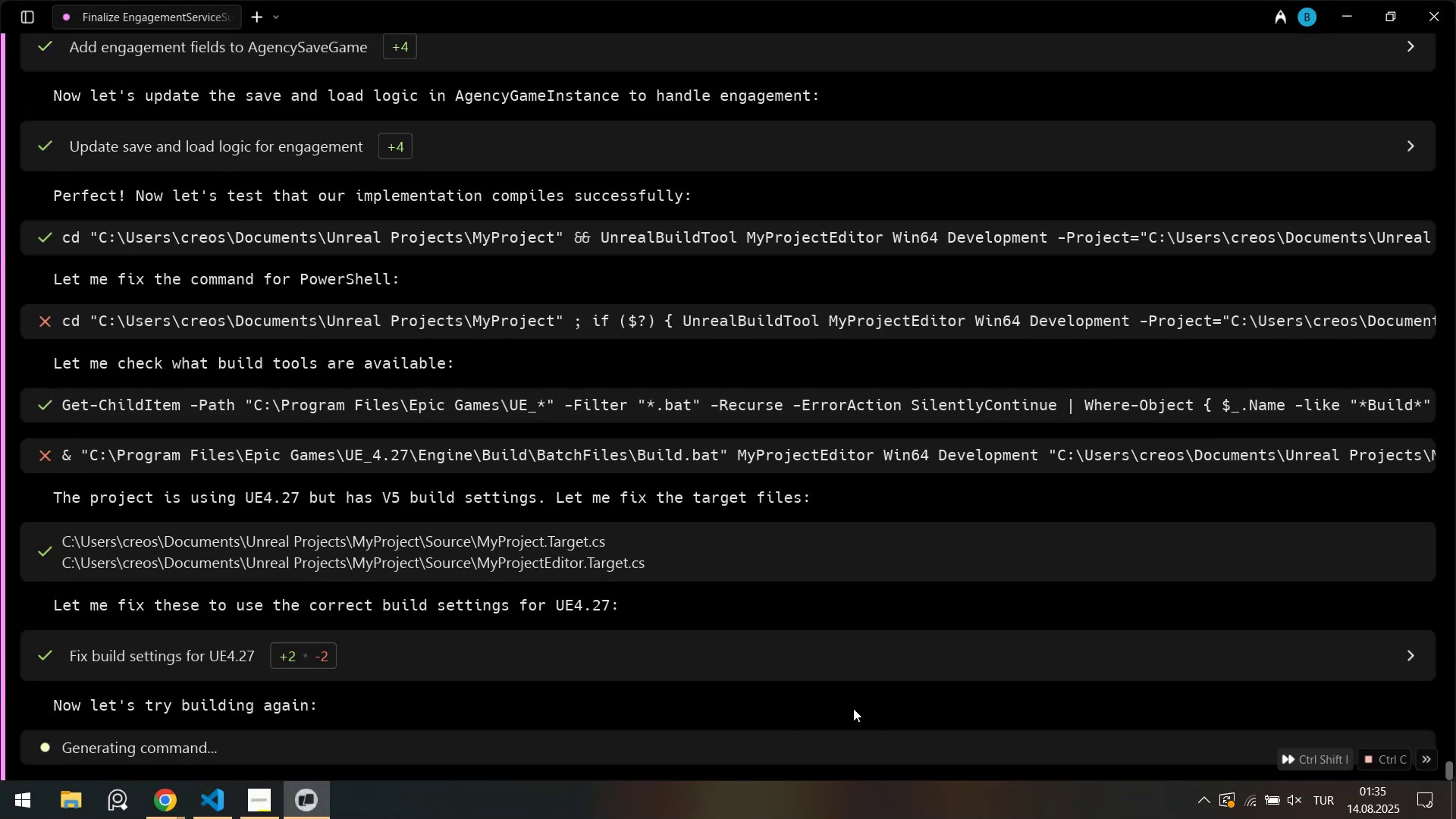 
key(Control+C)
 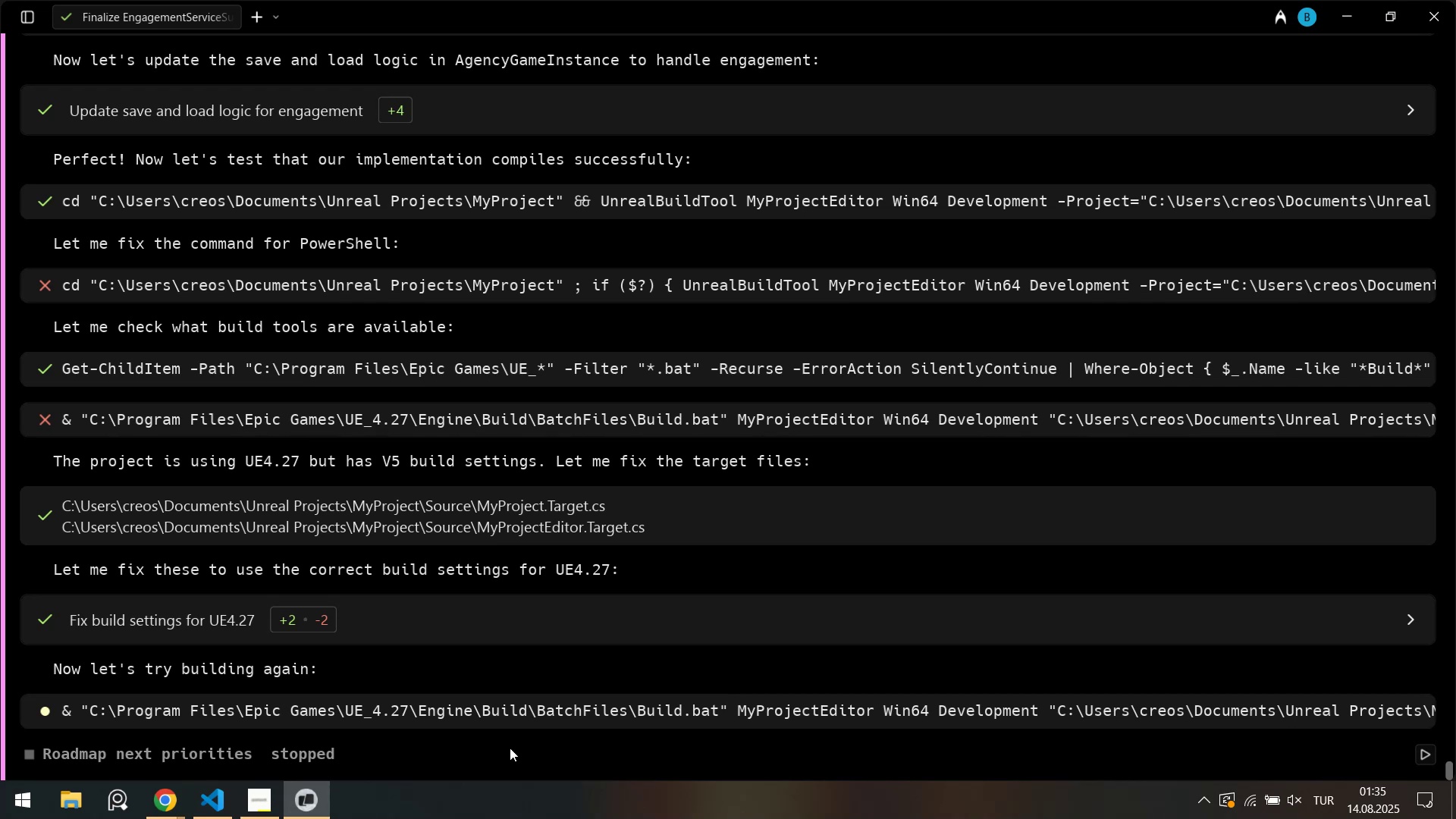 
scroll: coordinate [750, 537], scroll_direction: down, amount: 7.0
 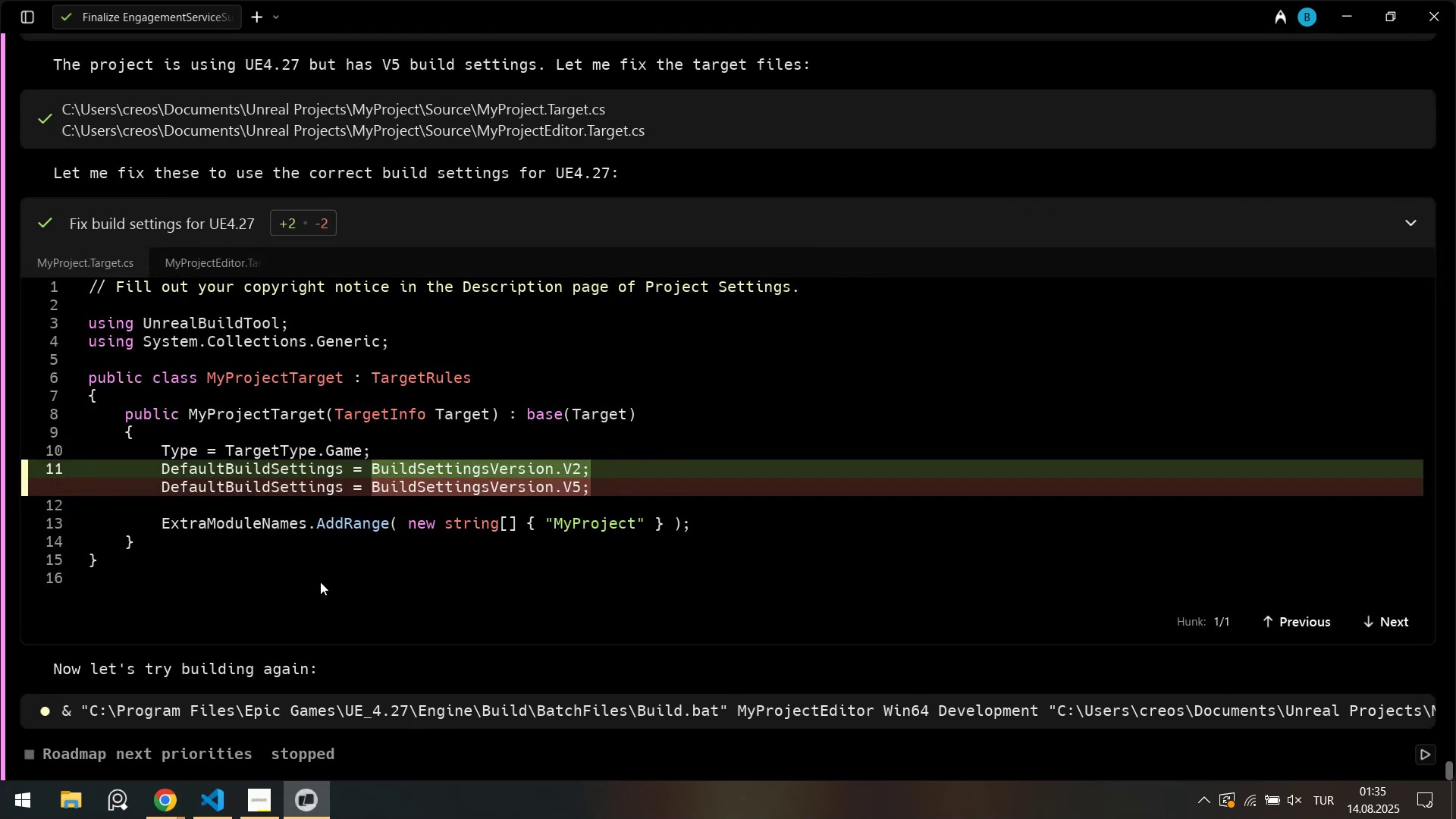 
left_click([218, 806])
 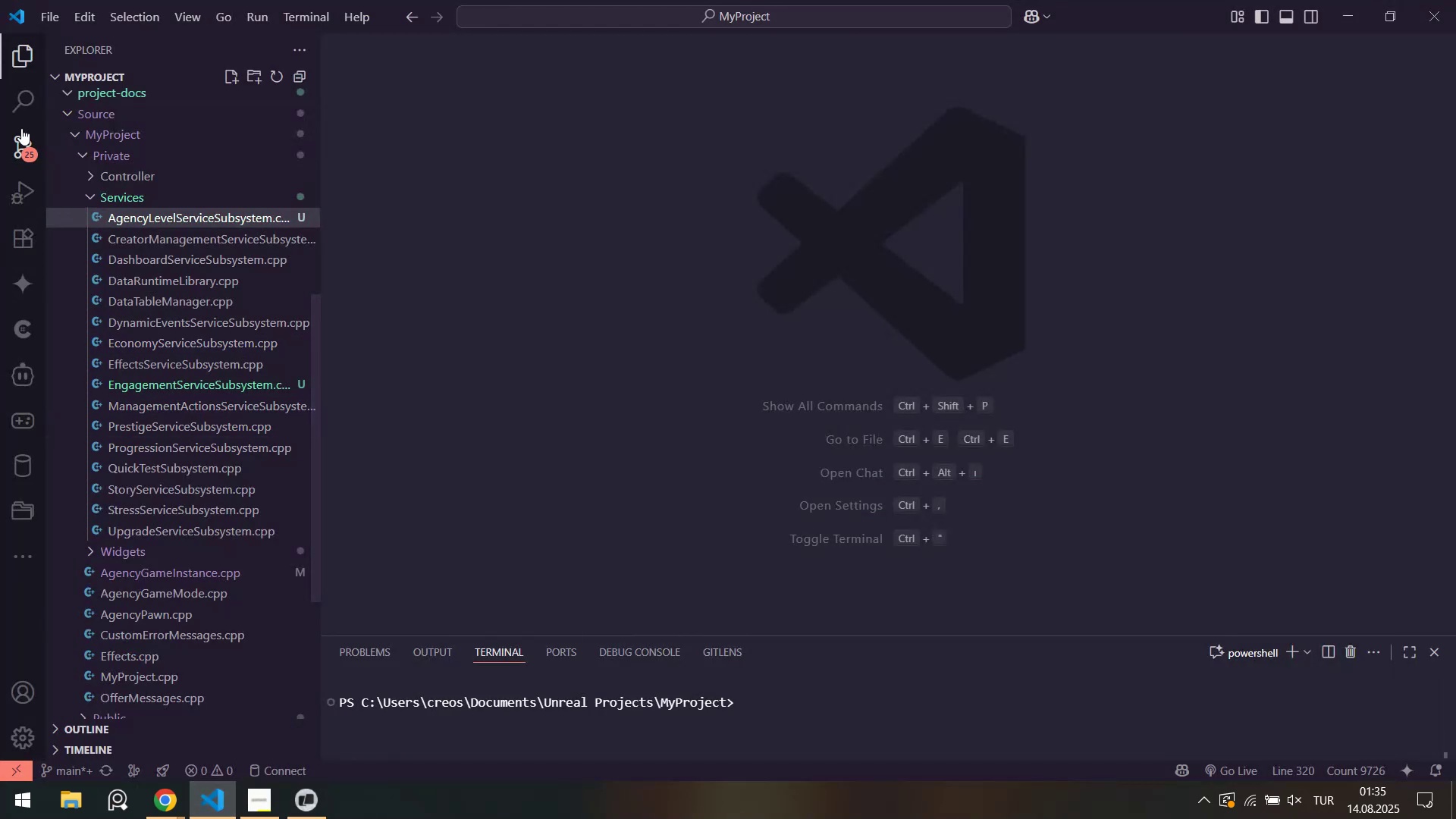 
left_click([29, 150])
 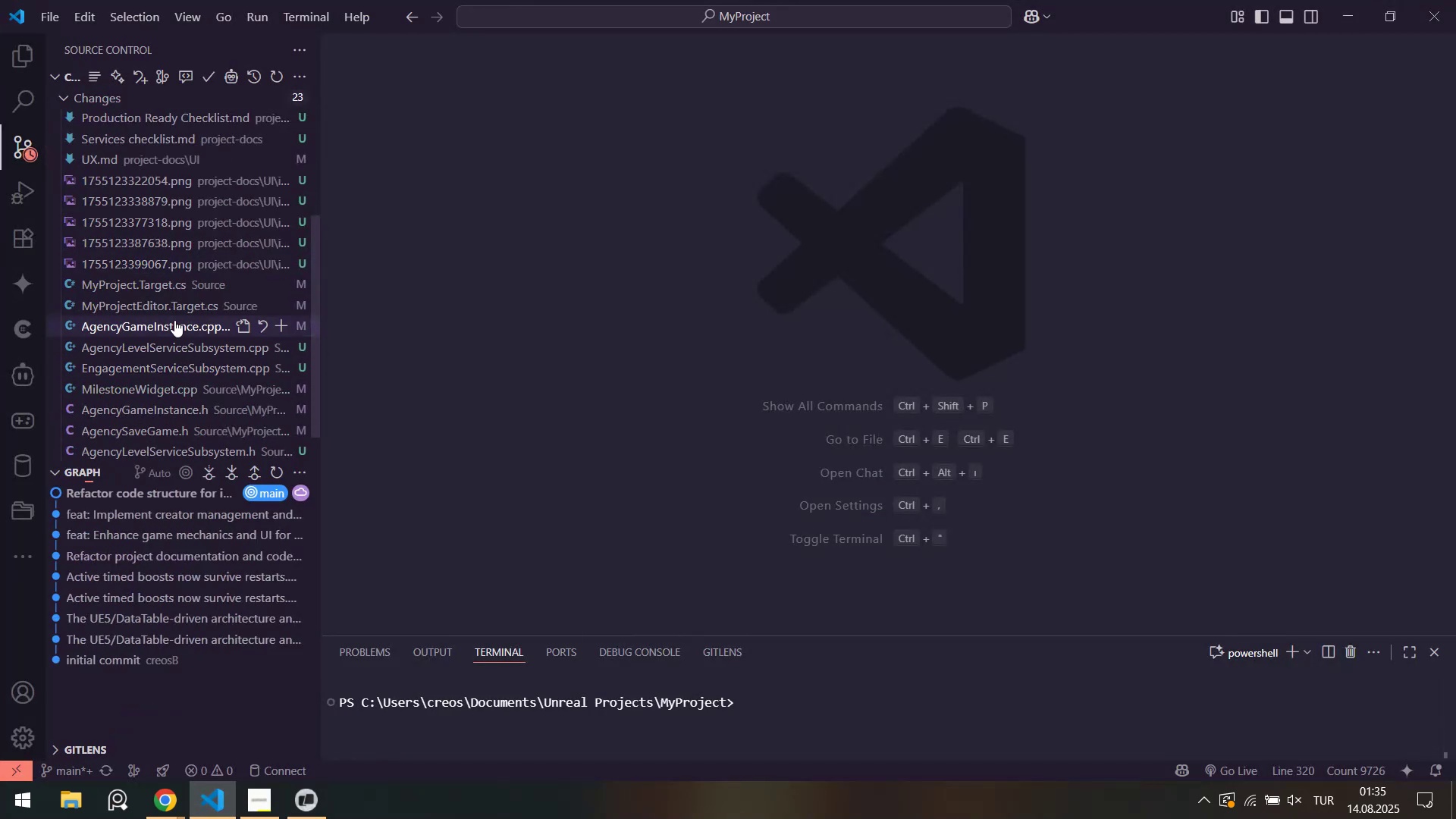 
scroll: coordinate [183, 272], scroll_direction: up, amount: 3.0
 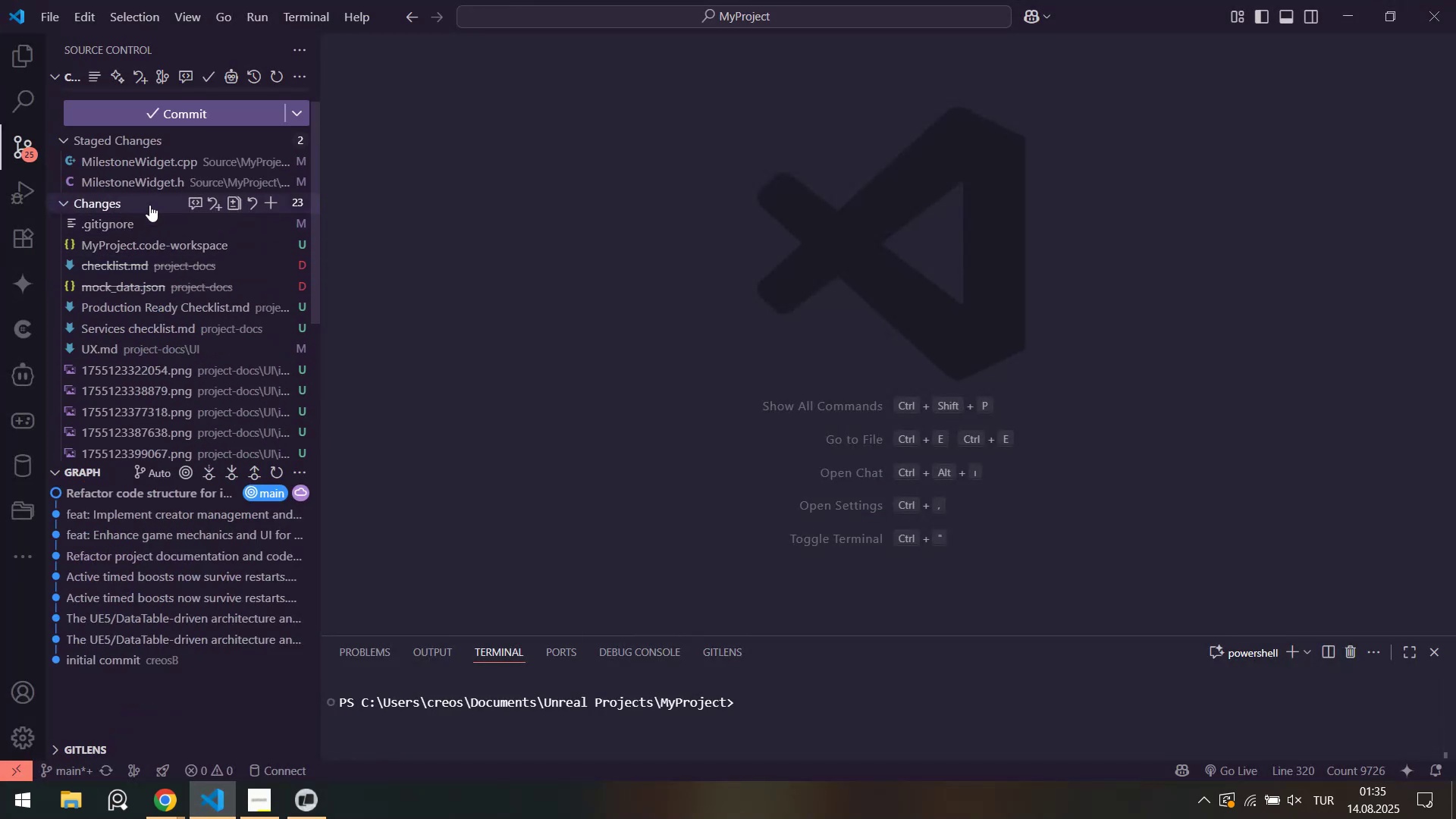 
scroll: coordinate [199, 344], scroll_direction: down, amount: 7.0
 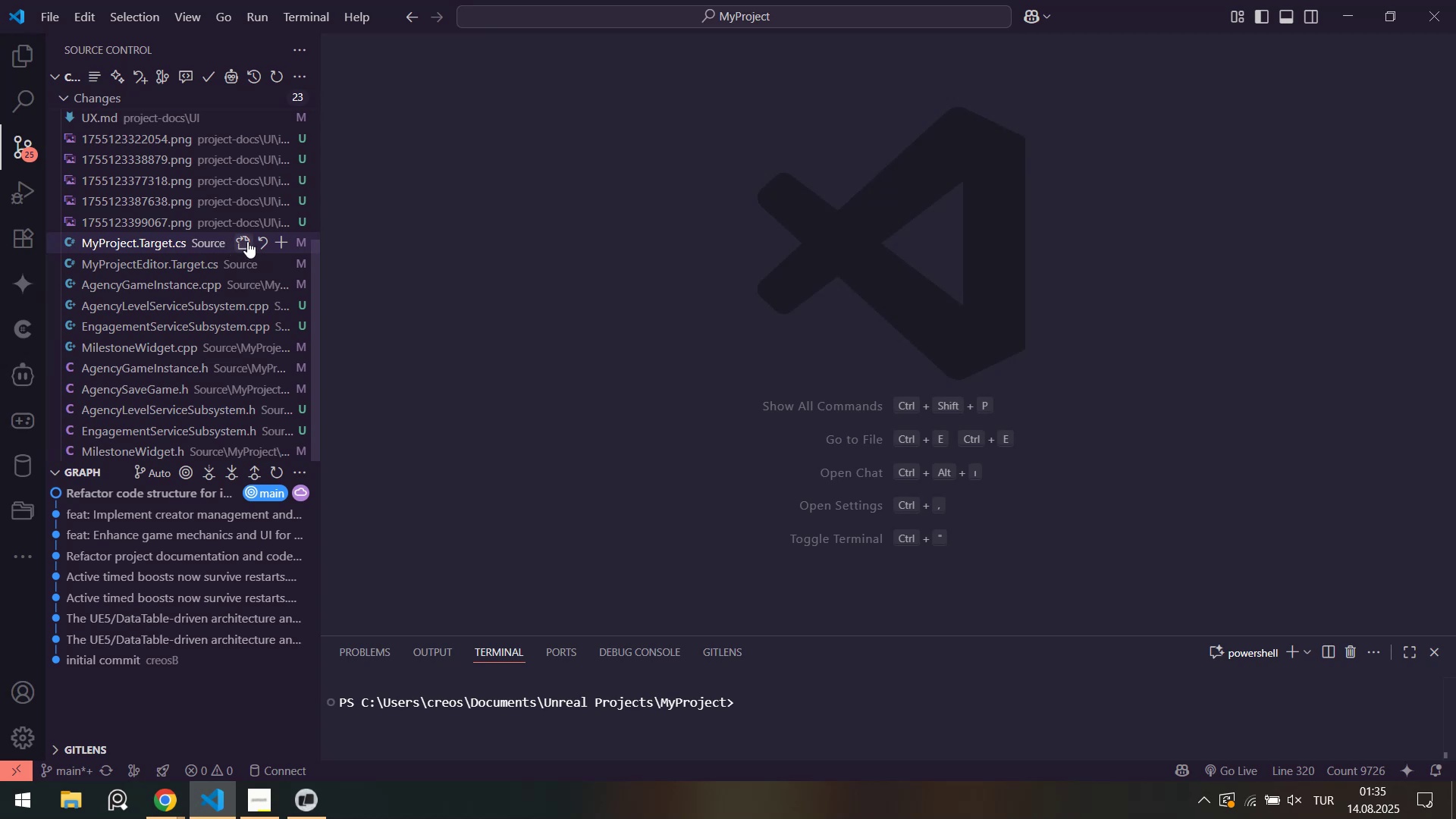 
left_click([262, 243])
 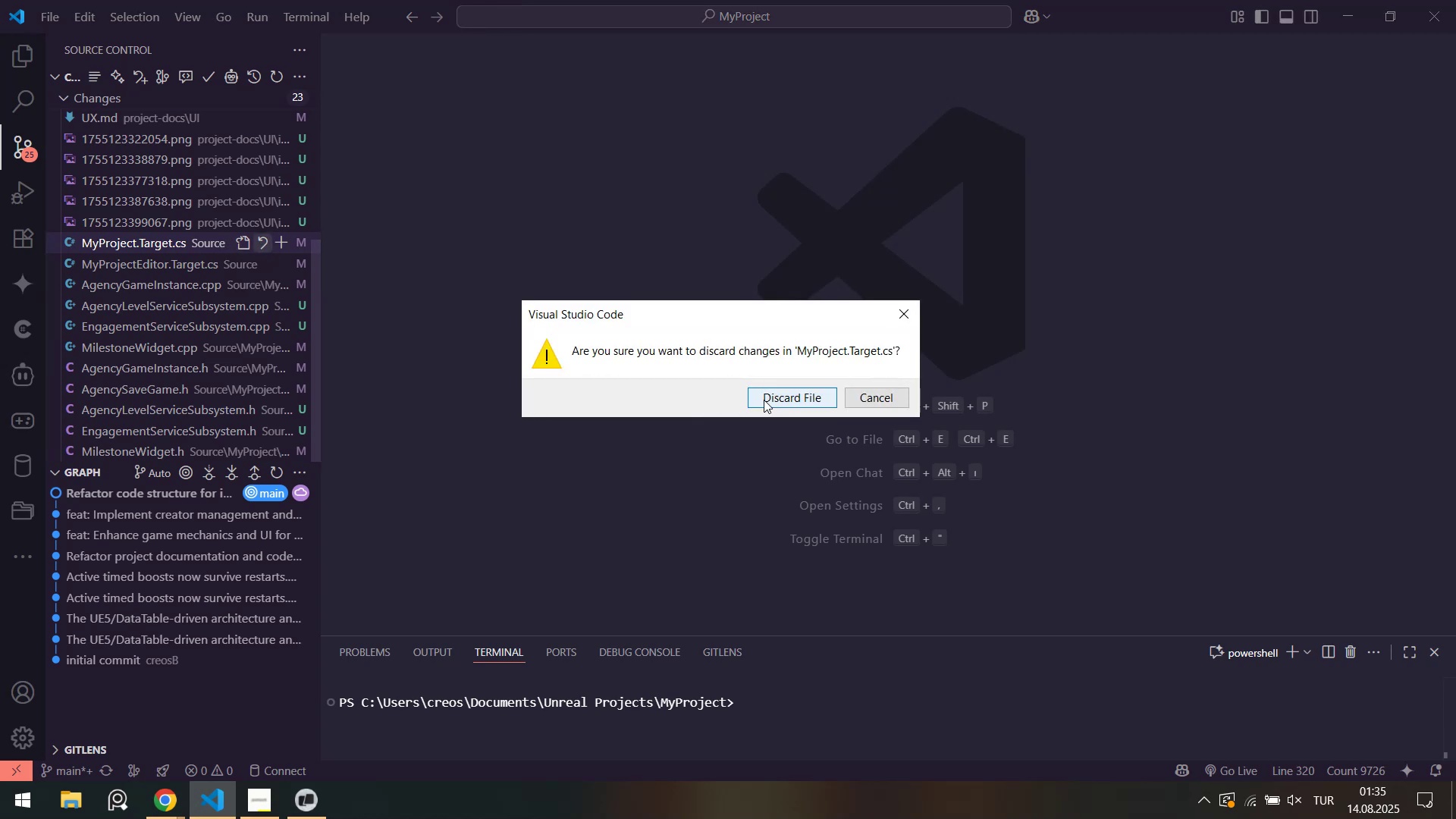 
left_click([784, 398])
 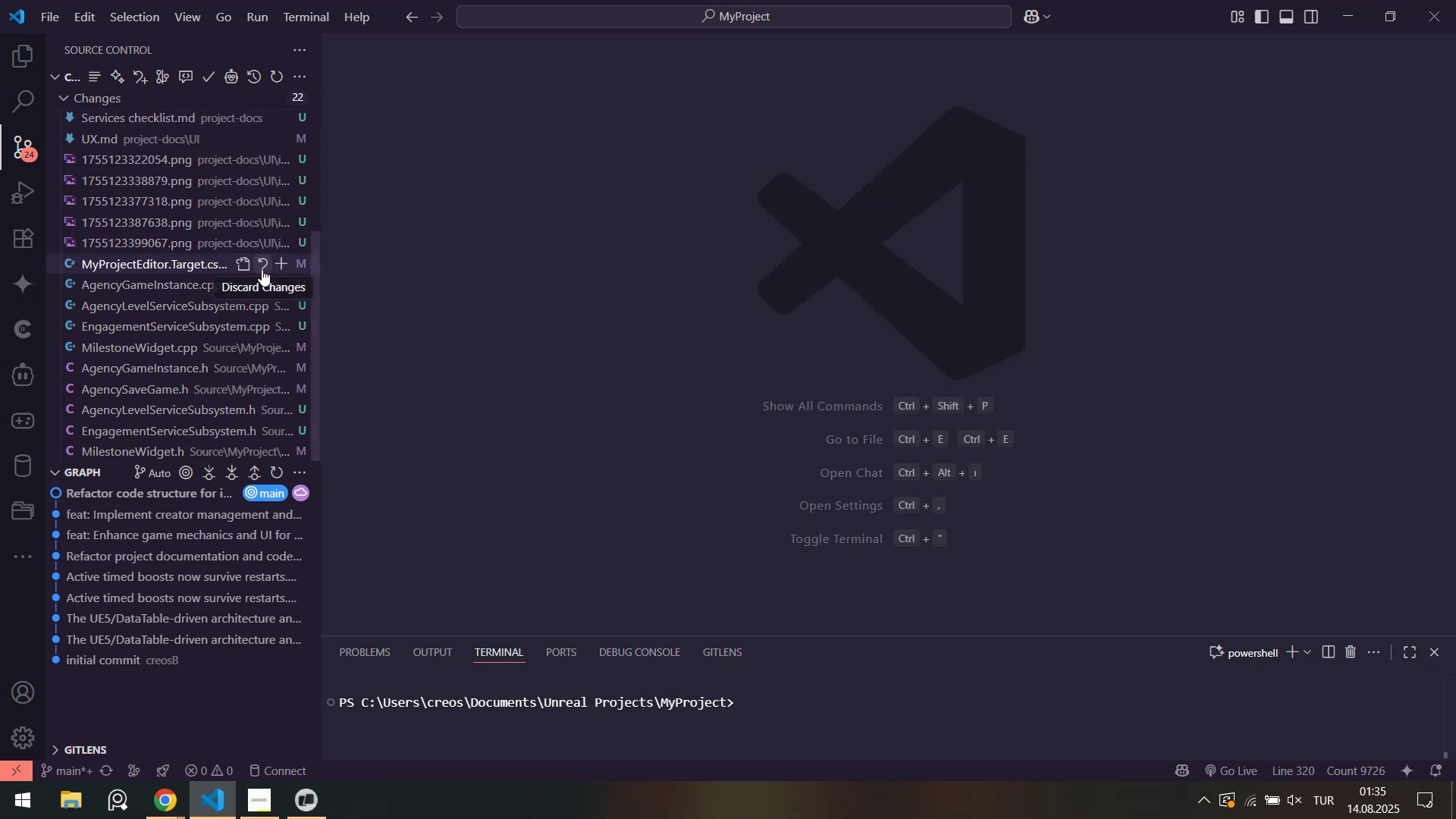 
left_click([263, 267])
 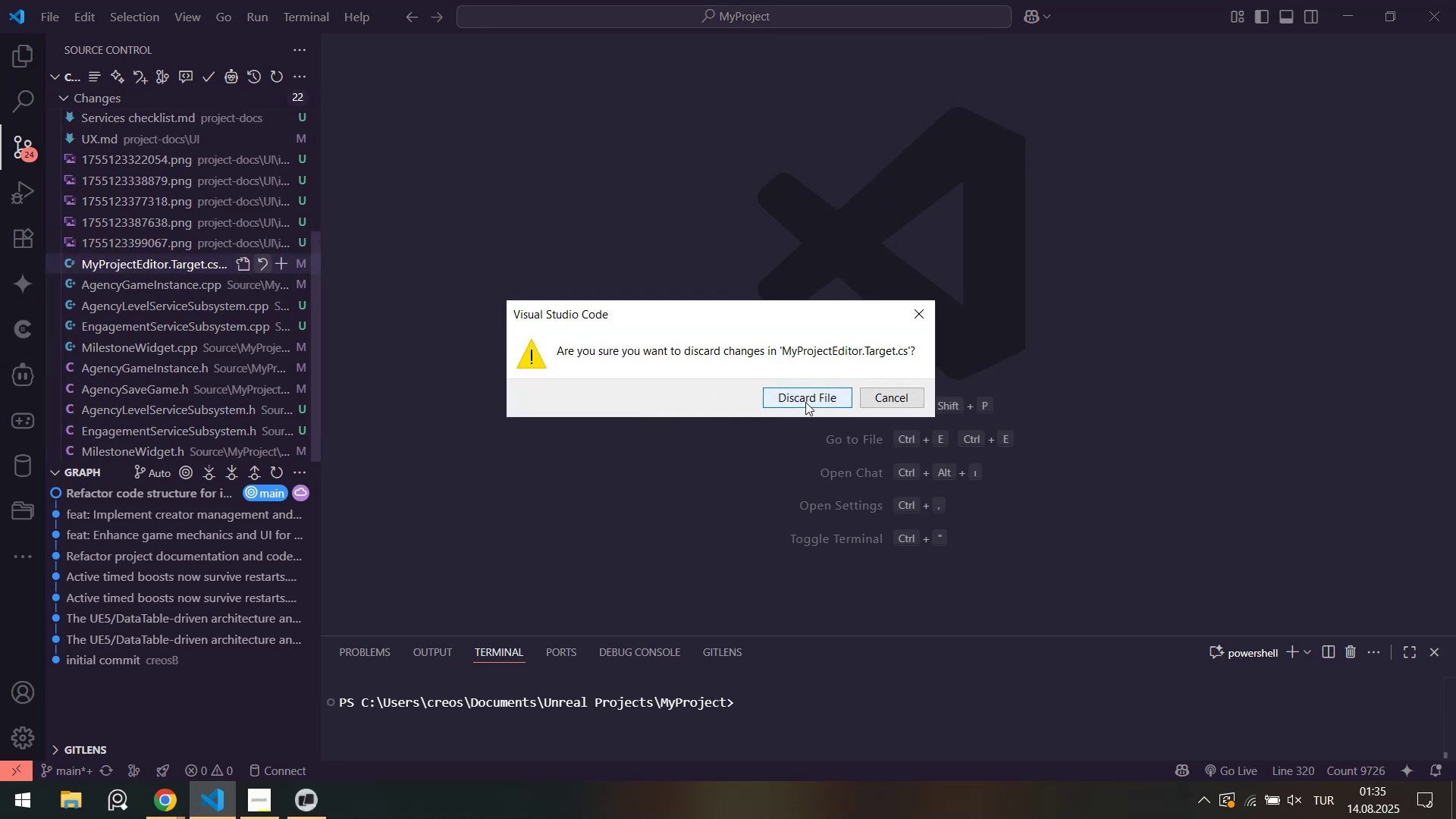 
left_click([805, 401])
 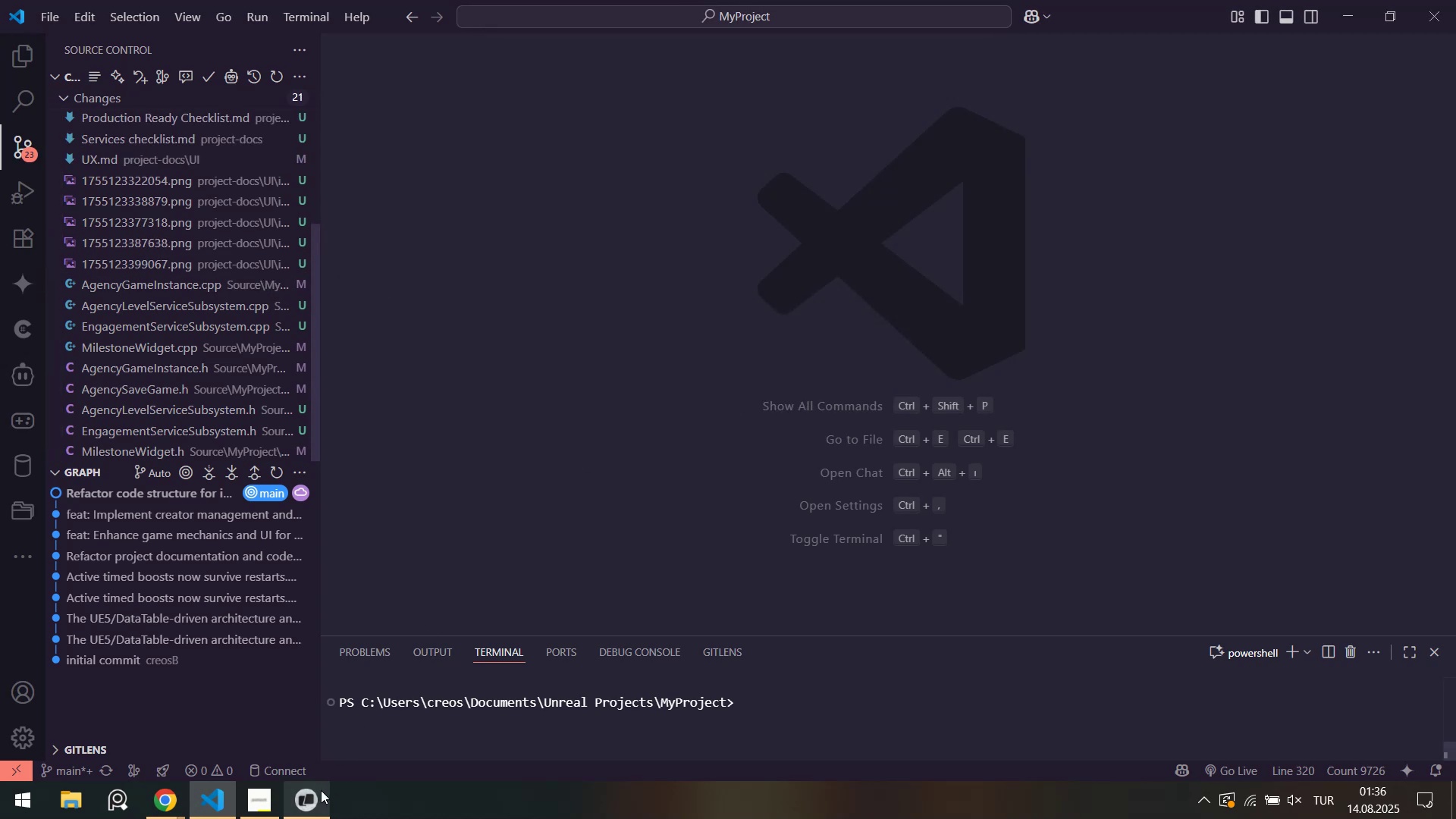 
left_click([318, 802])
 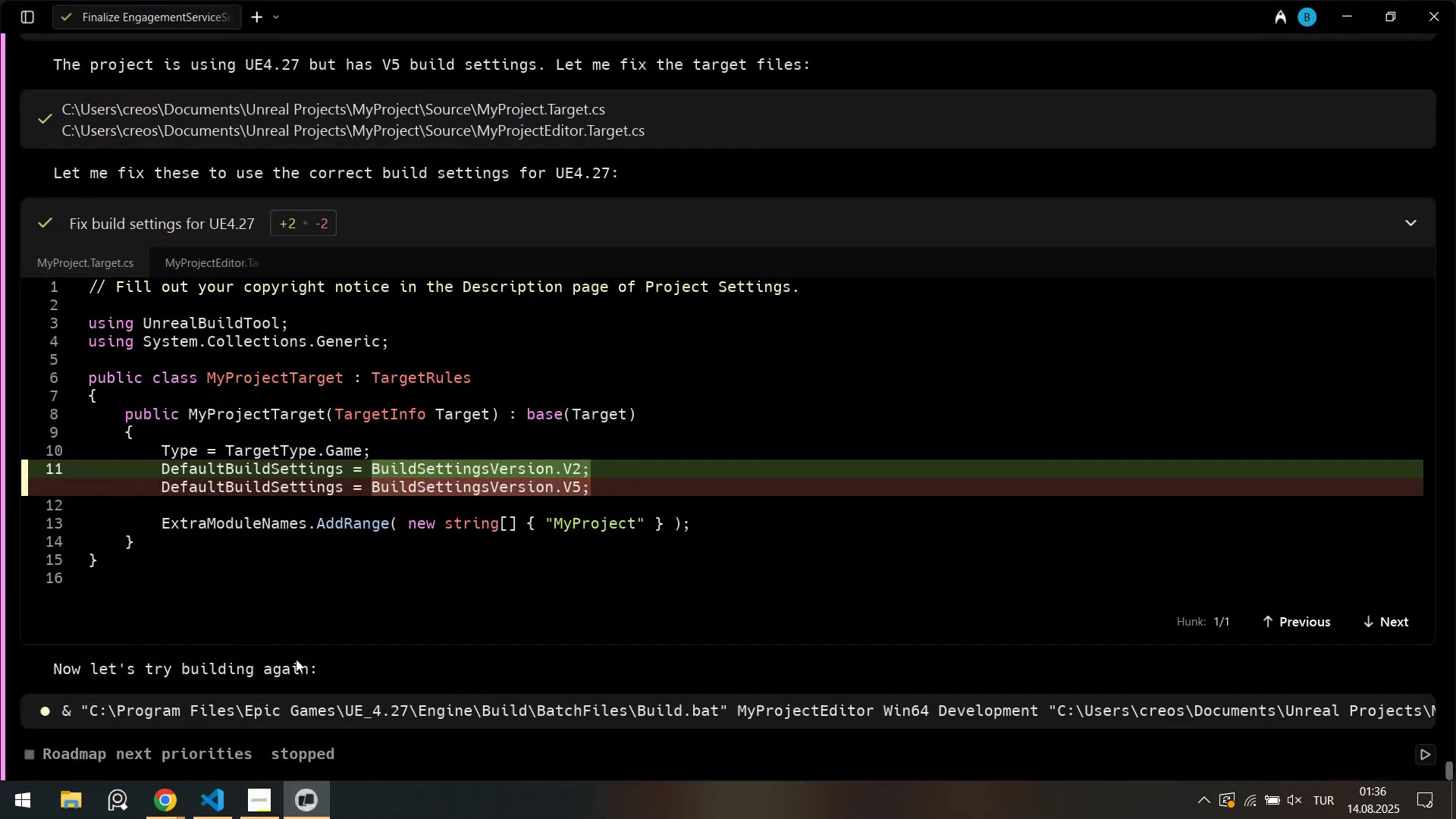 
scroll: coordinate [441, 666], scroll_direction: down, amount: 12.0
 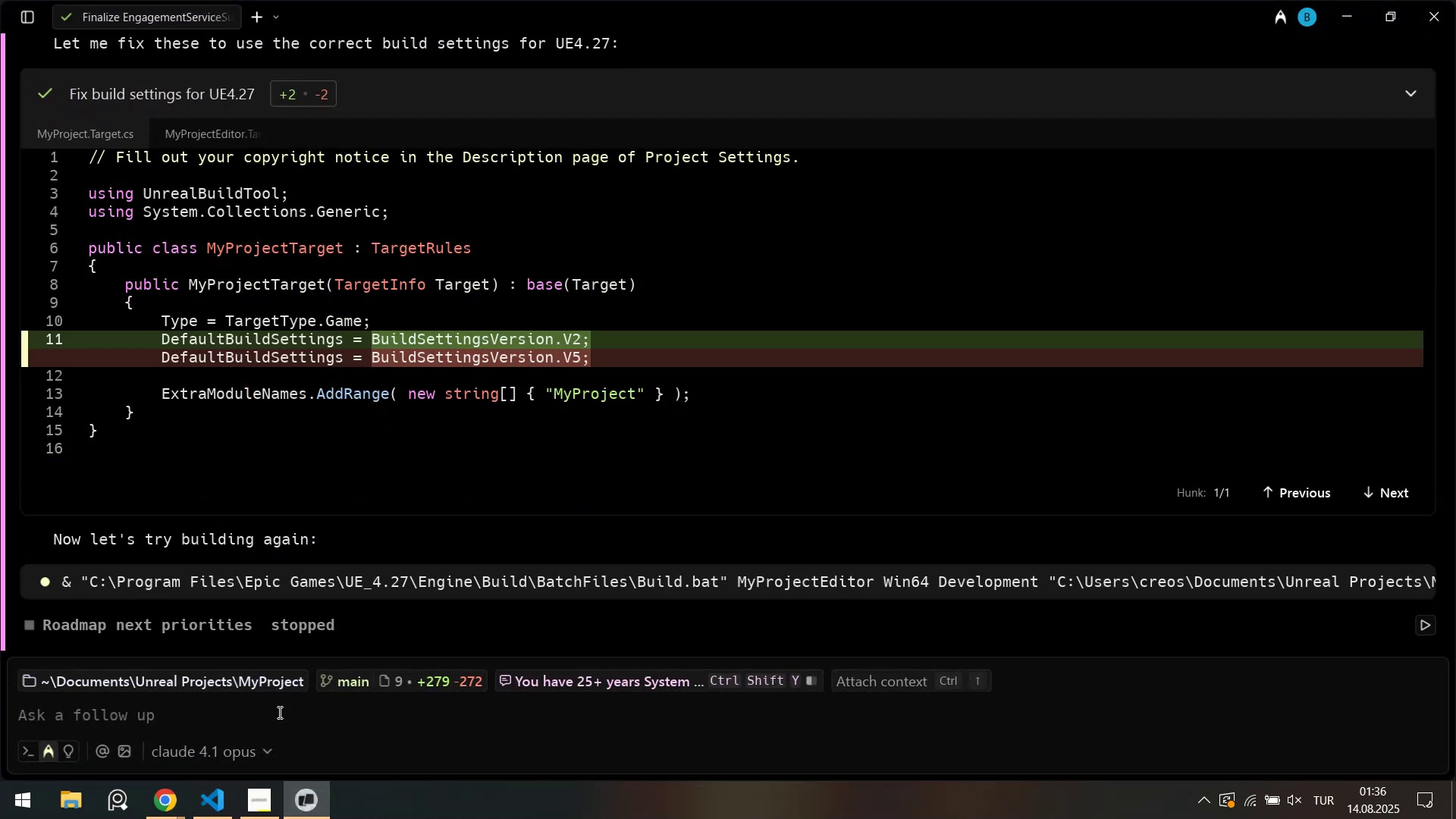 
left_click([278, 712])
 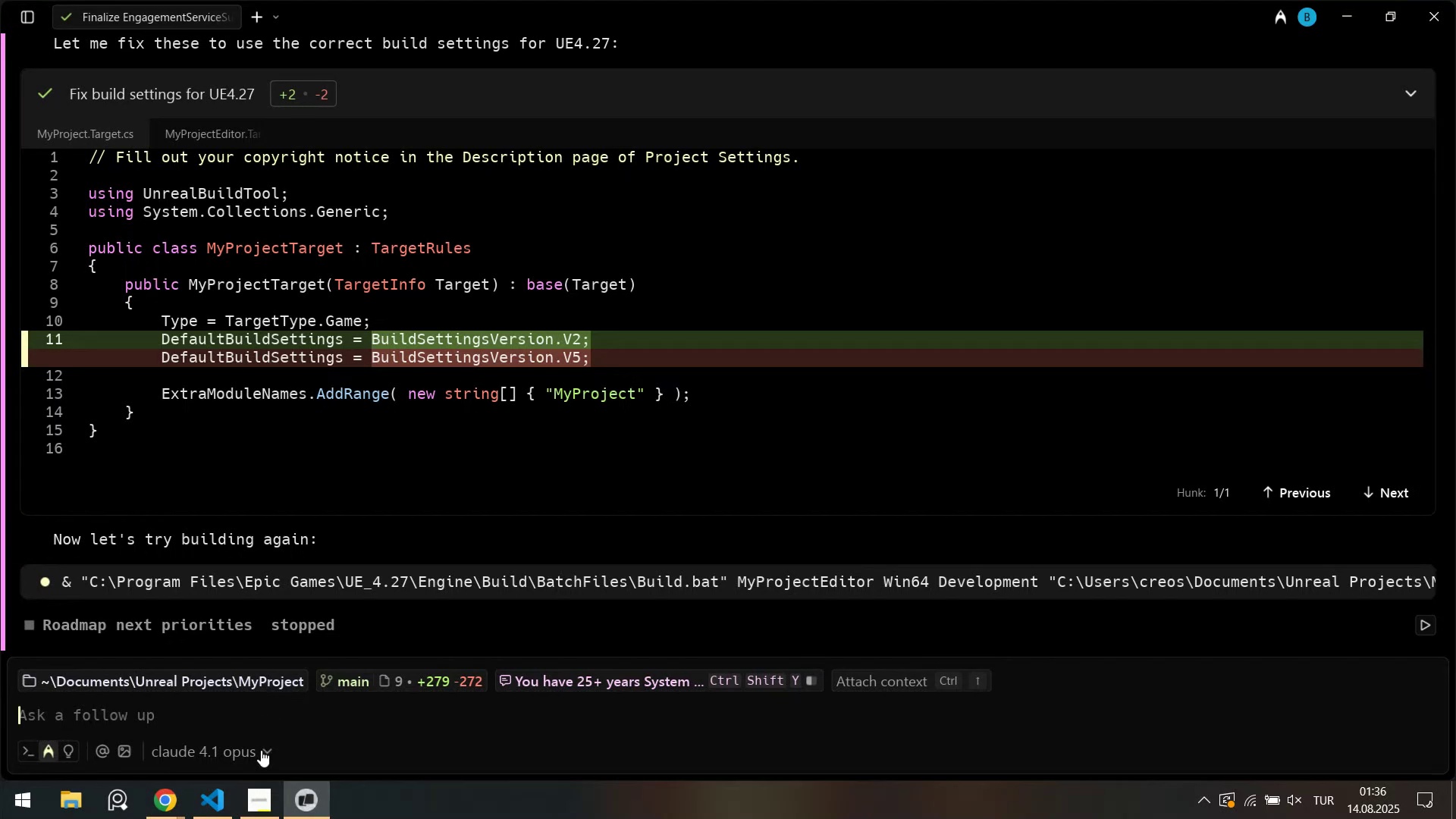 
left_click([217, 801])
 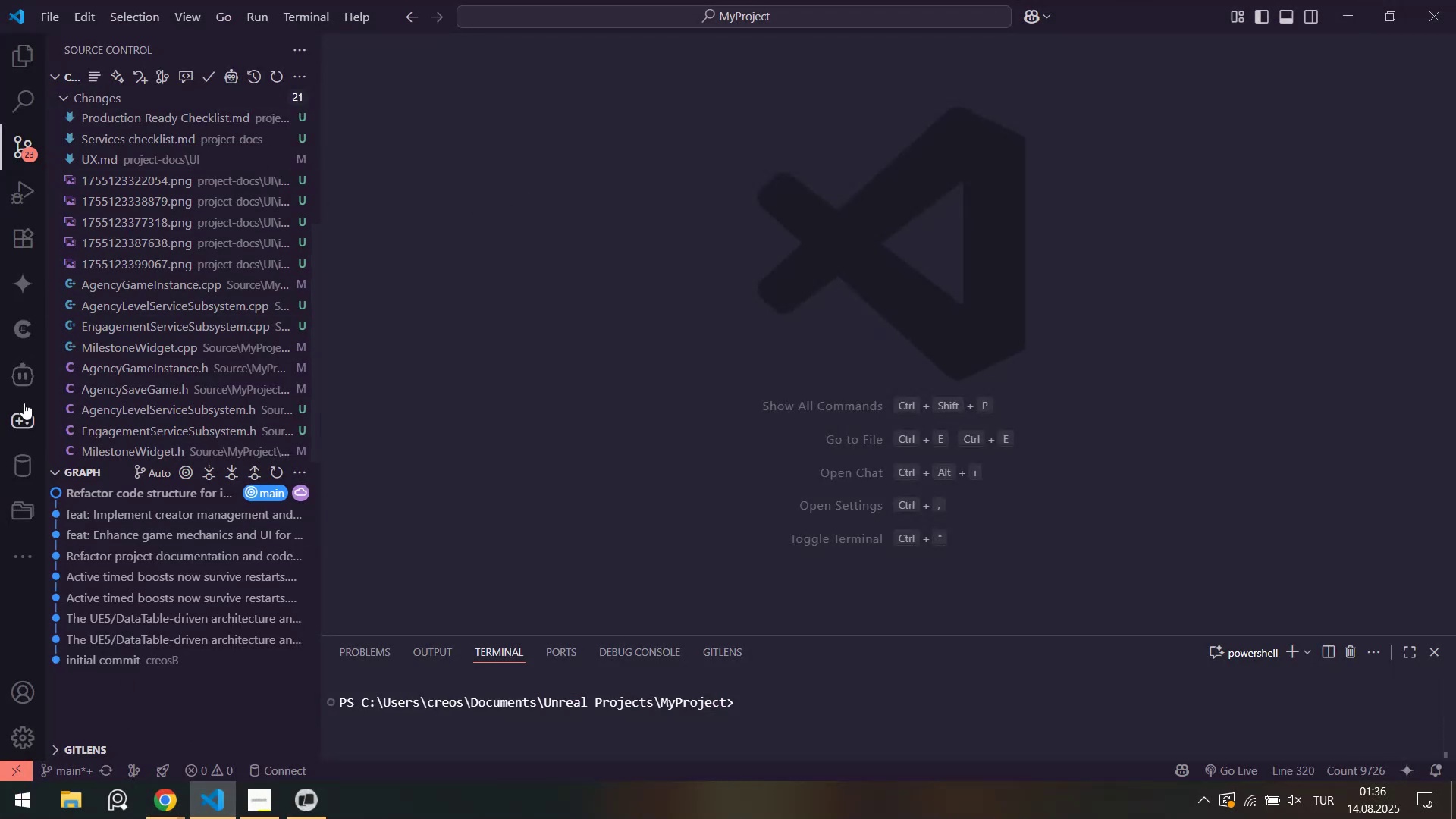 
left_click([28, 424])
 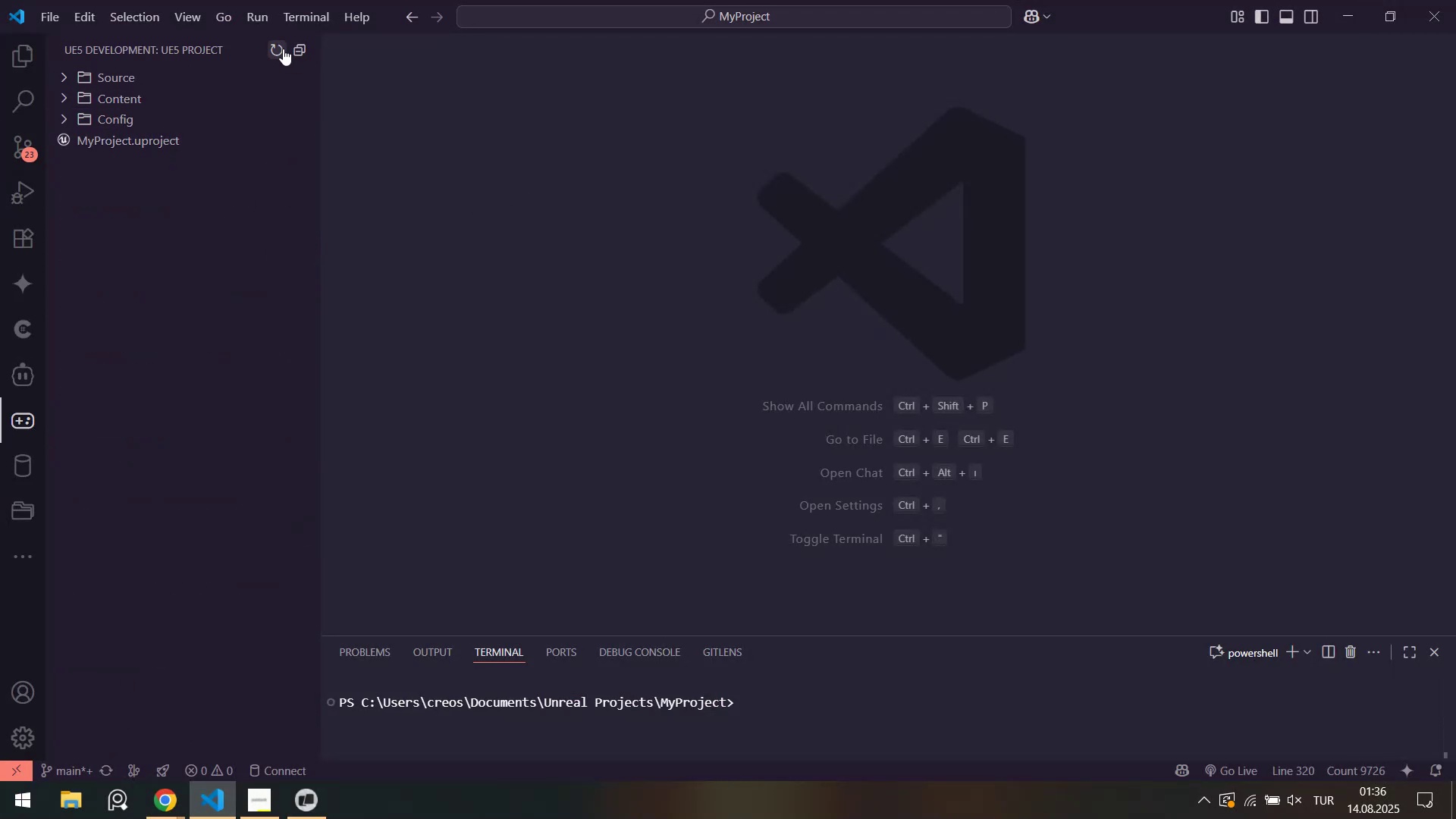 
left_click([283, 49])
 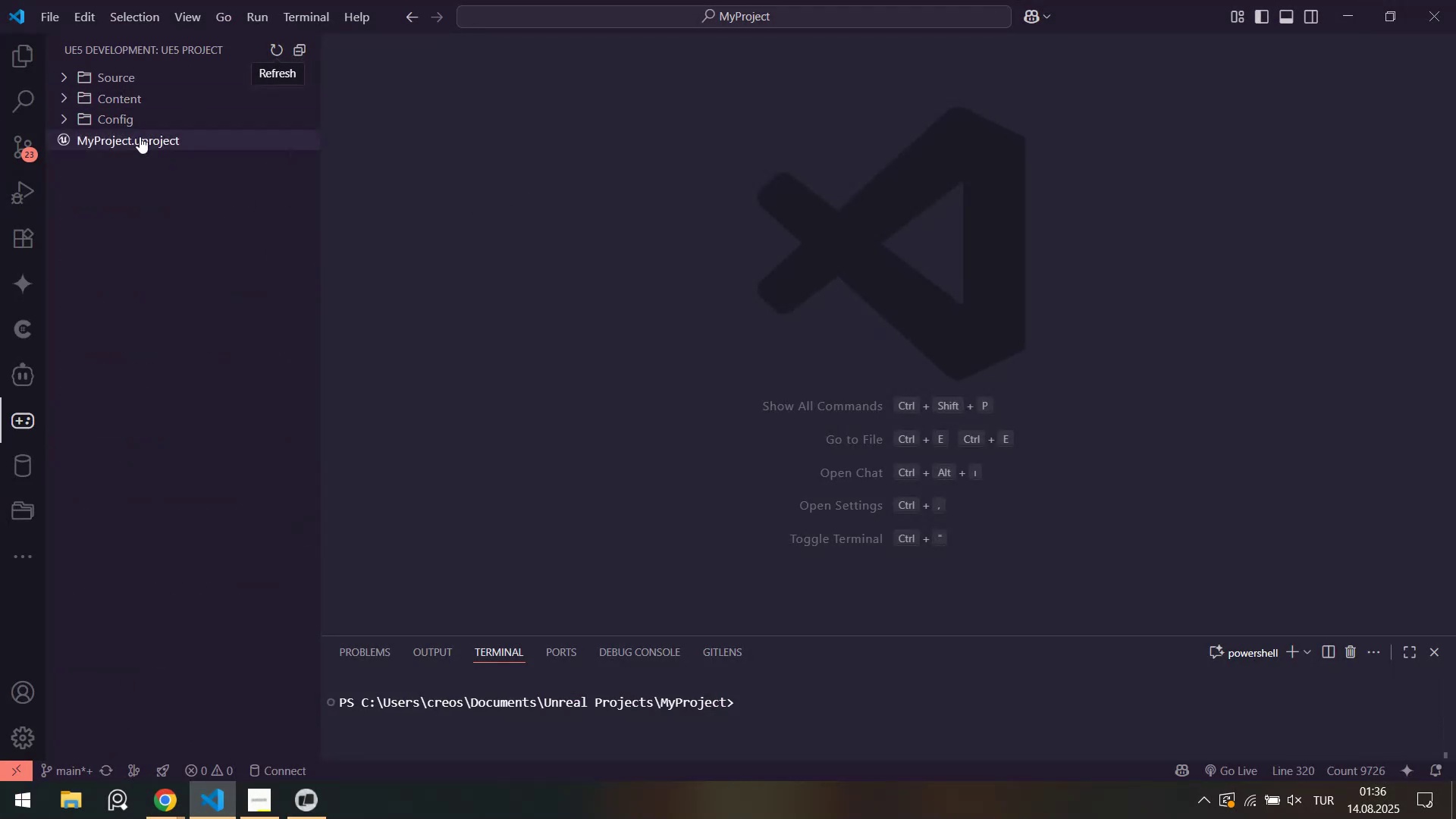 
right_click([119, 137])
 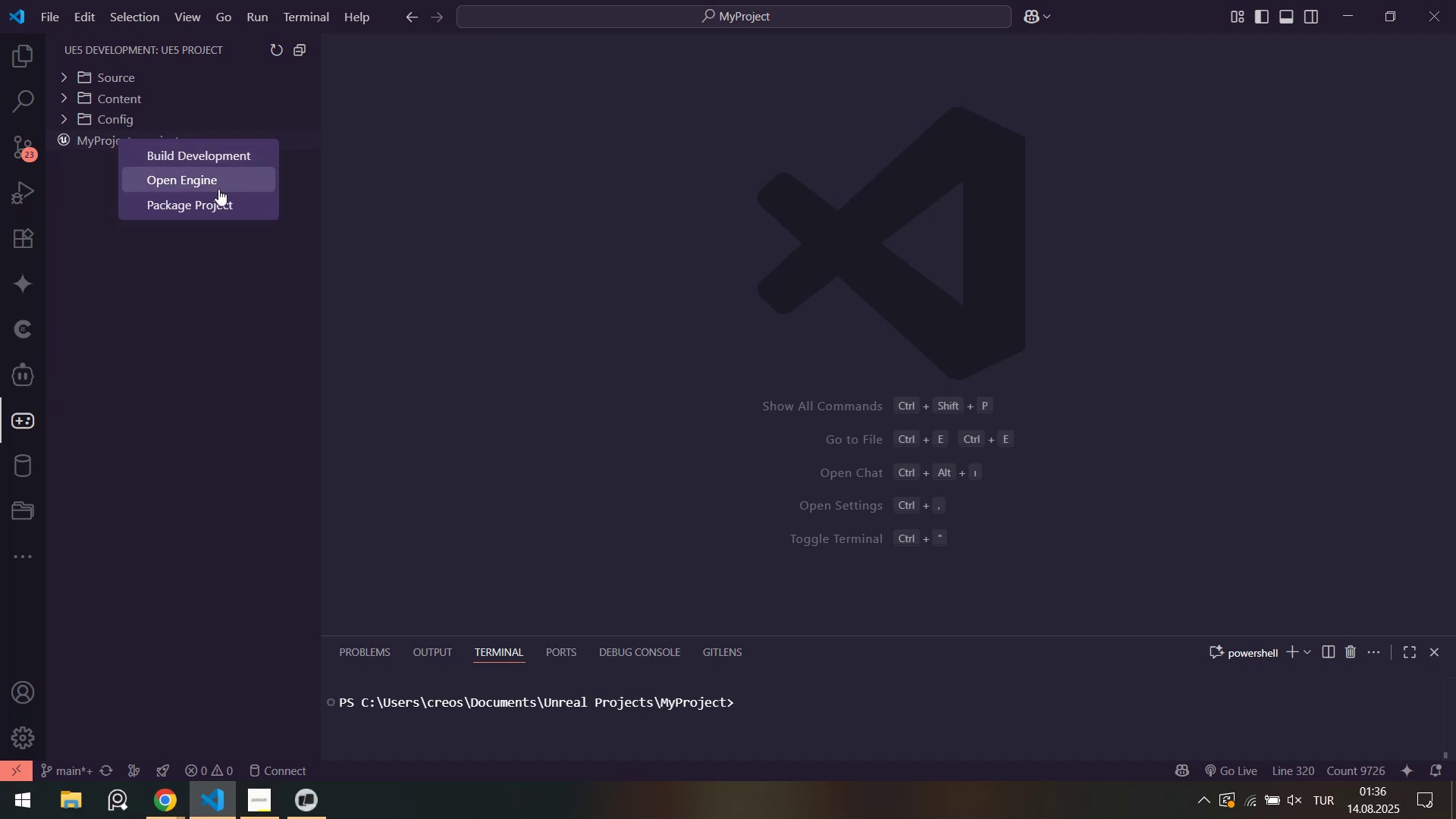 
left_click([141, 243])
 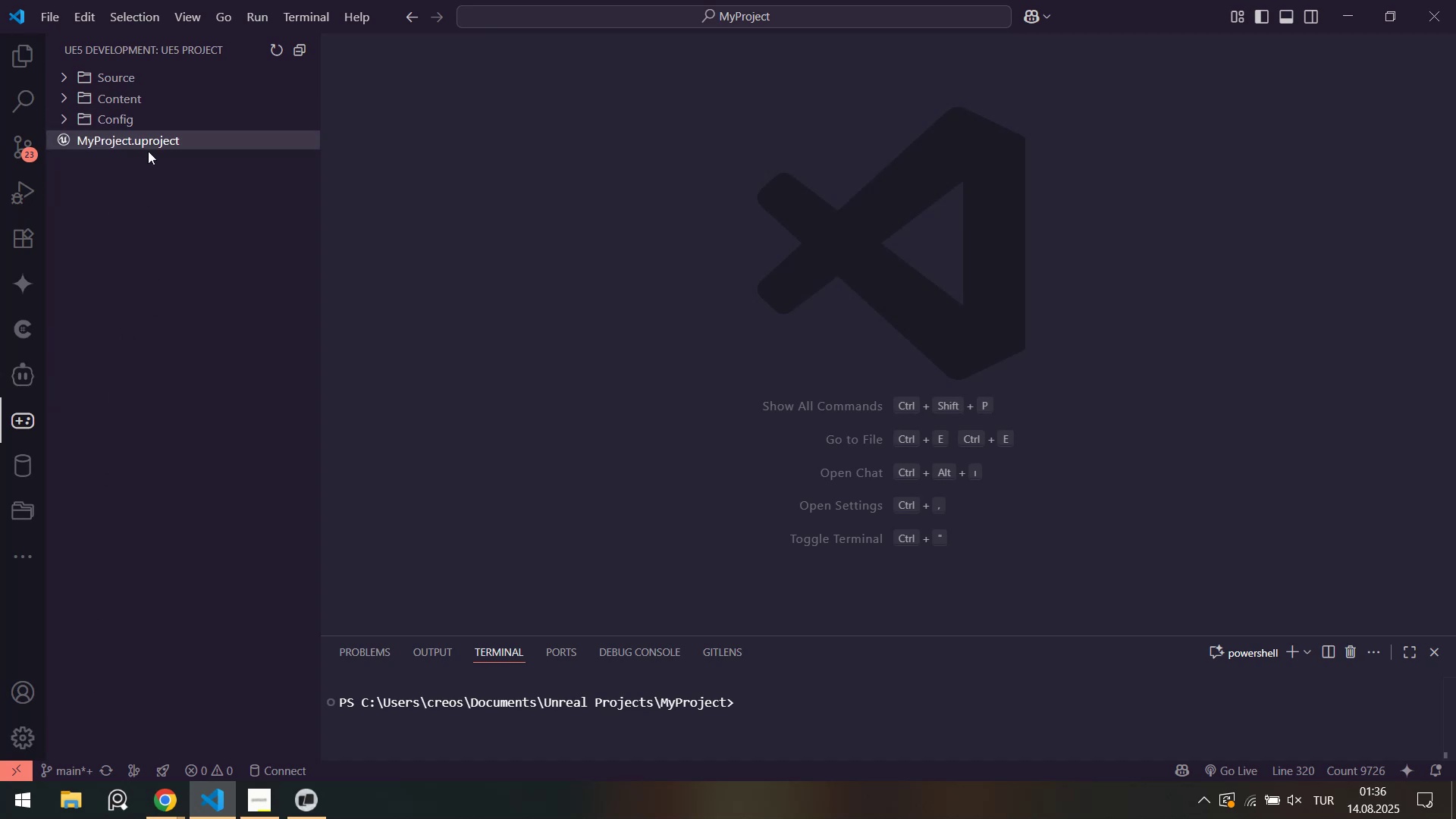 
double_click([121, 133])
 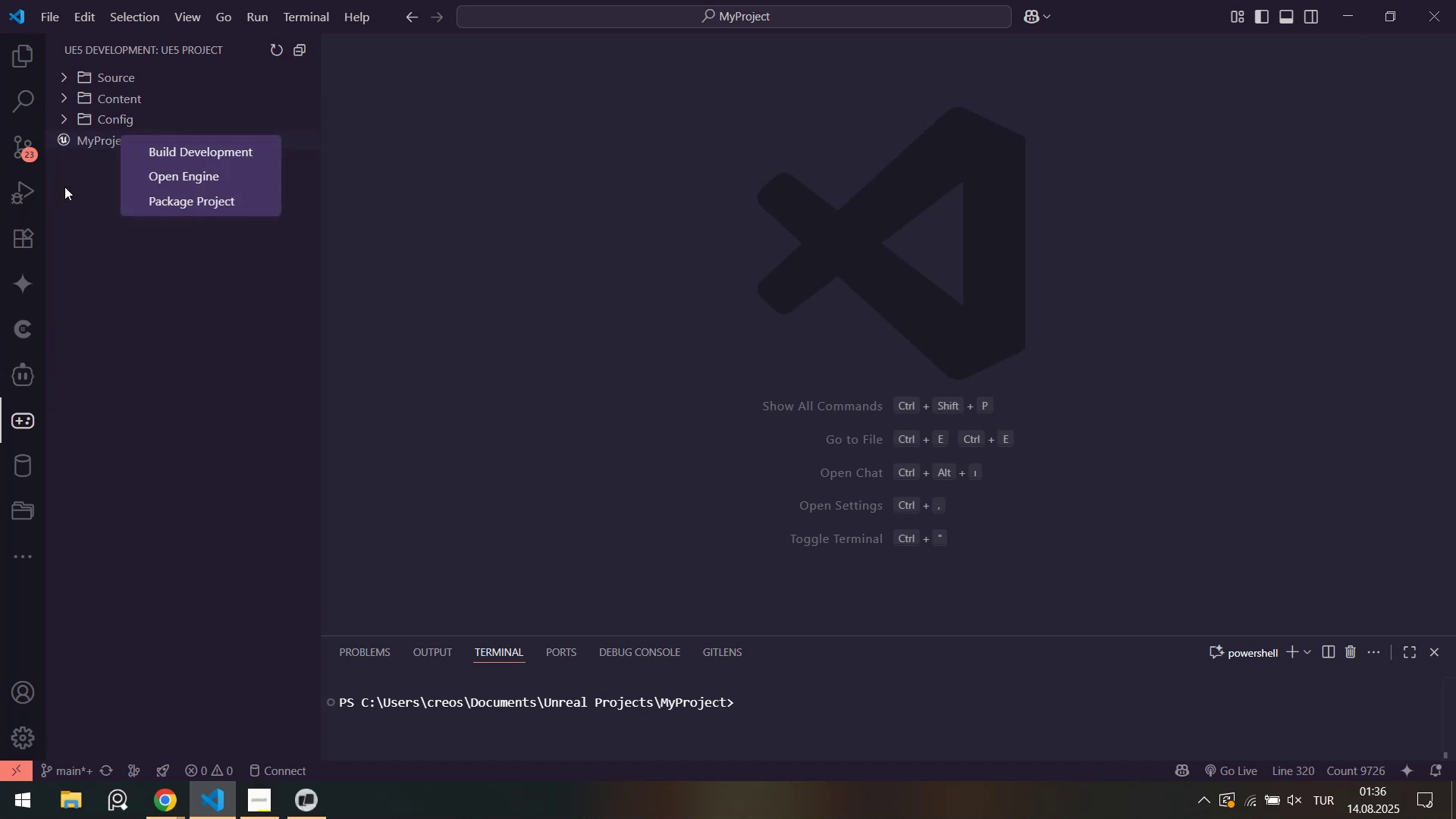 
left_click([64, 187])
 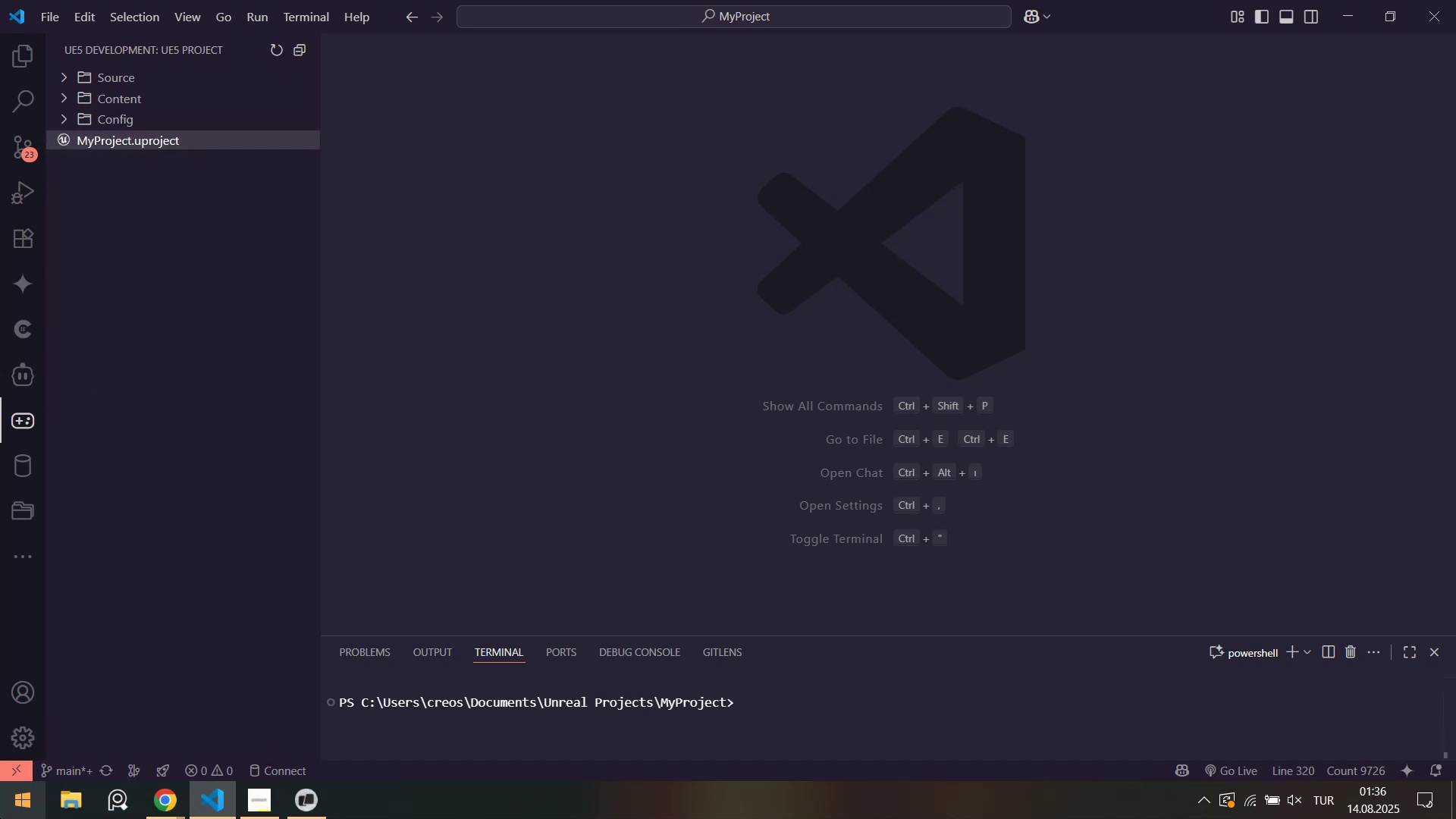 
left_click([0, 818])
 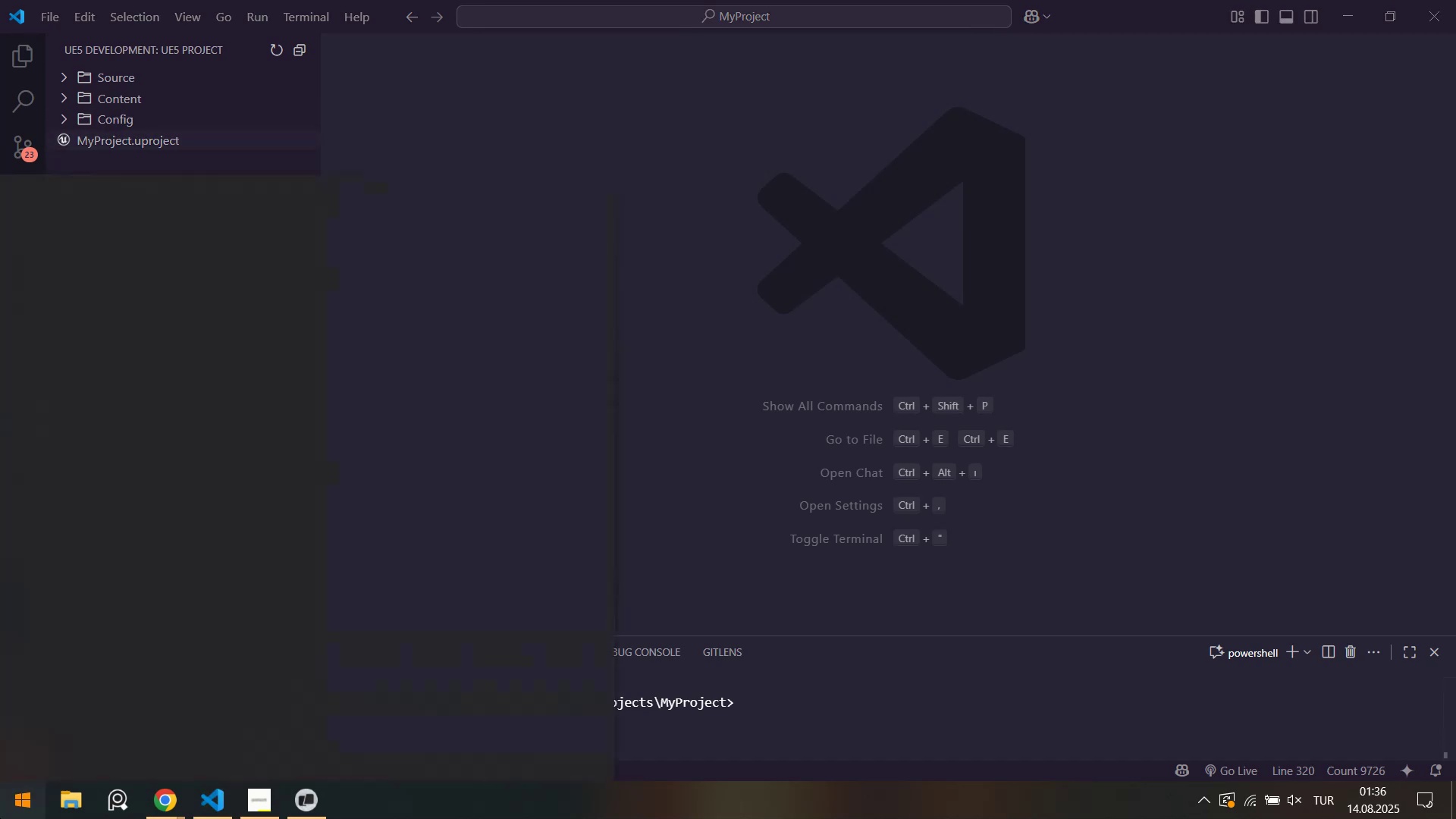 
key(R)
 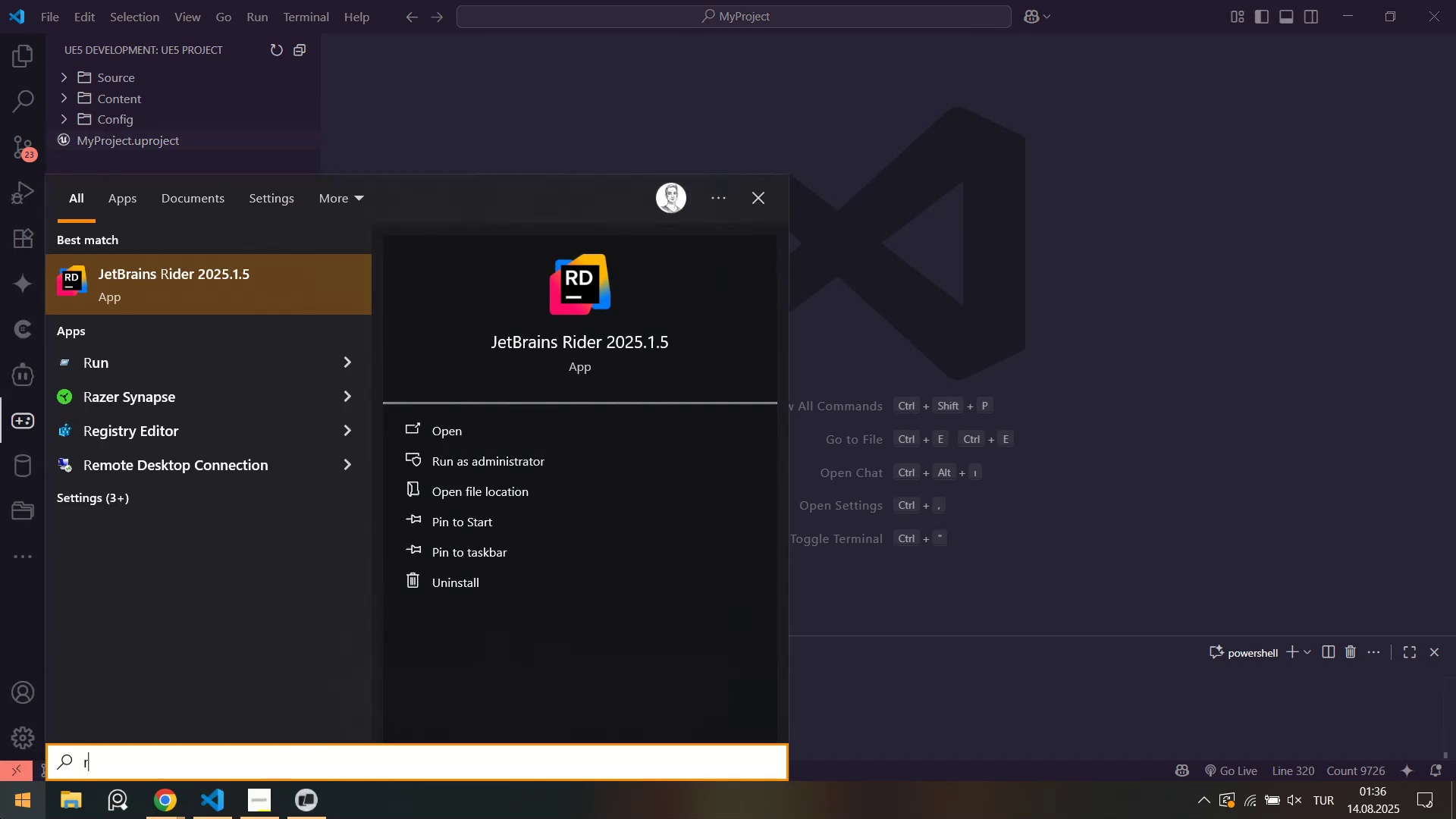 
key(Quote)
 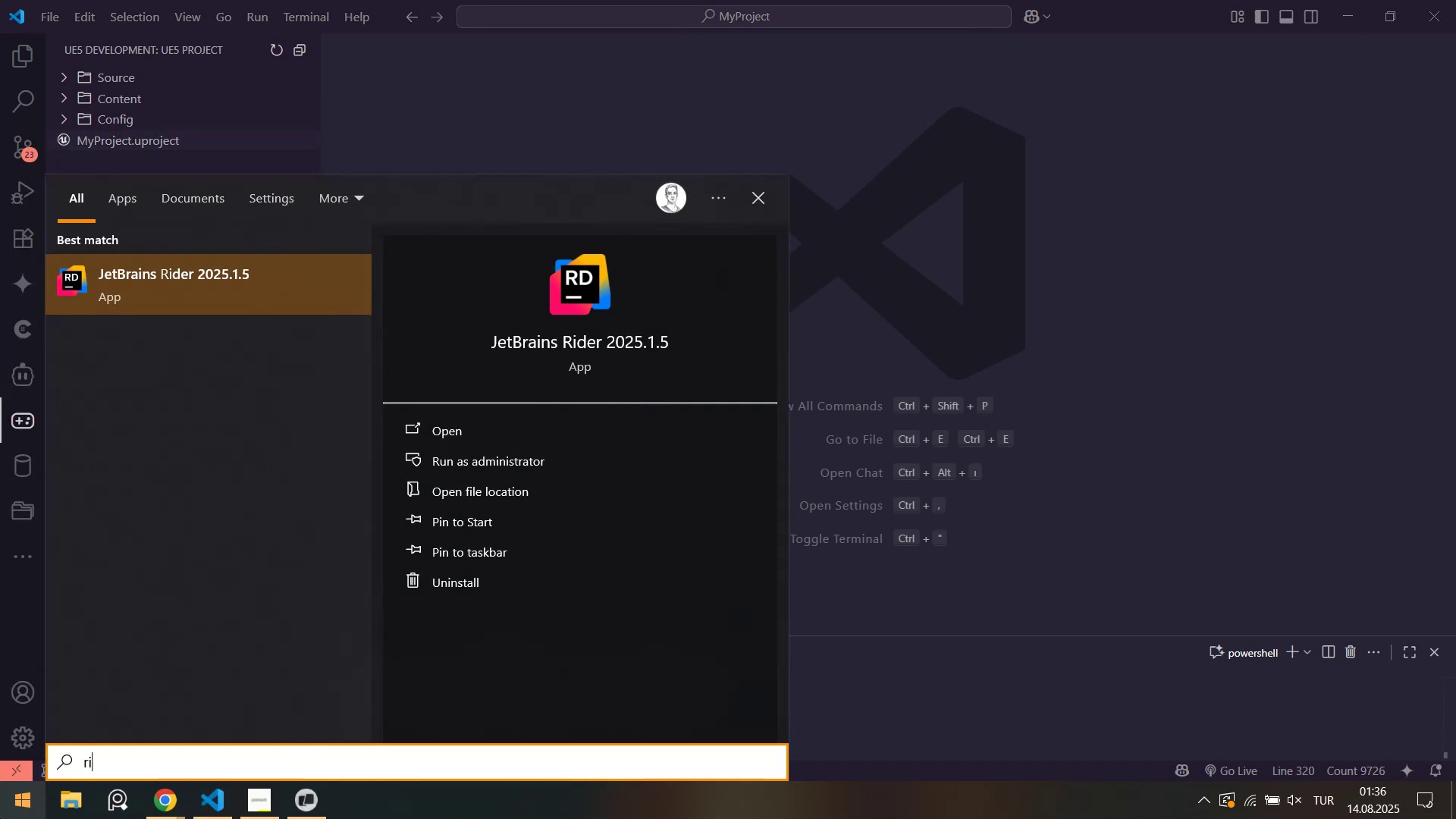 
key(D)
 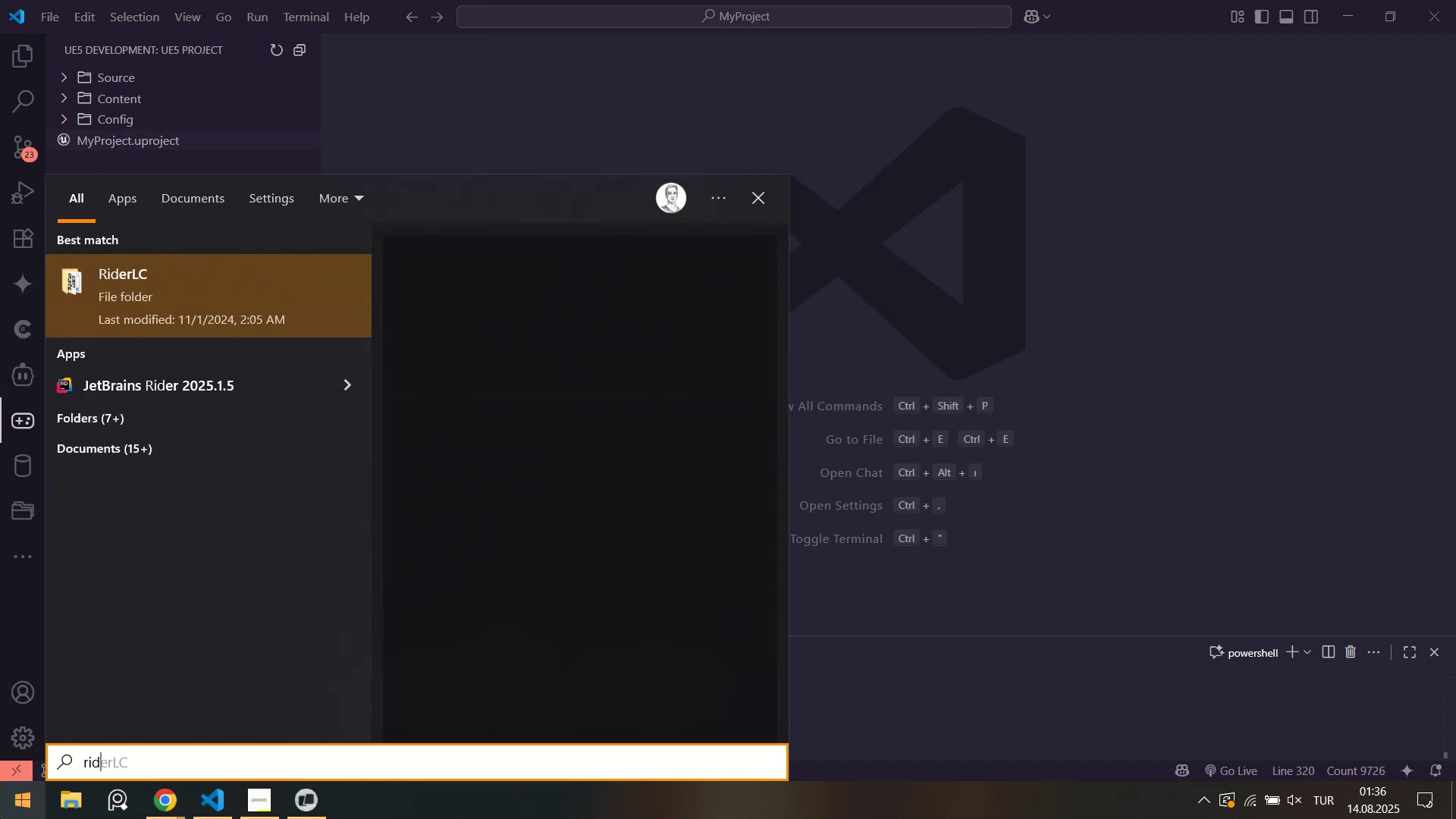 
key(Enter)
 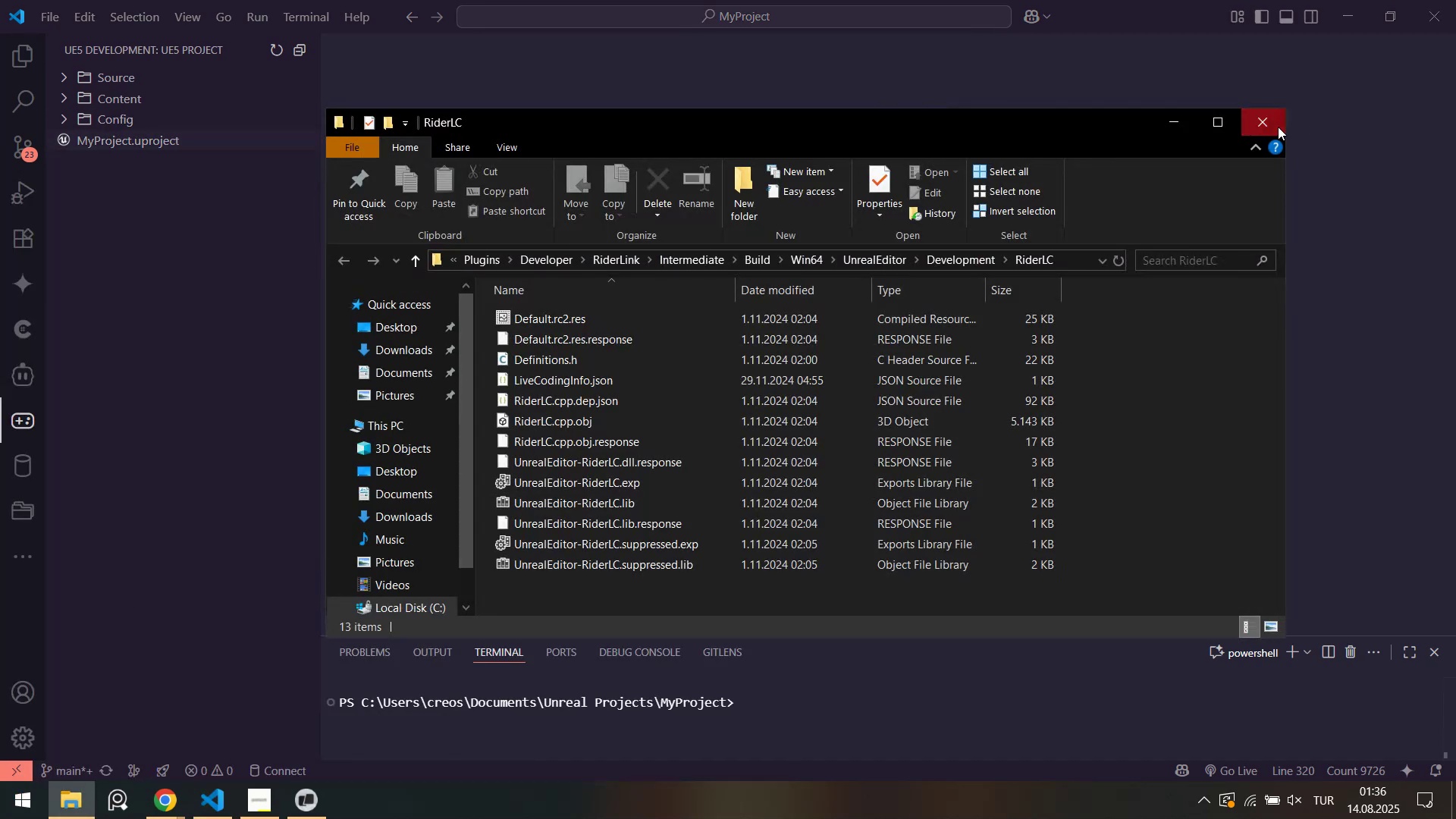 
double_click([0, 818])
 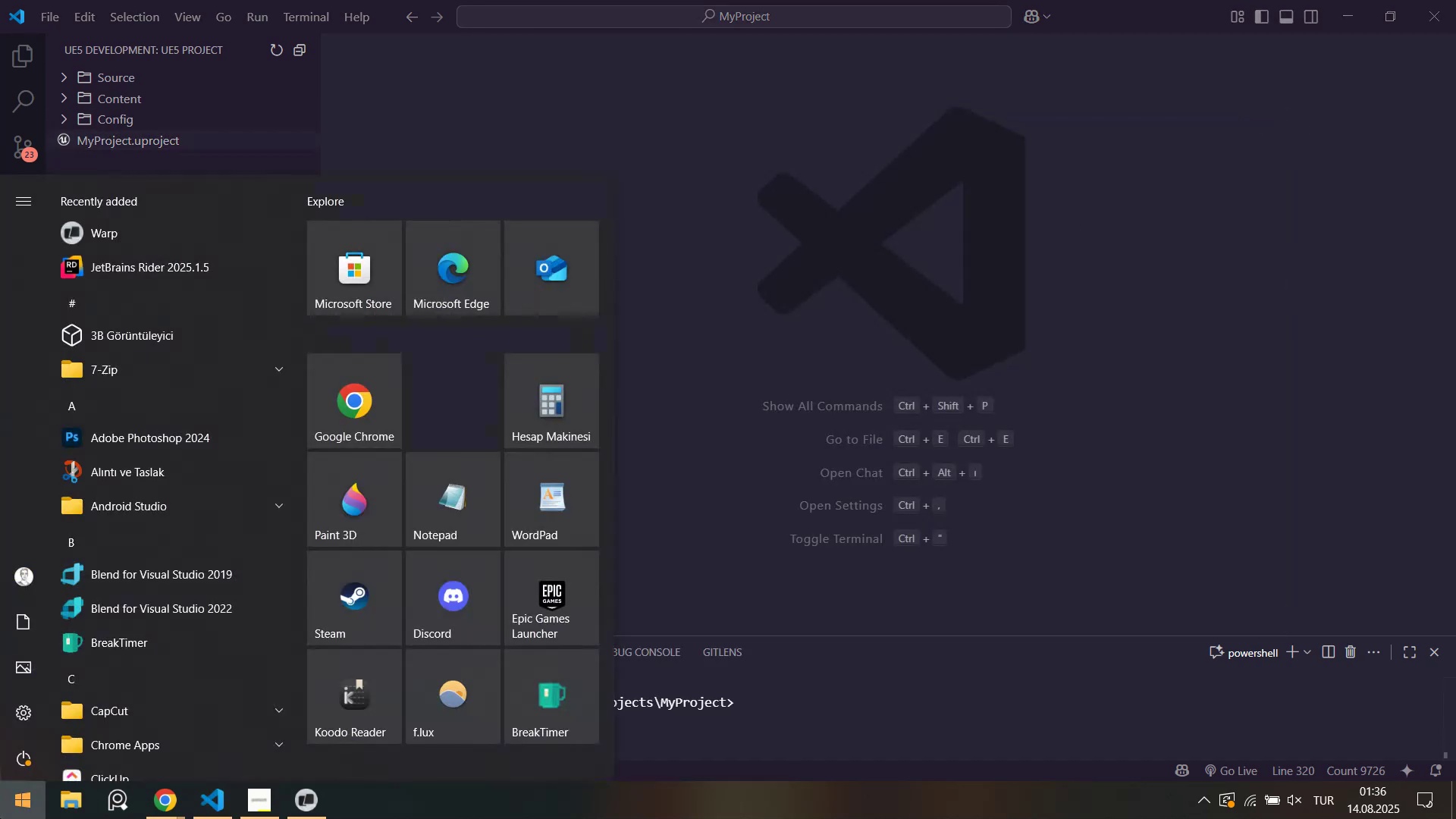 
key(R)
 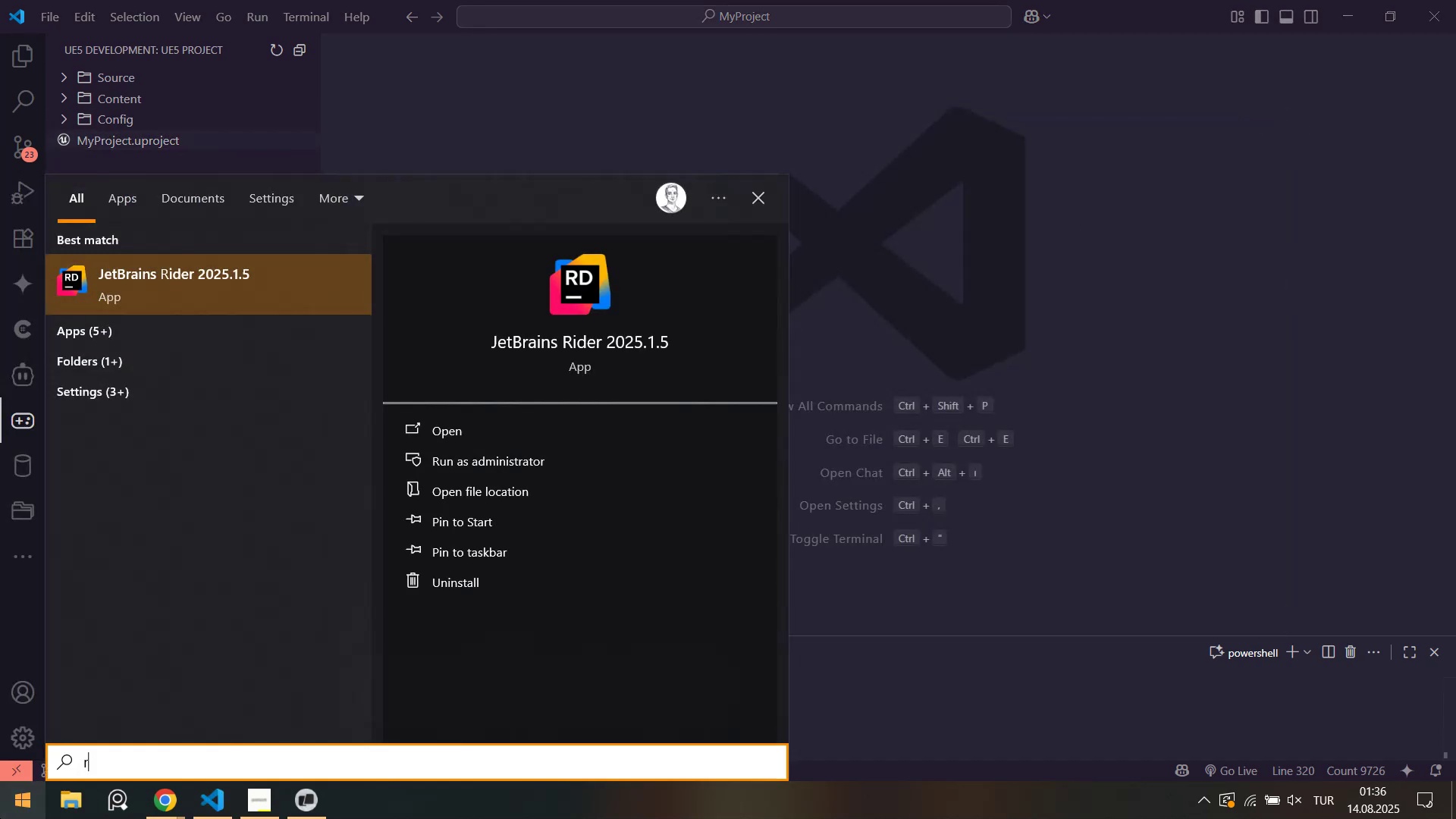 
key(Quote)
 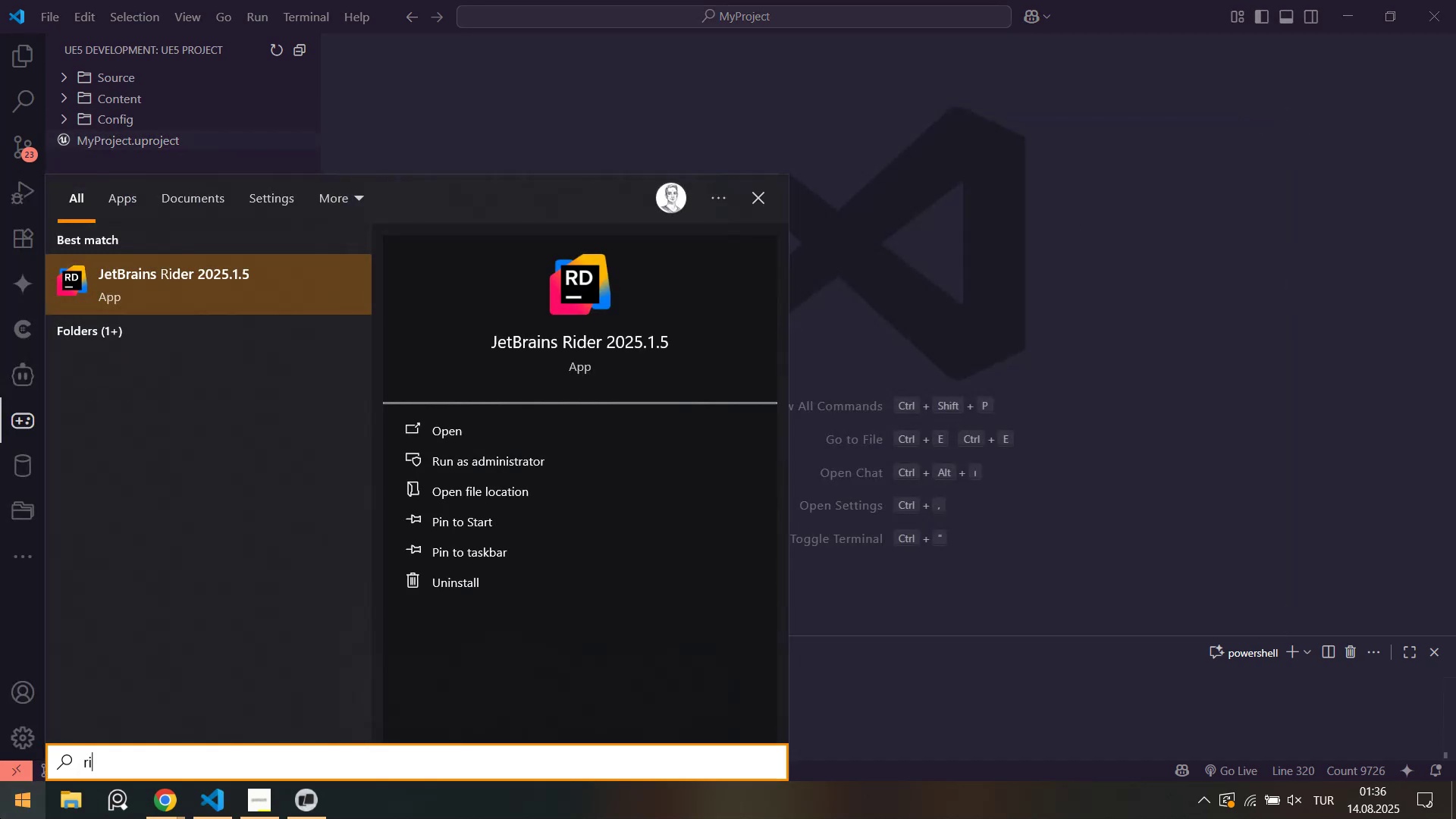 
key(Enter)
 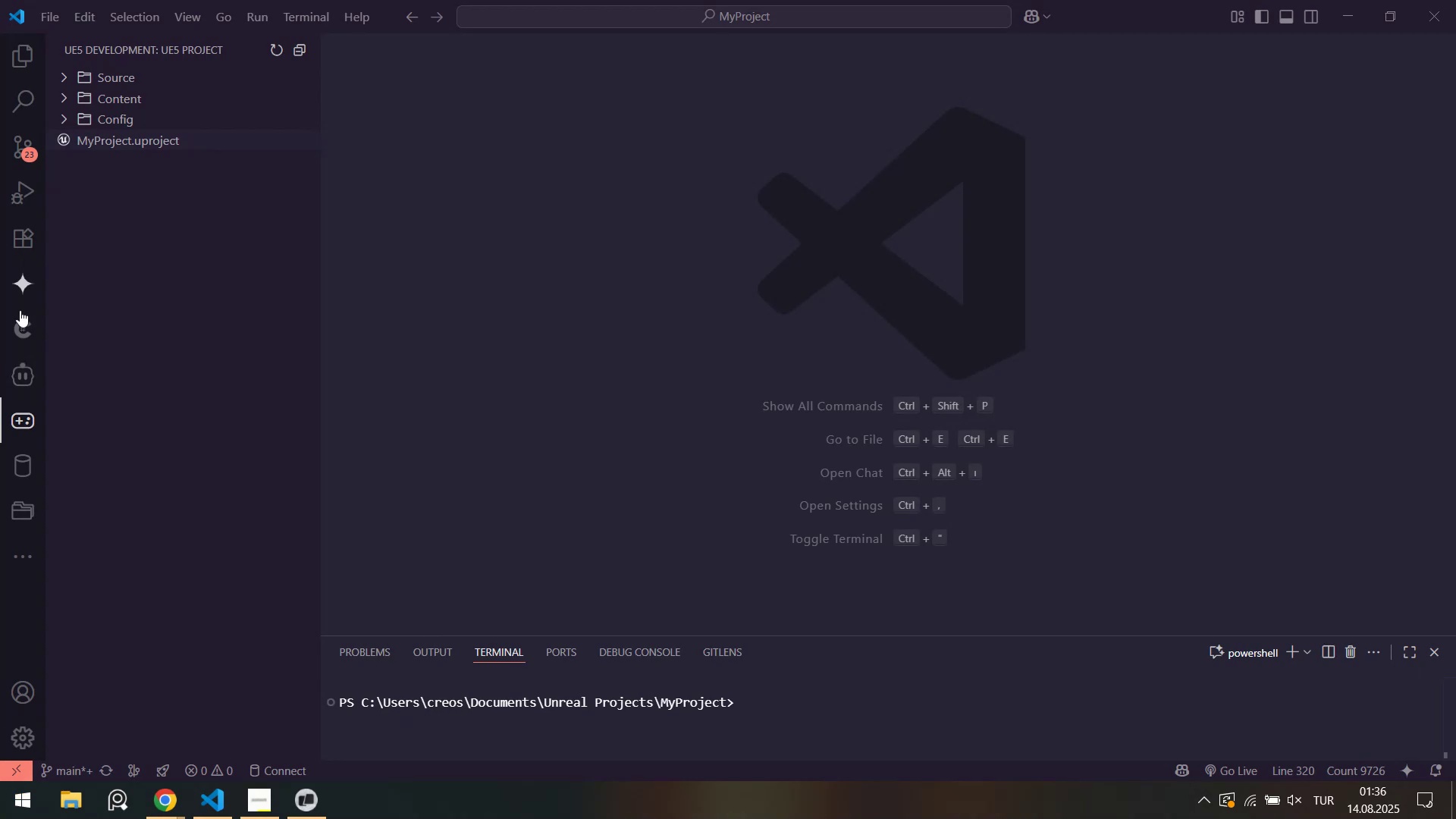 
left_click([149, 371])
 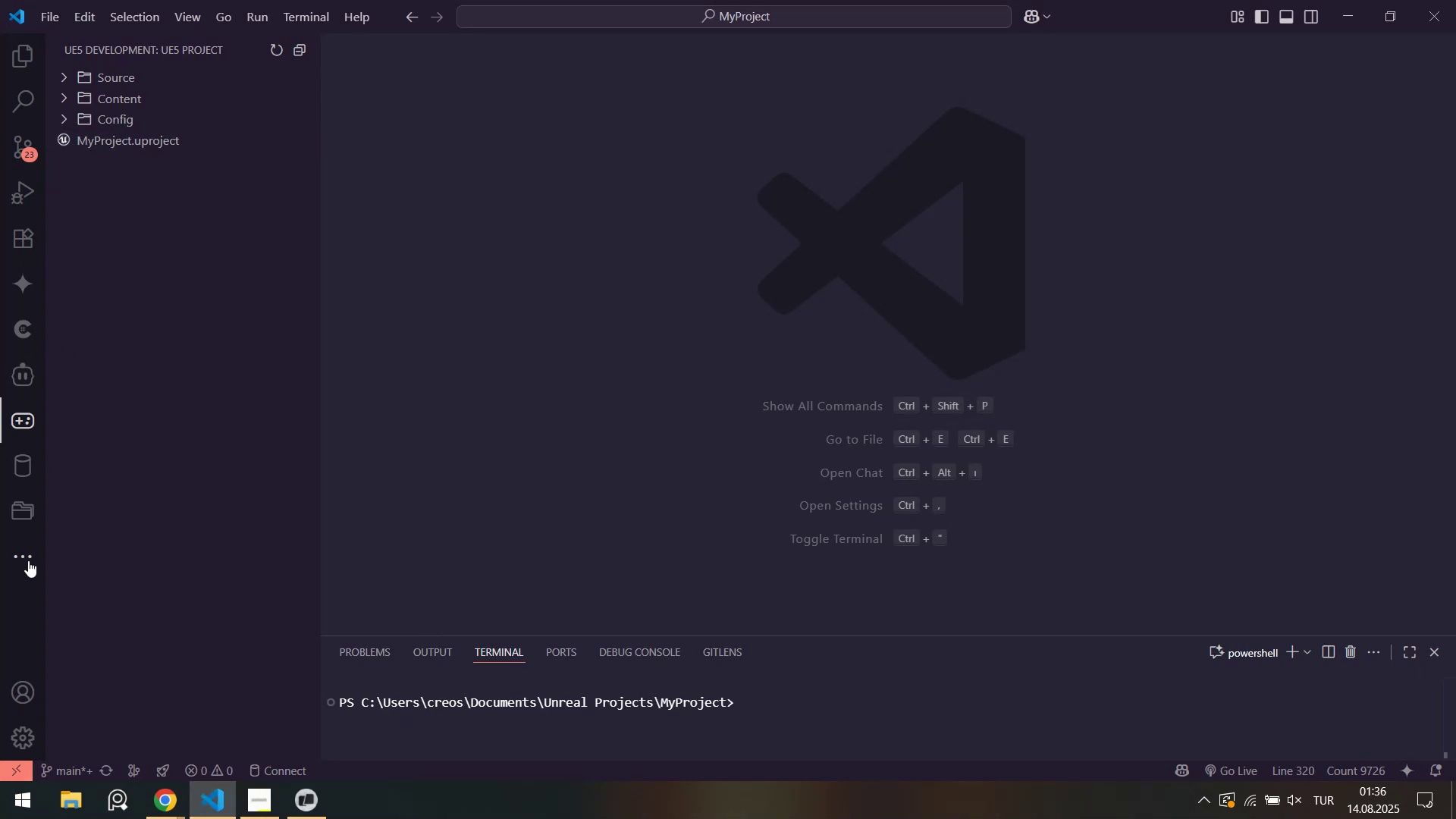 
mouse_move([21, 483])
 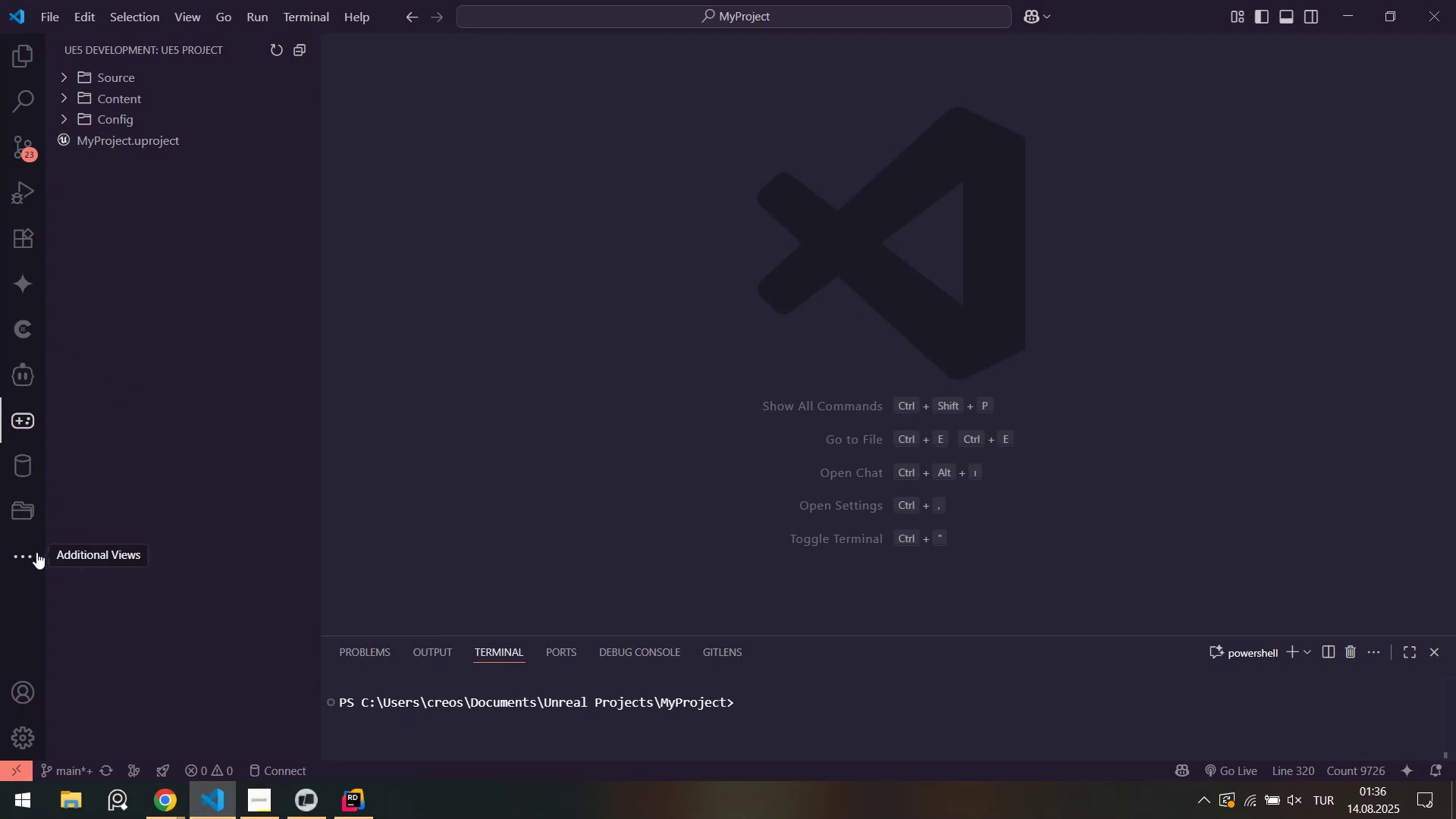 
left_click([36, 552])
 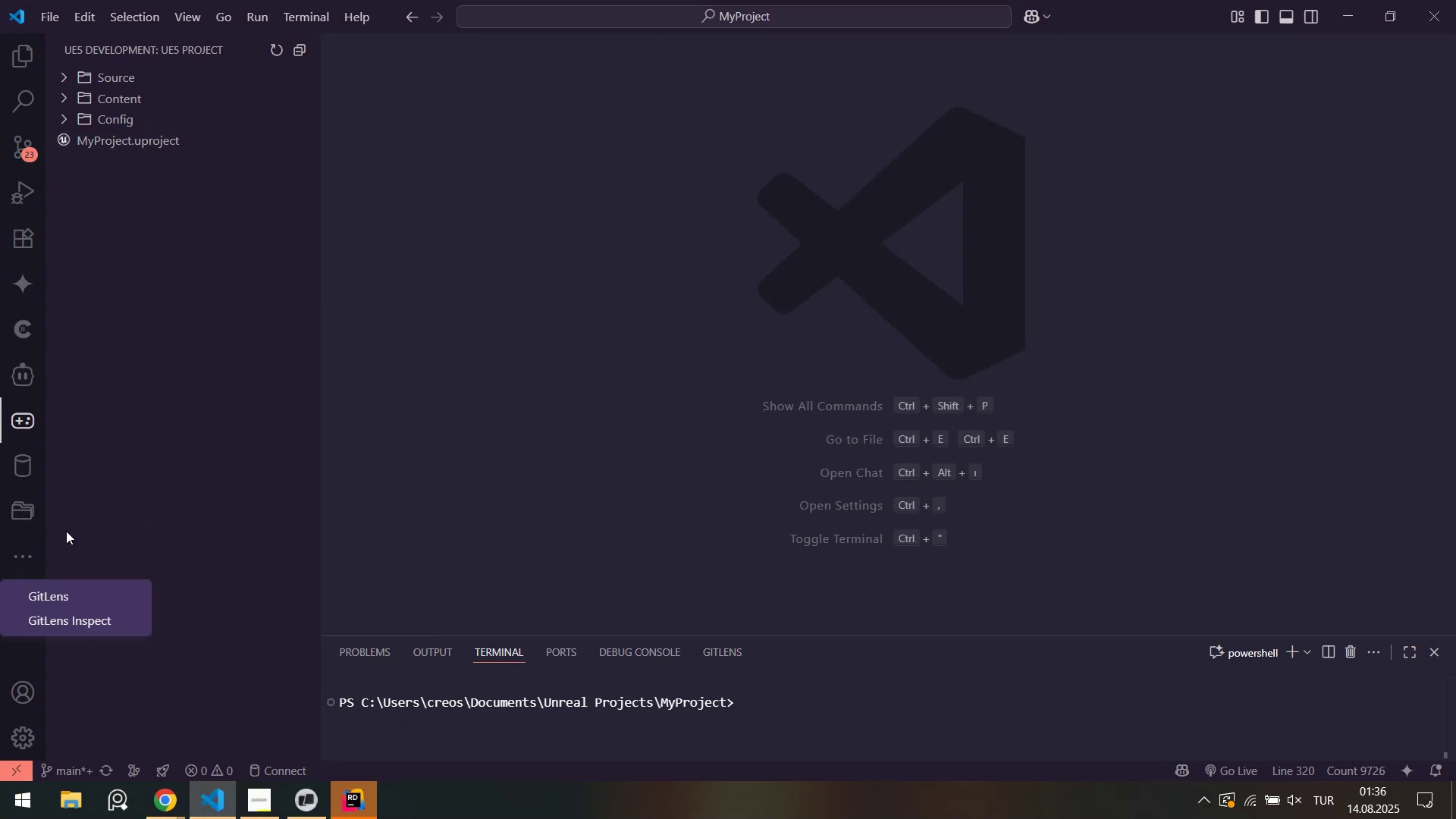 
left_click([121, 488])
 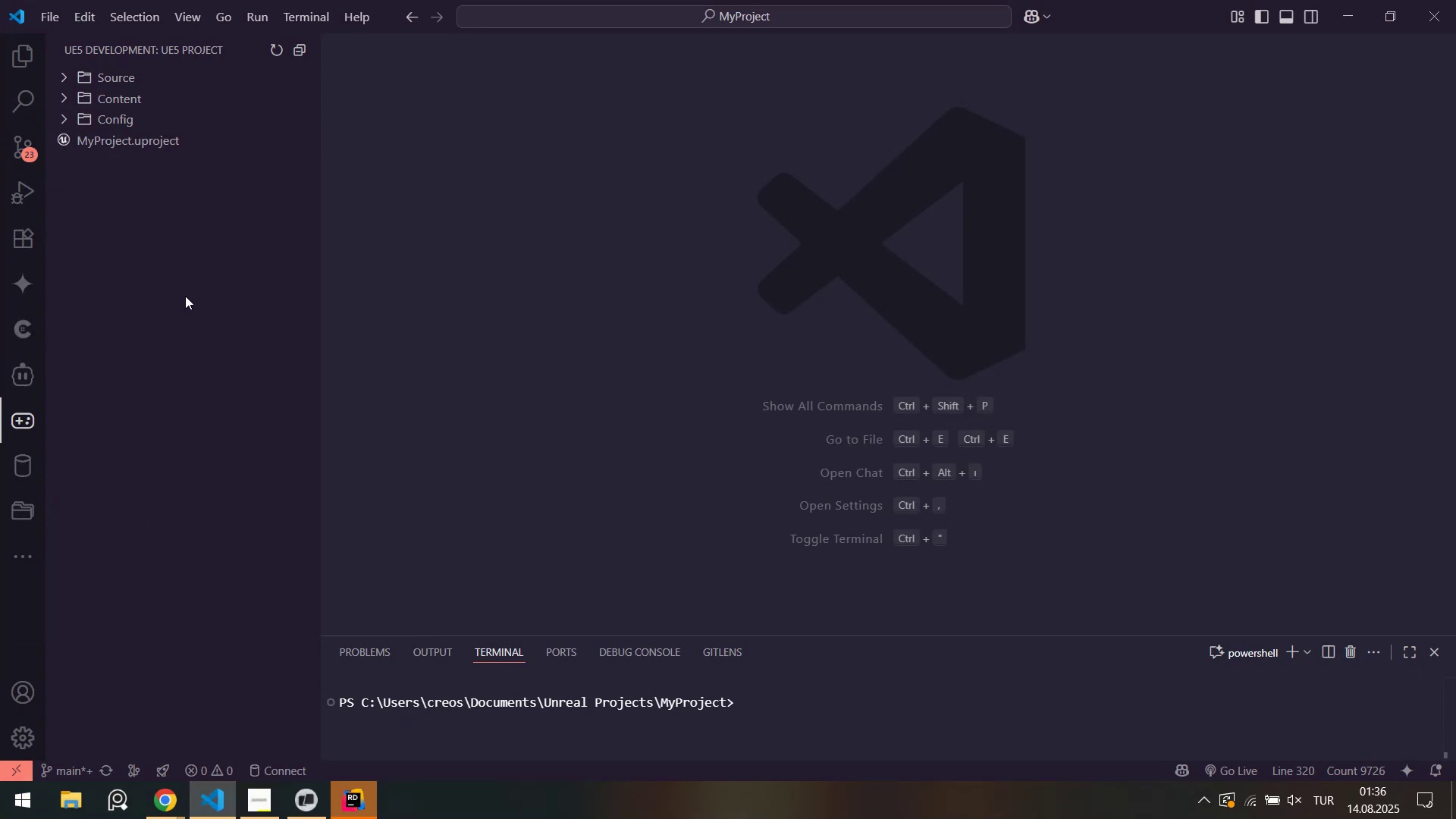 
right_click([110, 139])
 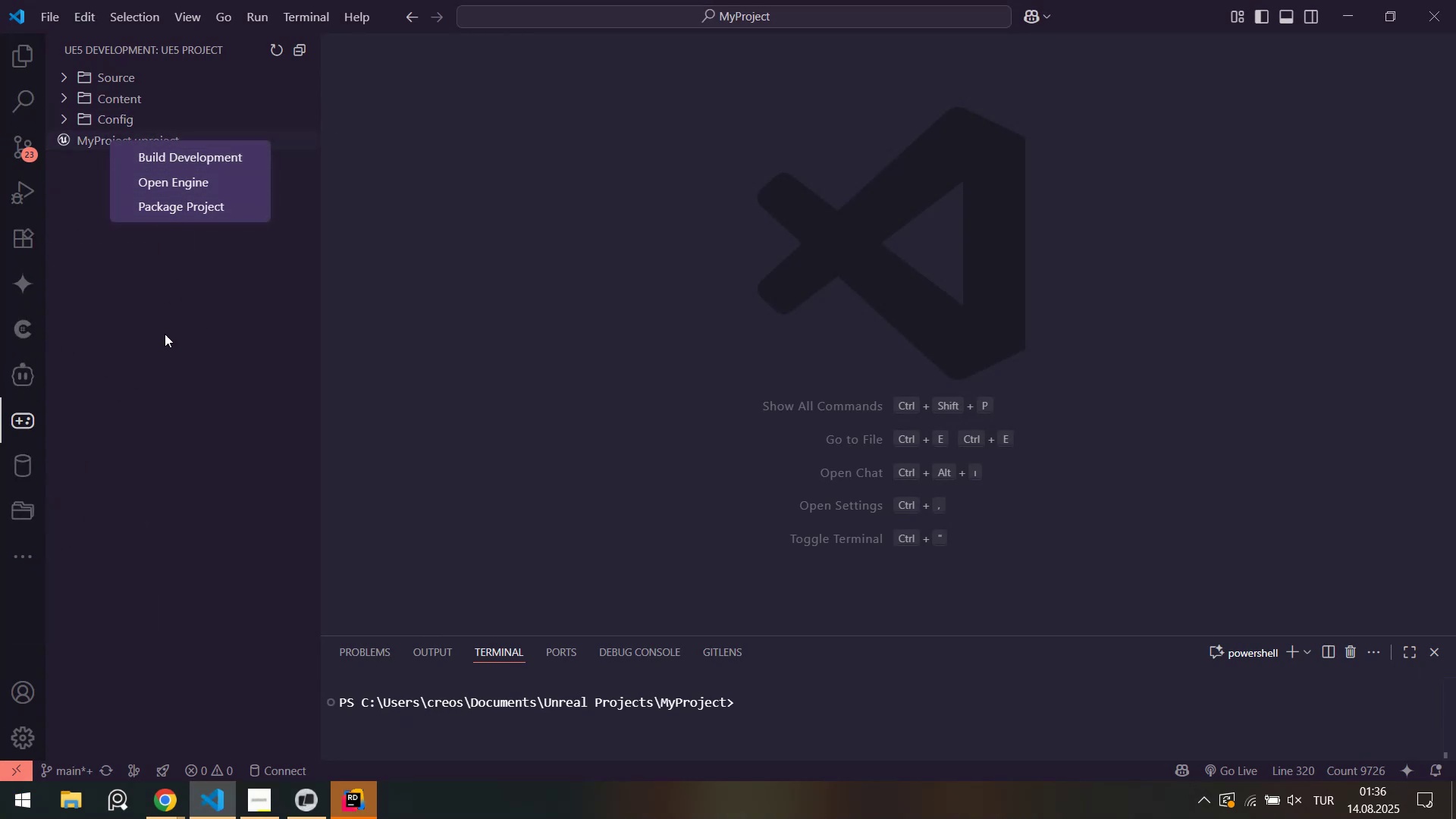 
double_click([21, 158])
 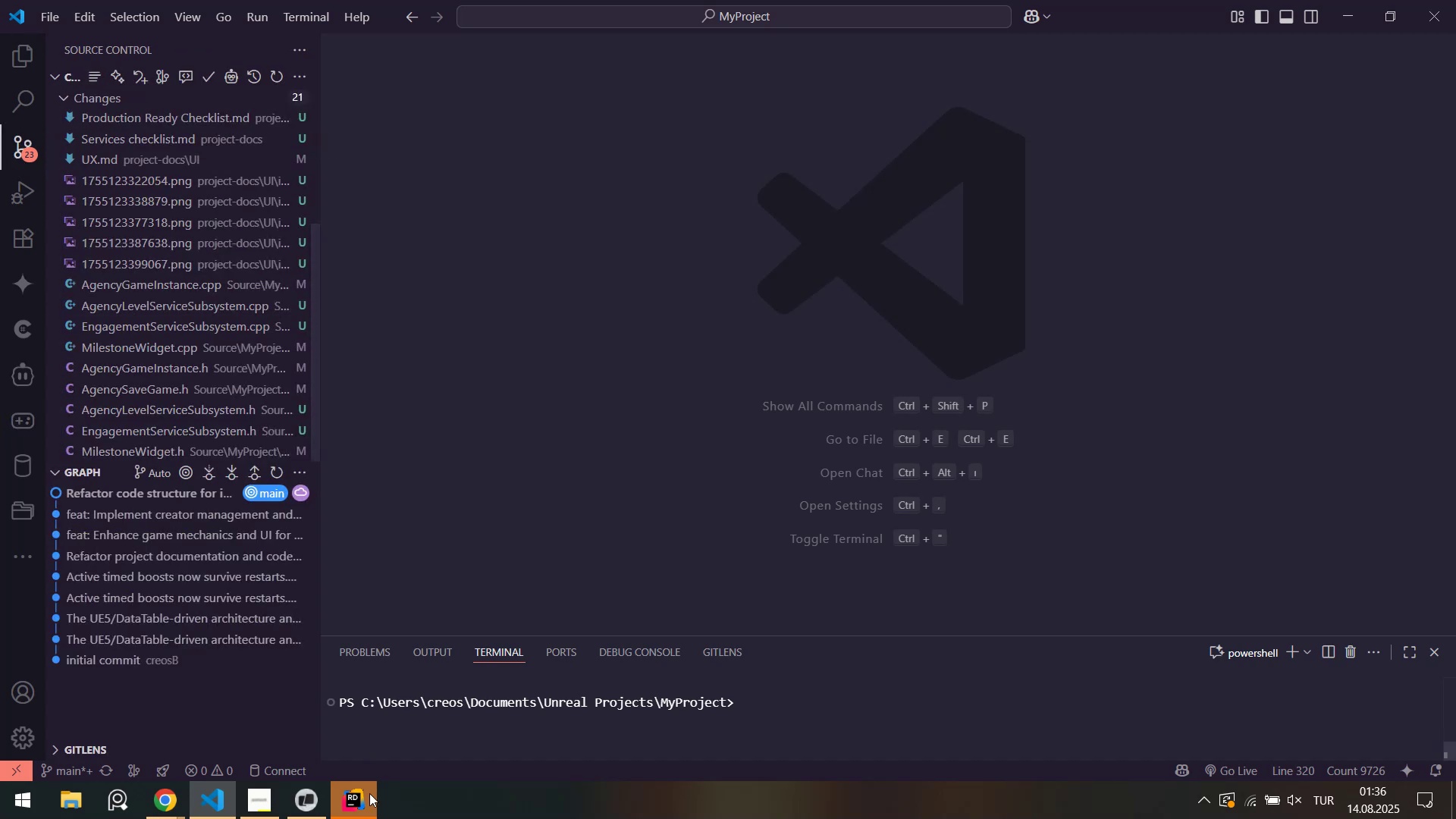 
left_click([369, 814])
 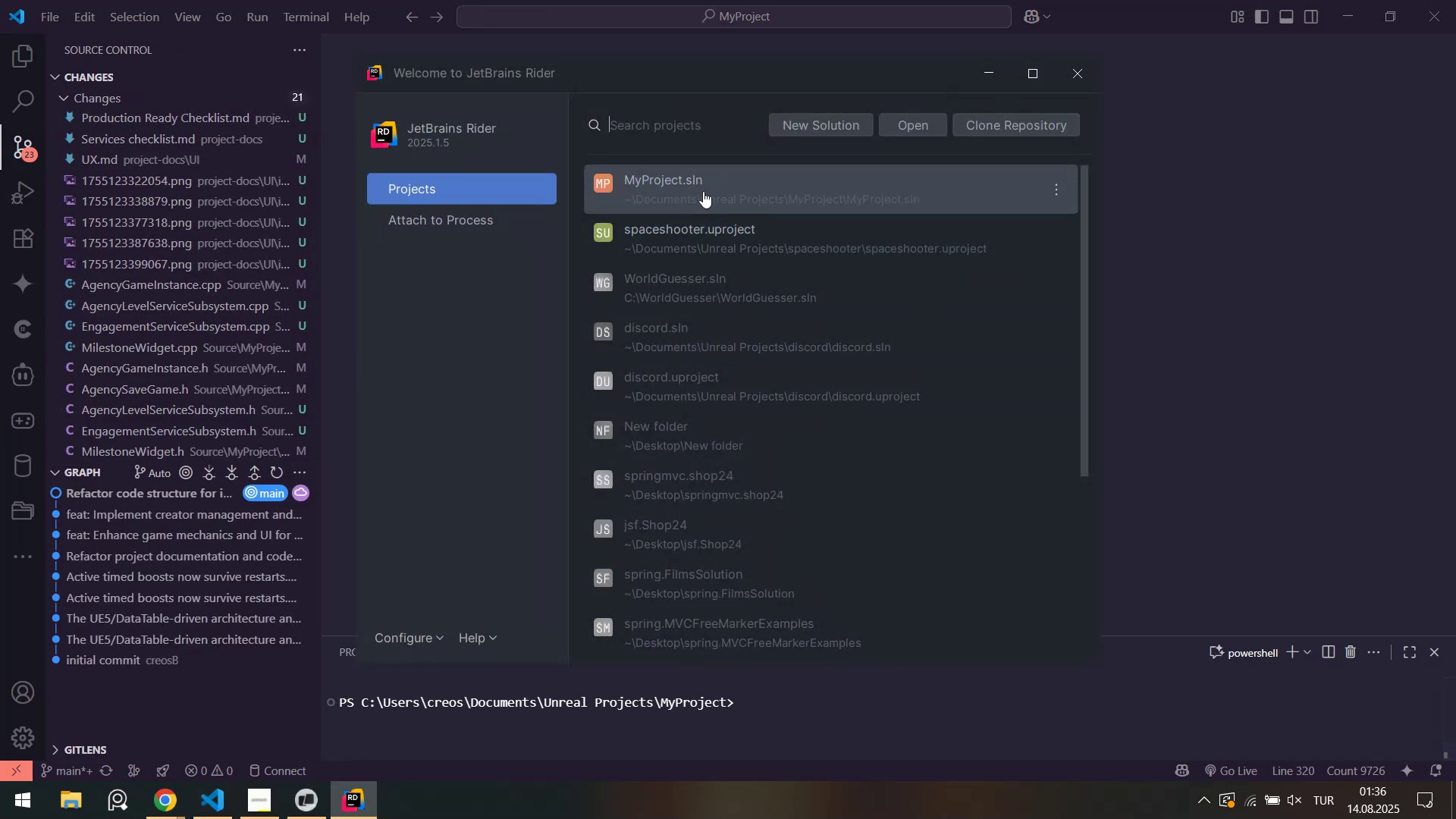 
left_click([701, 187])
 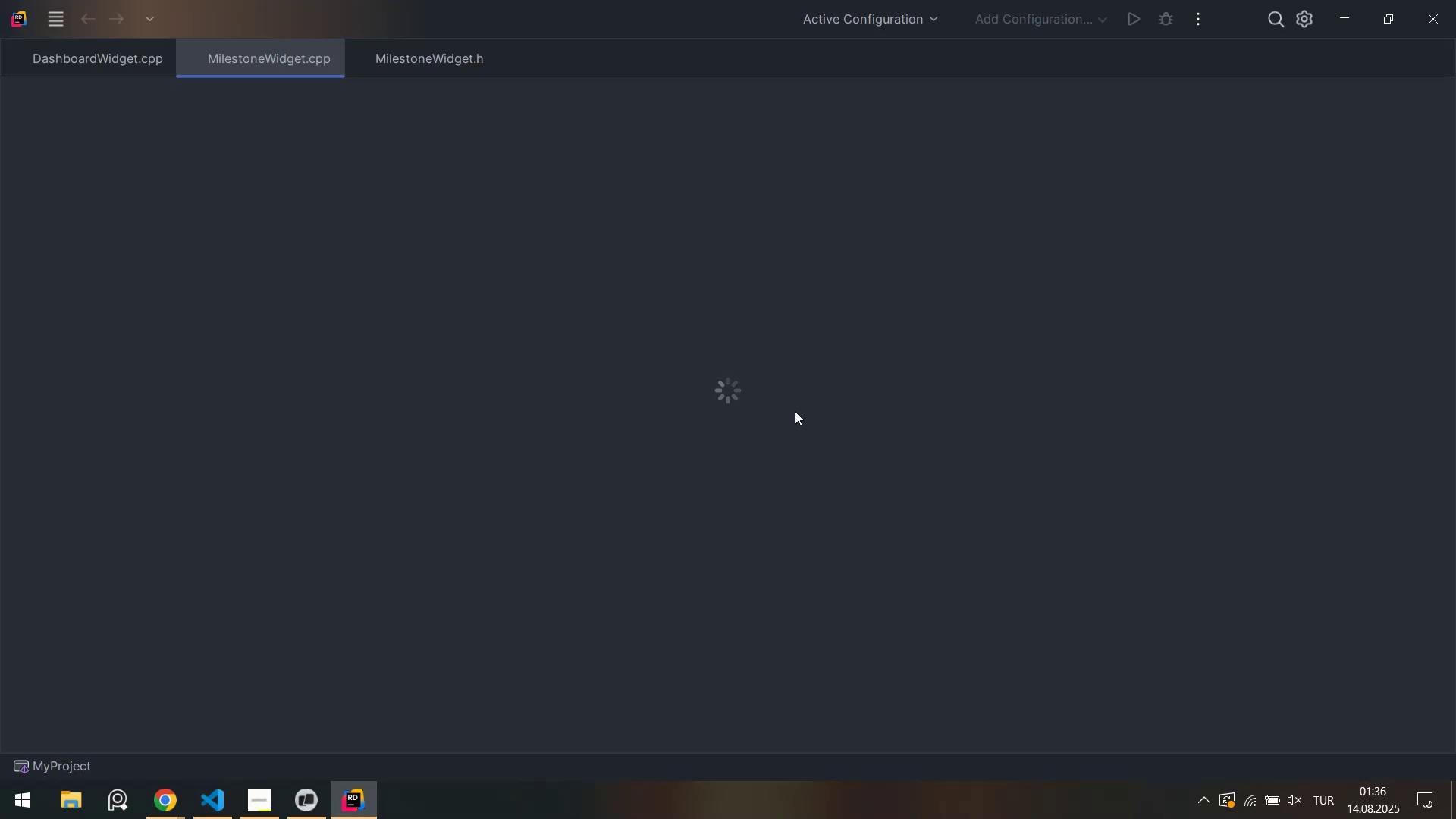 
wait(9.86)
 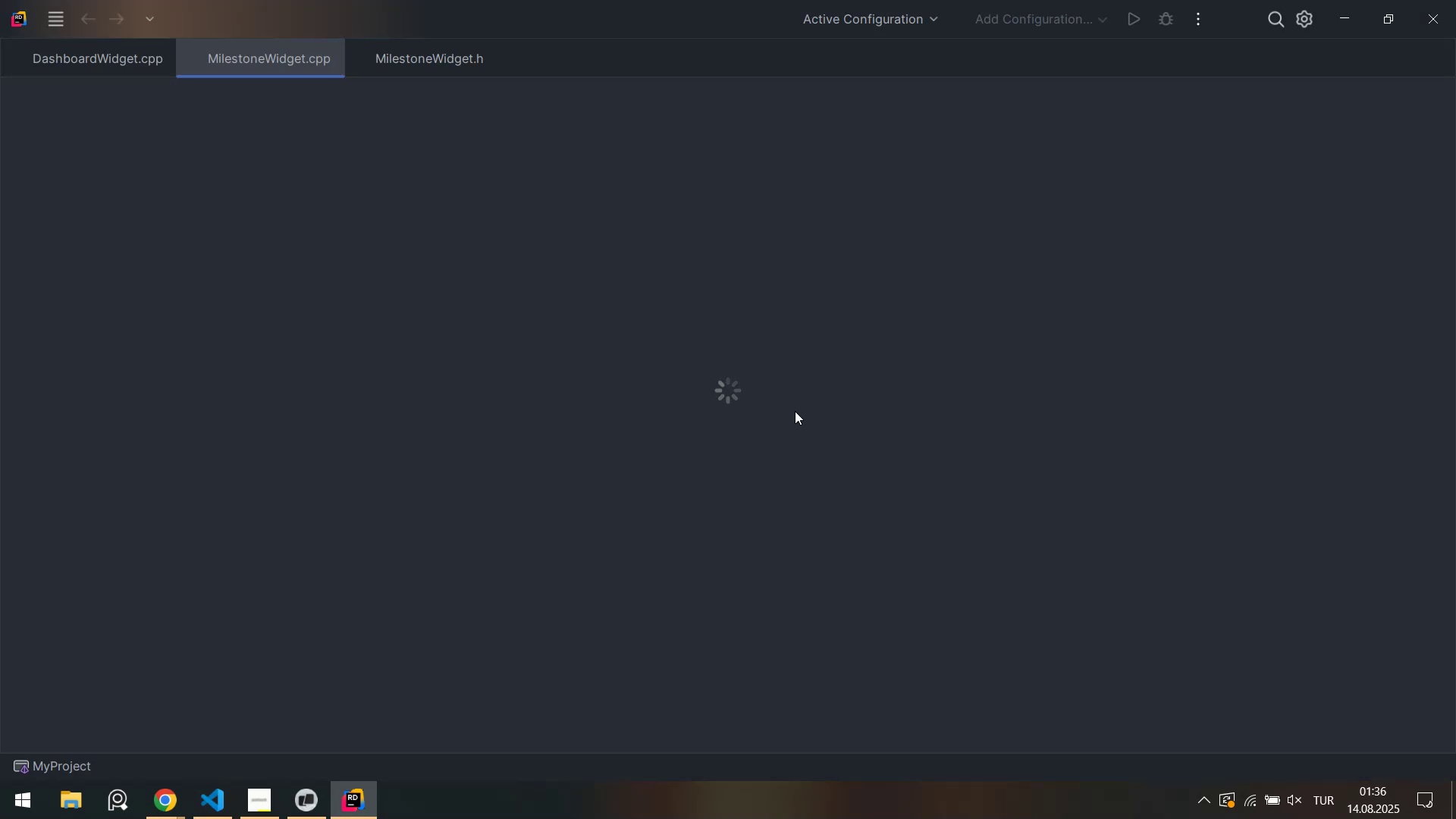 
scroll: coordinate [869, 284], scroll_direction: up, amount: 3.0
 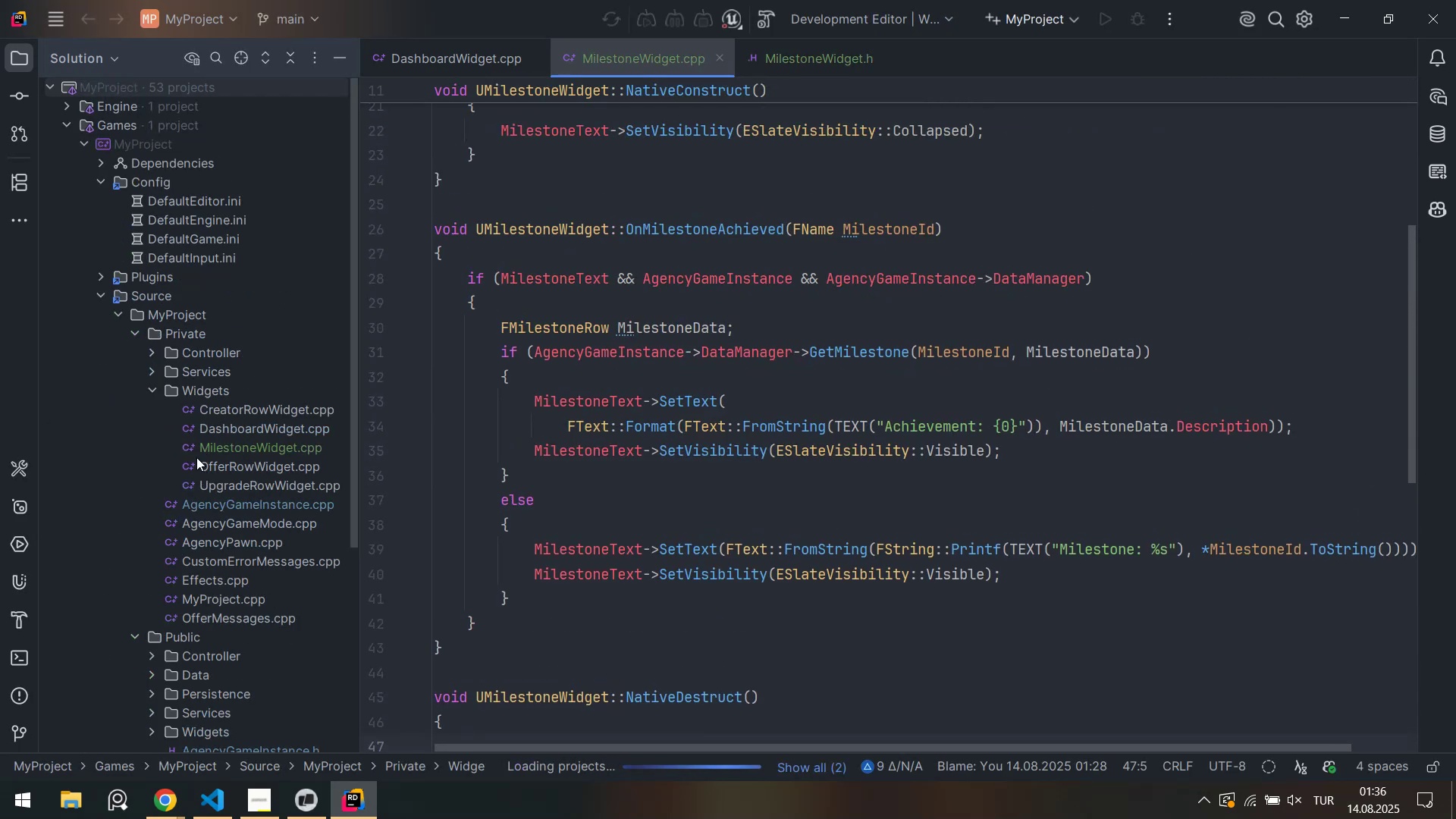 
left_click([148, 394])
 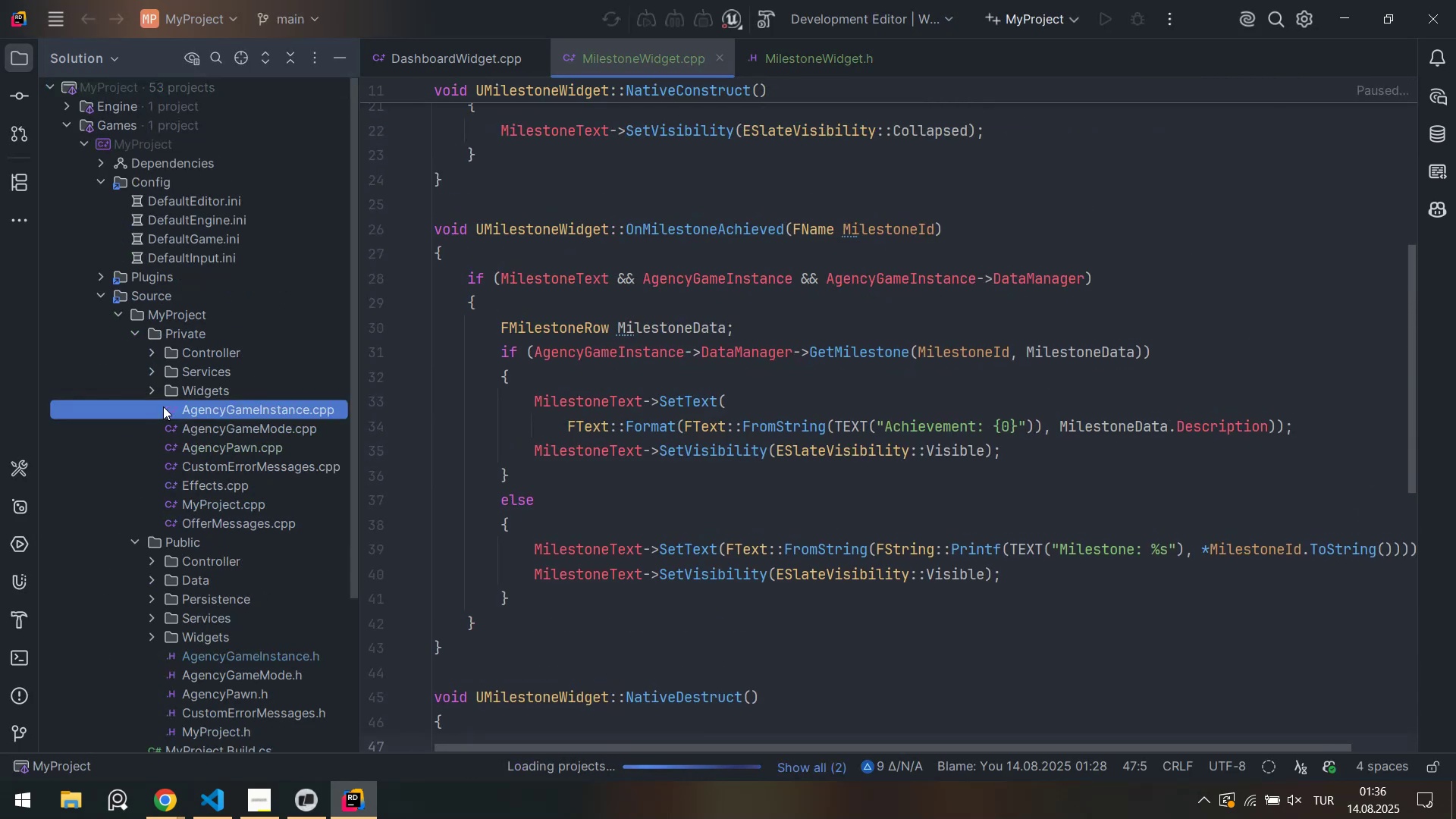 
double_click([163, 406])
 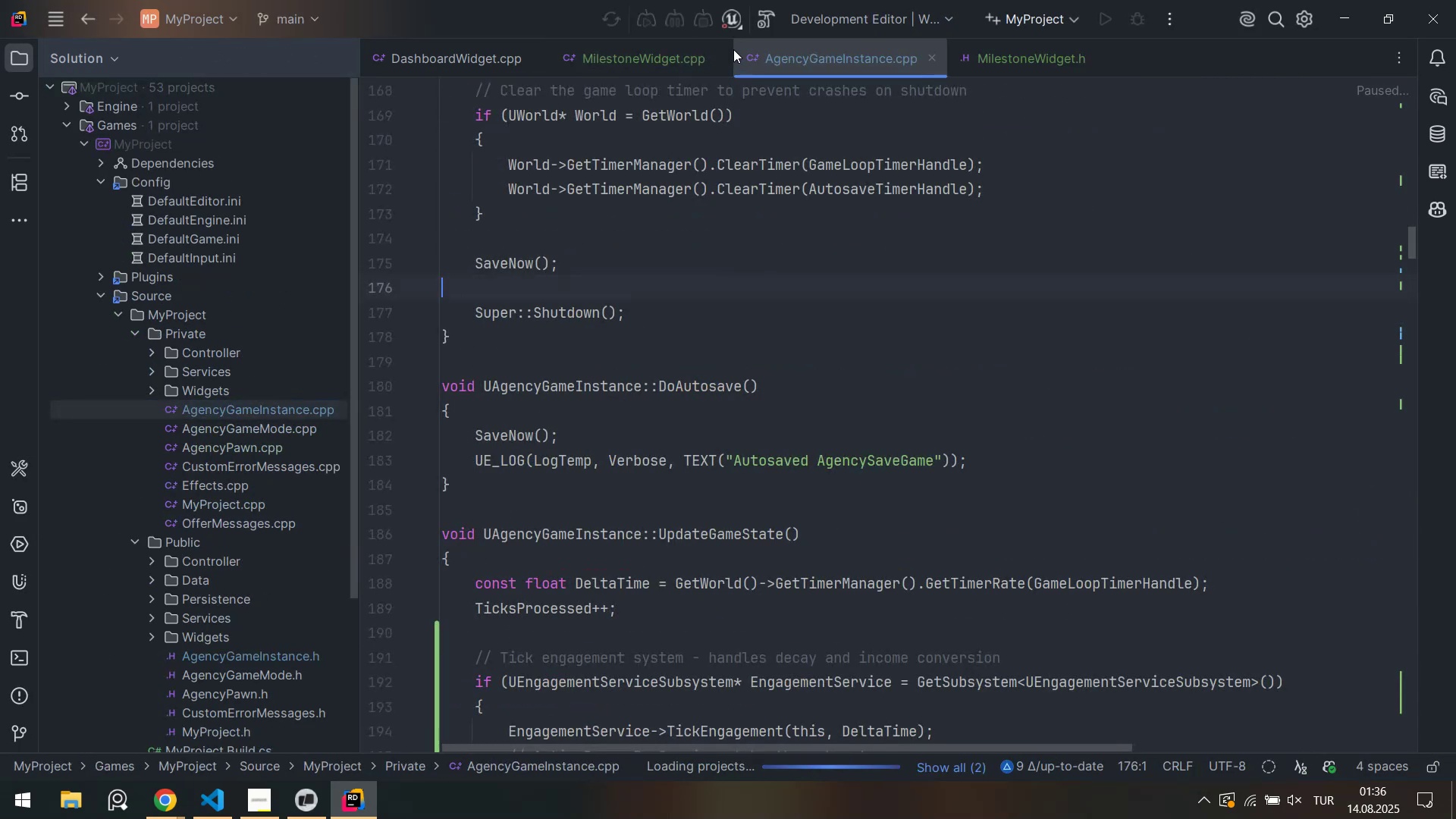 
scroll: coordinate [805, 350], scroll_direction: down, amount: 3.0
 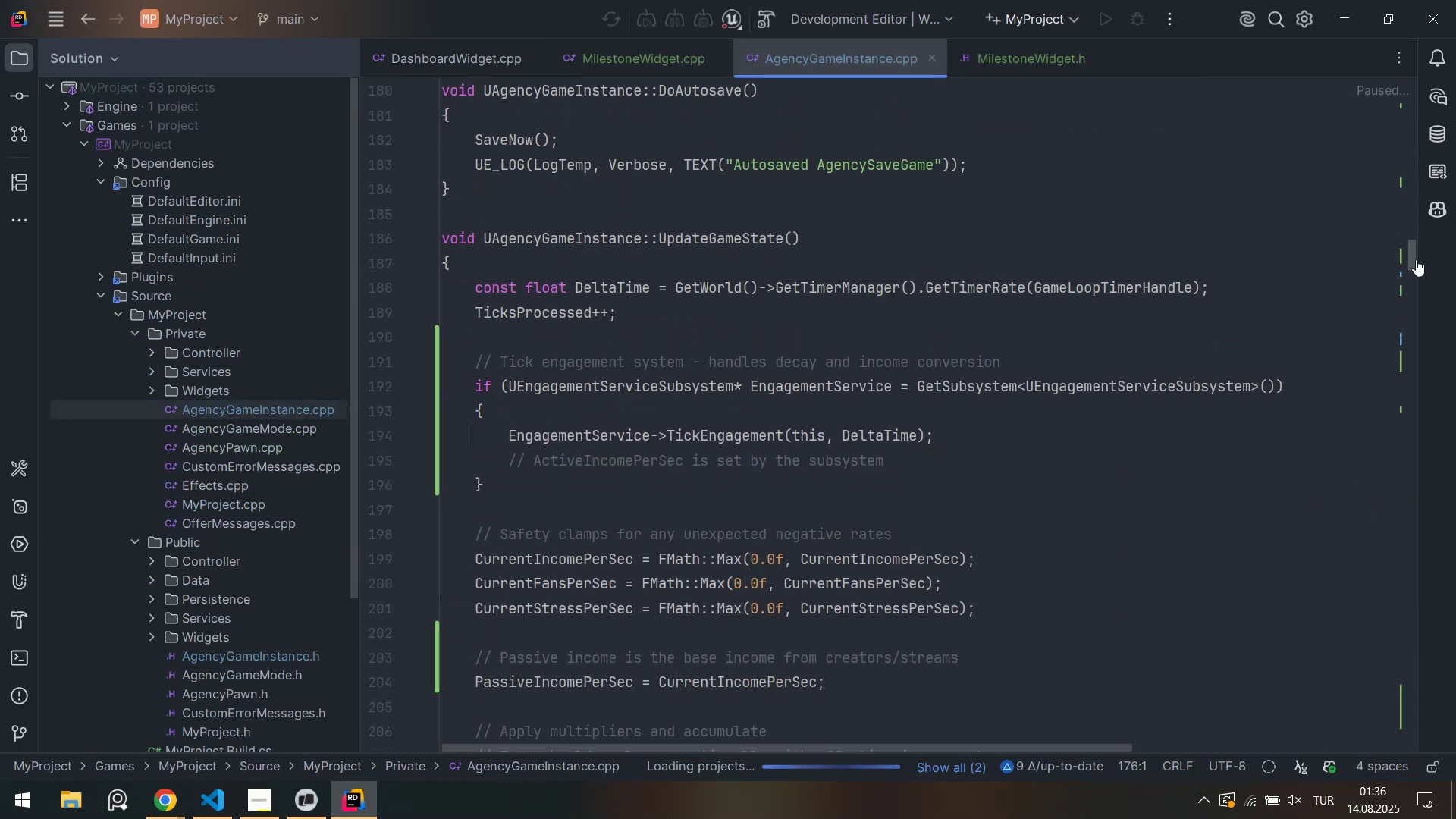 
left_click_drag(start_coordinate=[1408, 259], to_coordinate=[1389, 688])
 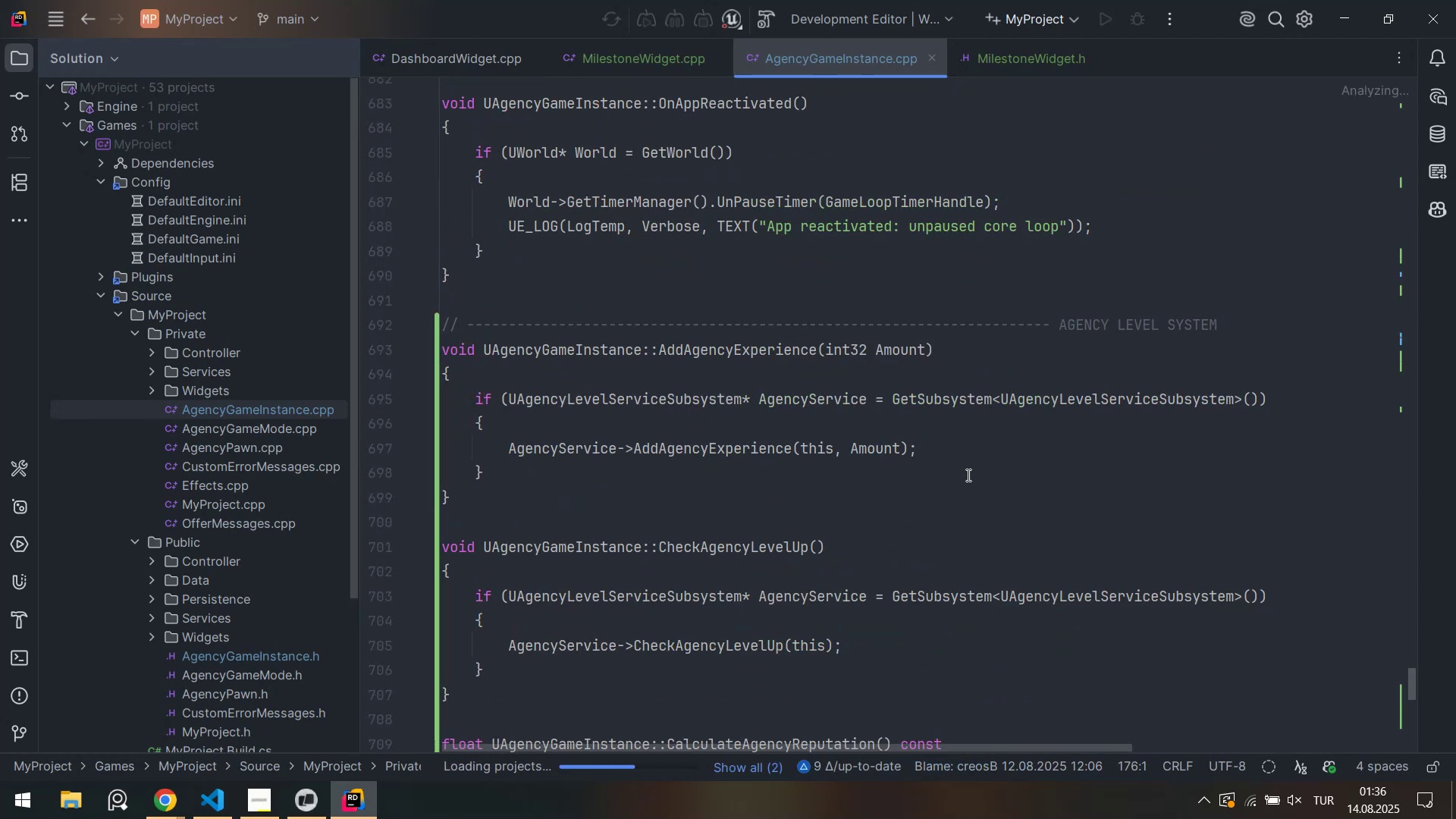 
scroll: coordinate [928, 453], scroll_direction: up, amount: 9.0
 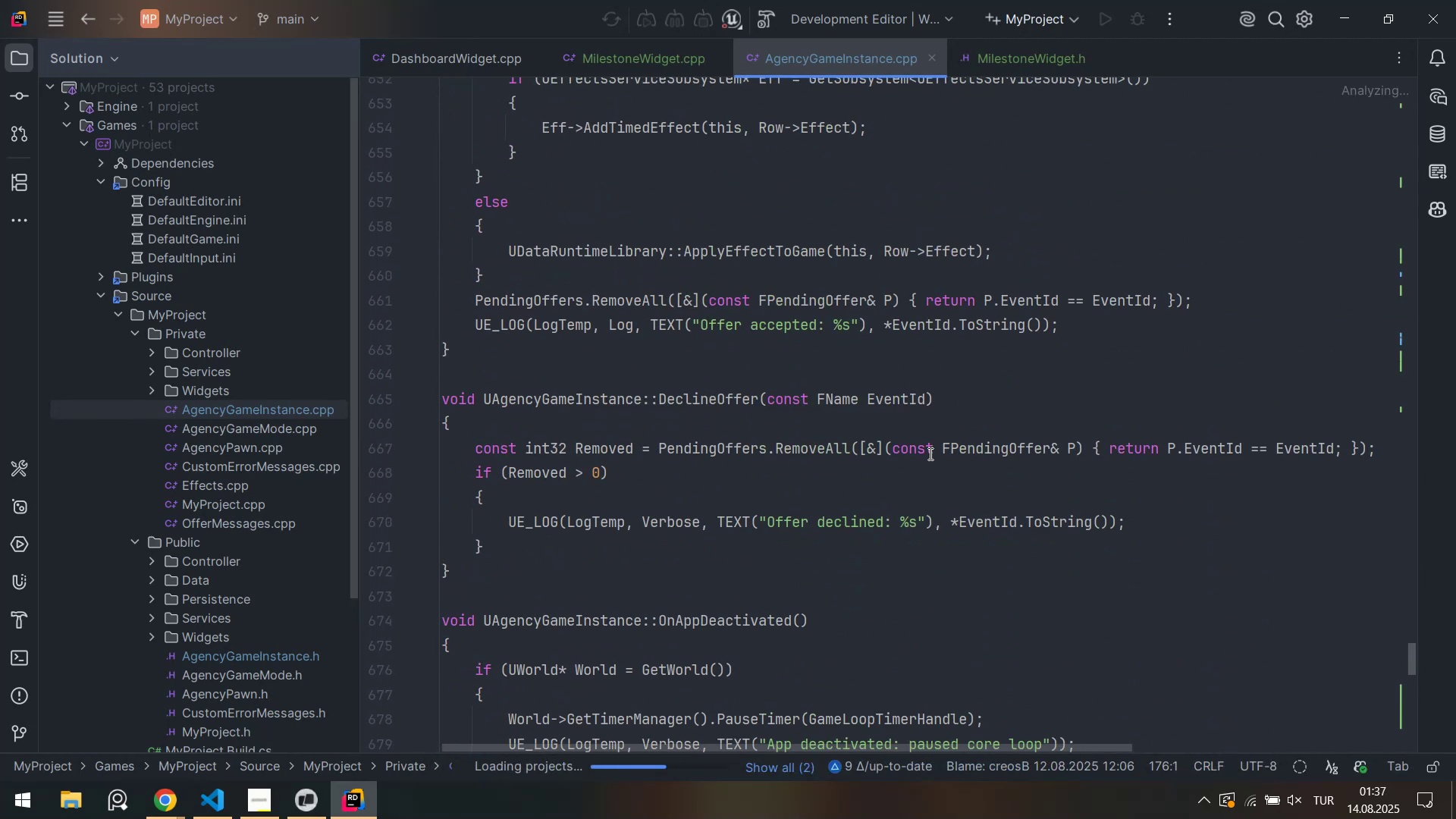 
scroll: coordinate [726, 370], scroll_direction: down, amount: 24.0
 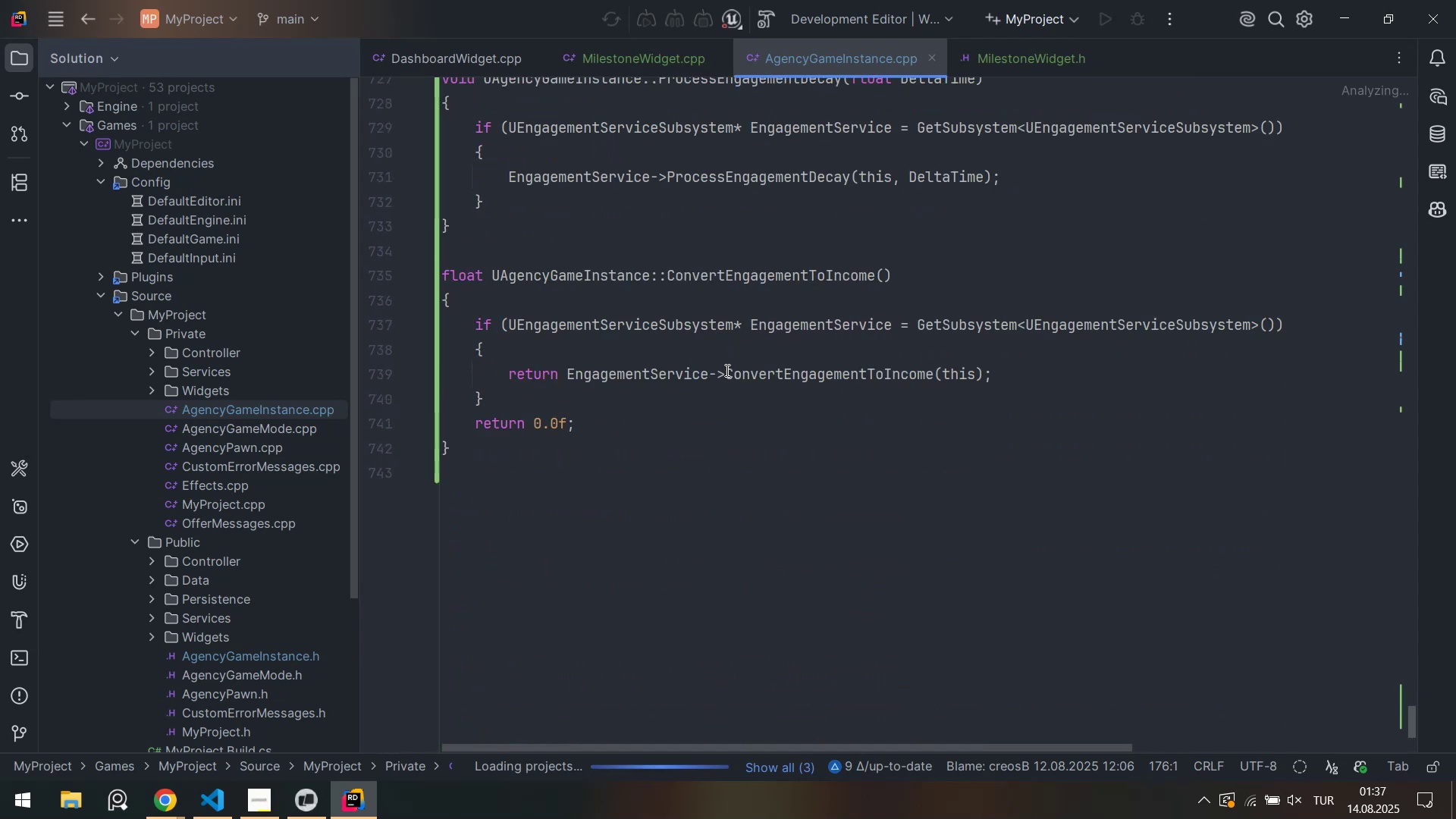 
scroll: coordinate [724, 377], scroll_direction: up, amount: 7.0
 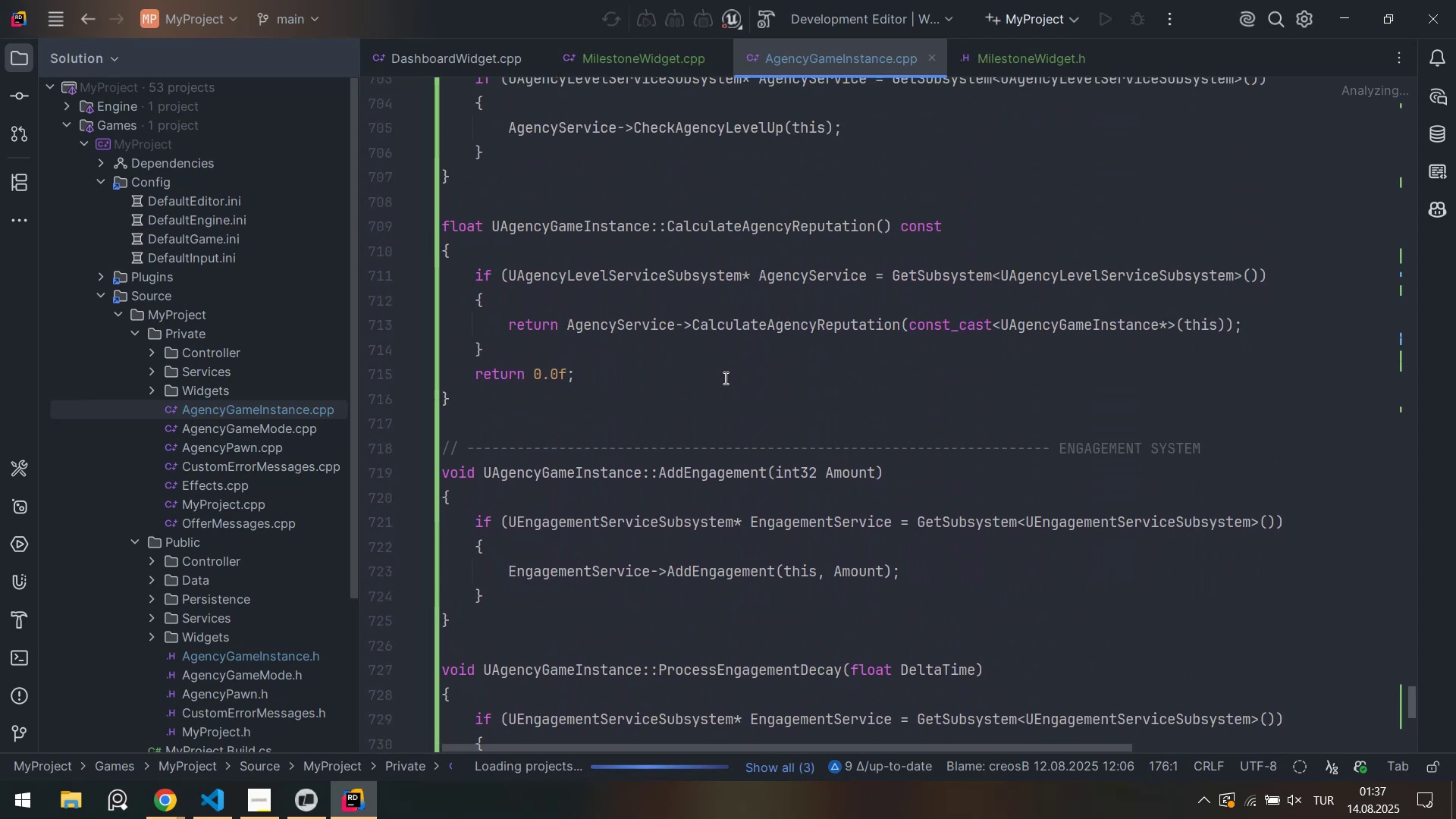 
scroll: coordinate [723, 388], scroll_direction: down, amount: 3.0
 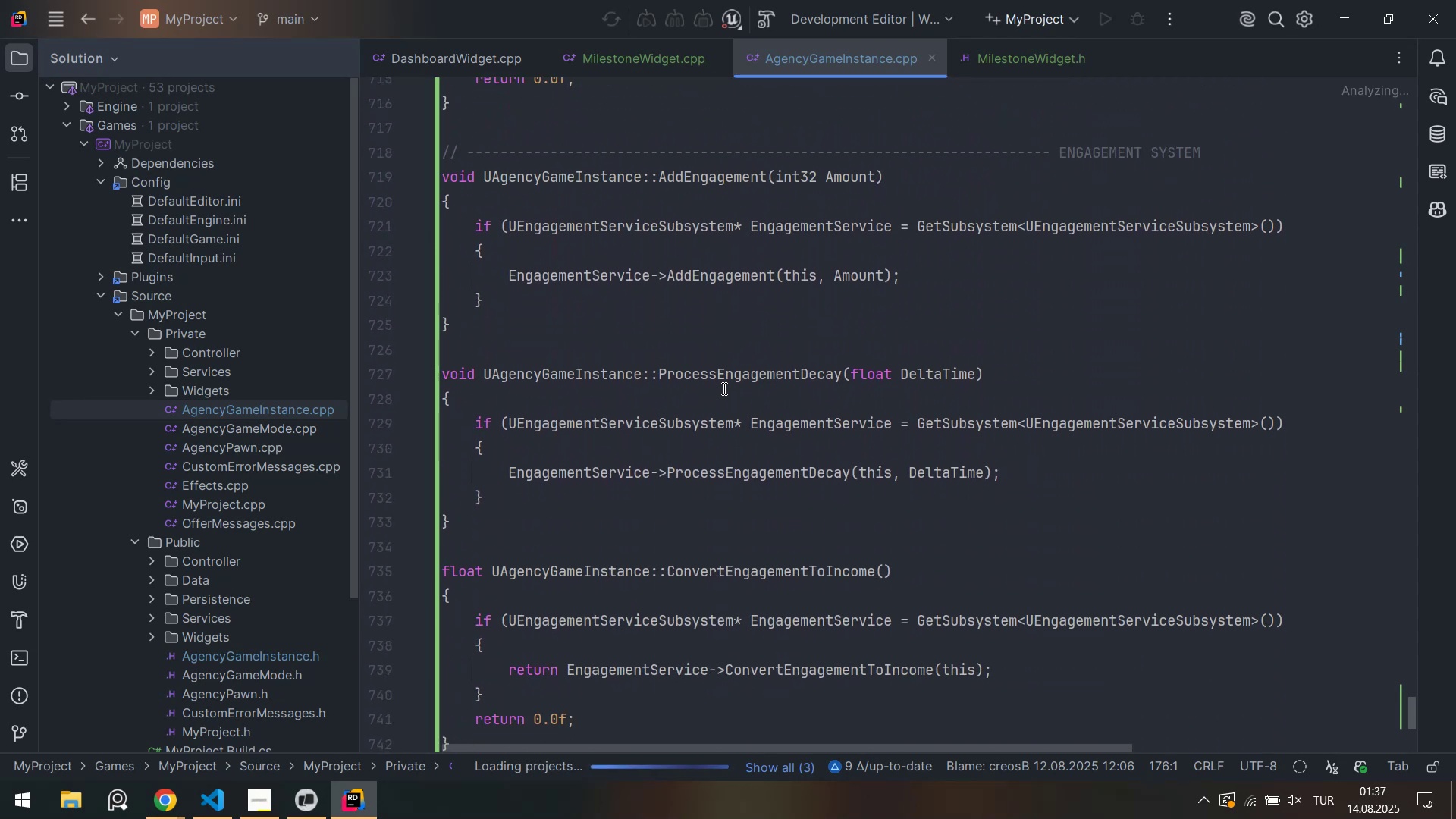 
scroll: coordinate [789, 532], scroll_direction: up, amount: 84.0
 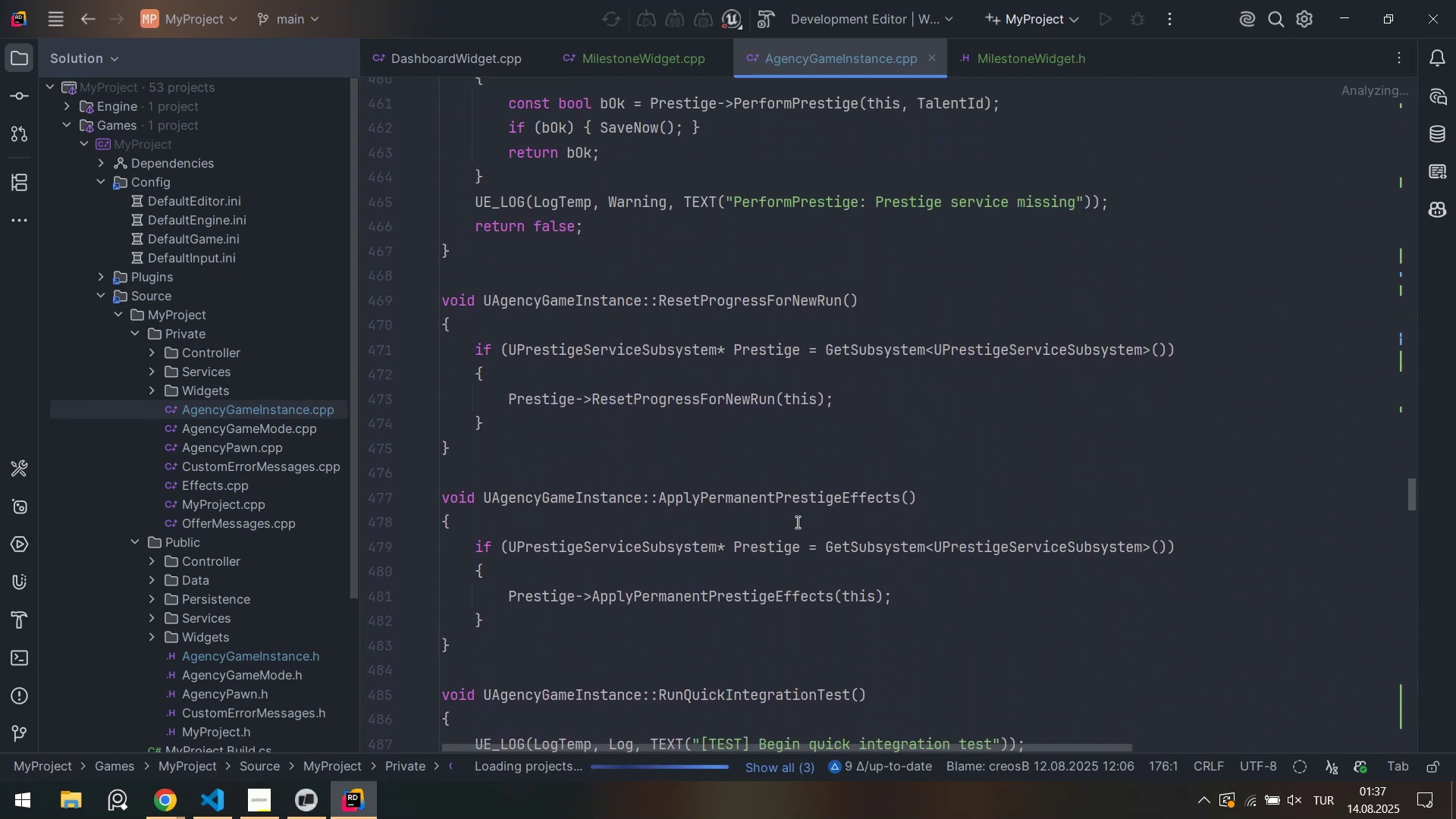 
scroll: coordinate [810, 485], scroll_direction: up, amount: 26.0
 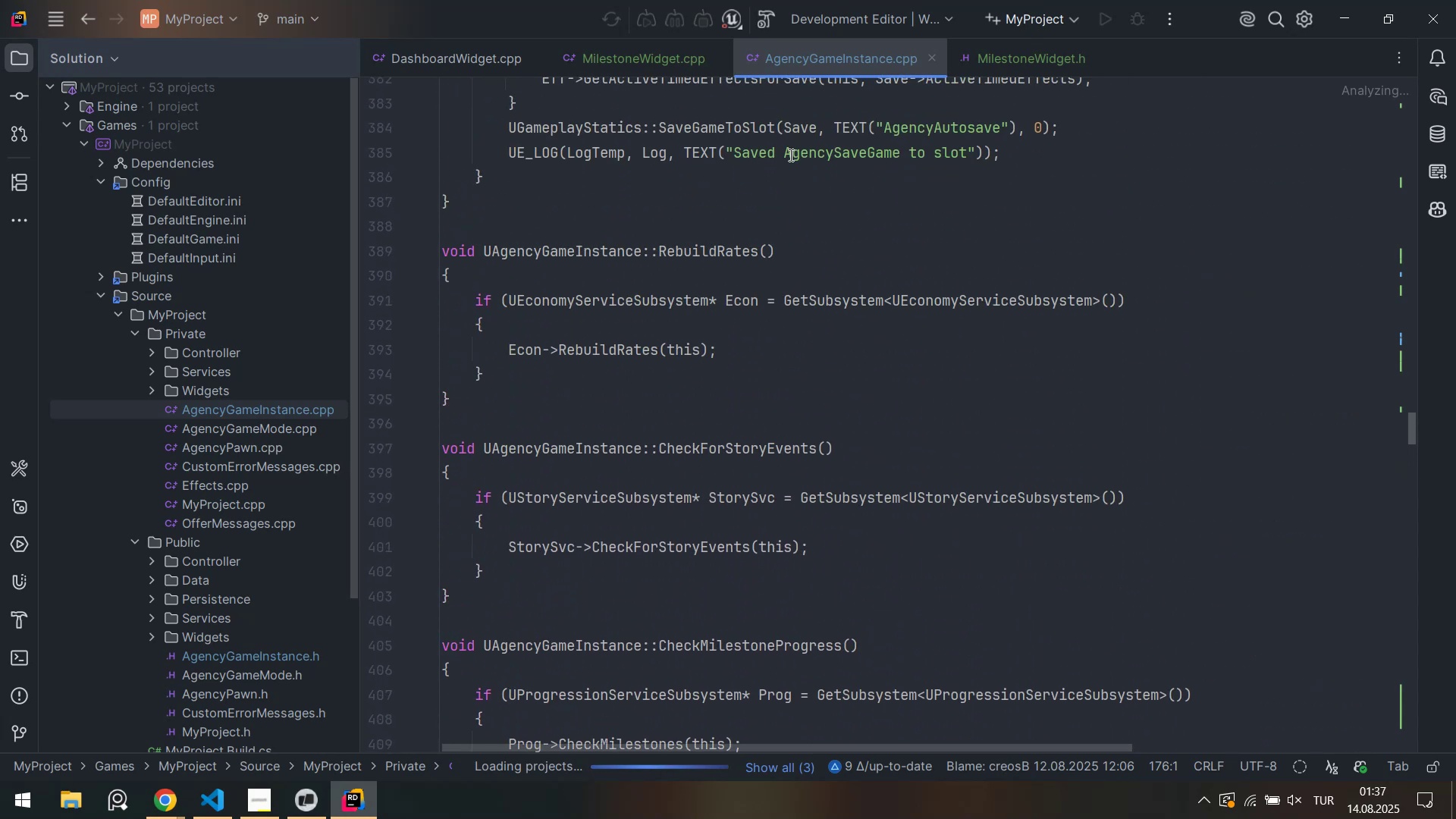 
scroll: coordinate [867, 297], scroll_direction: up, amount: 5.0
 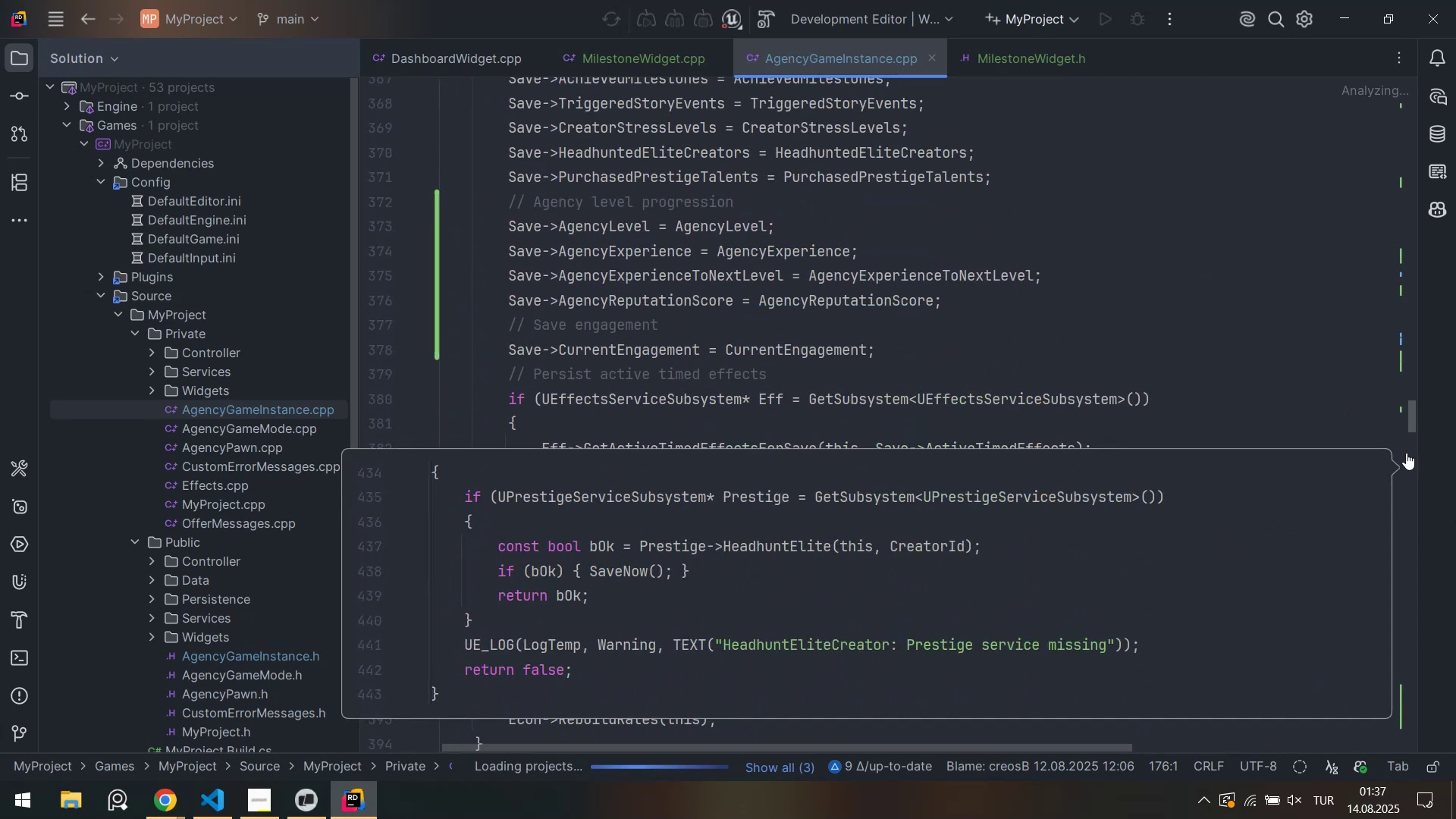 
left_click_drag(start_coordinate=[1410, 419], to_coordinate=[1410, 722])
 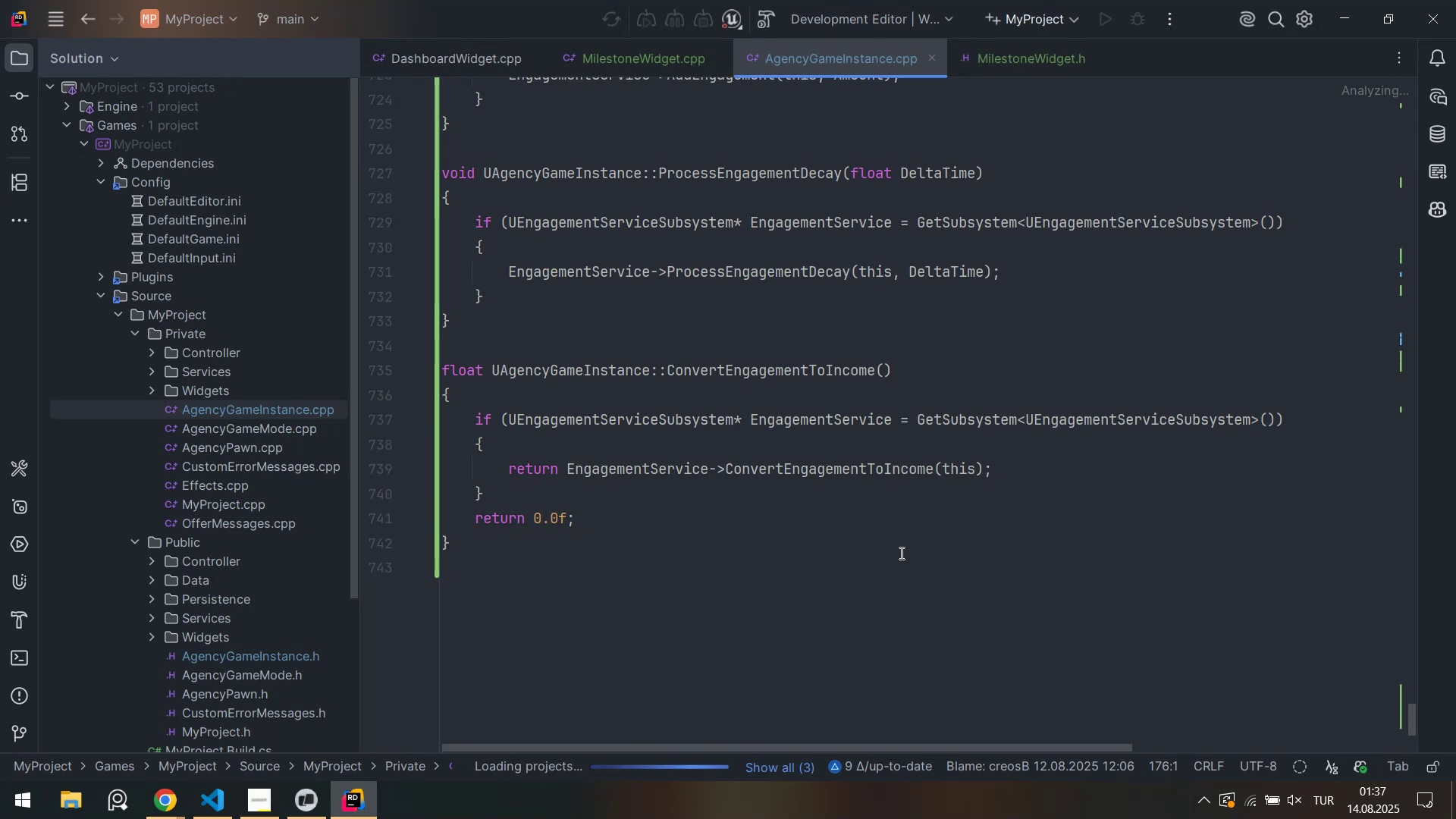 
wait(13.85)
 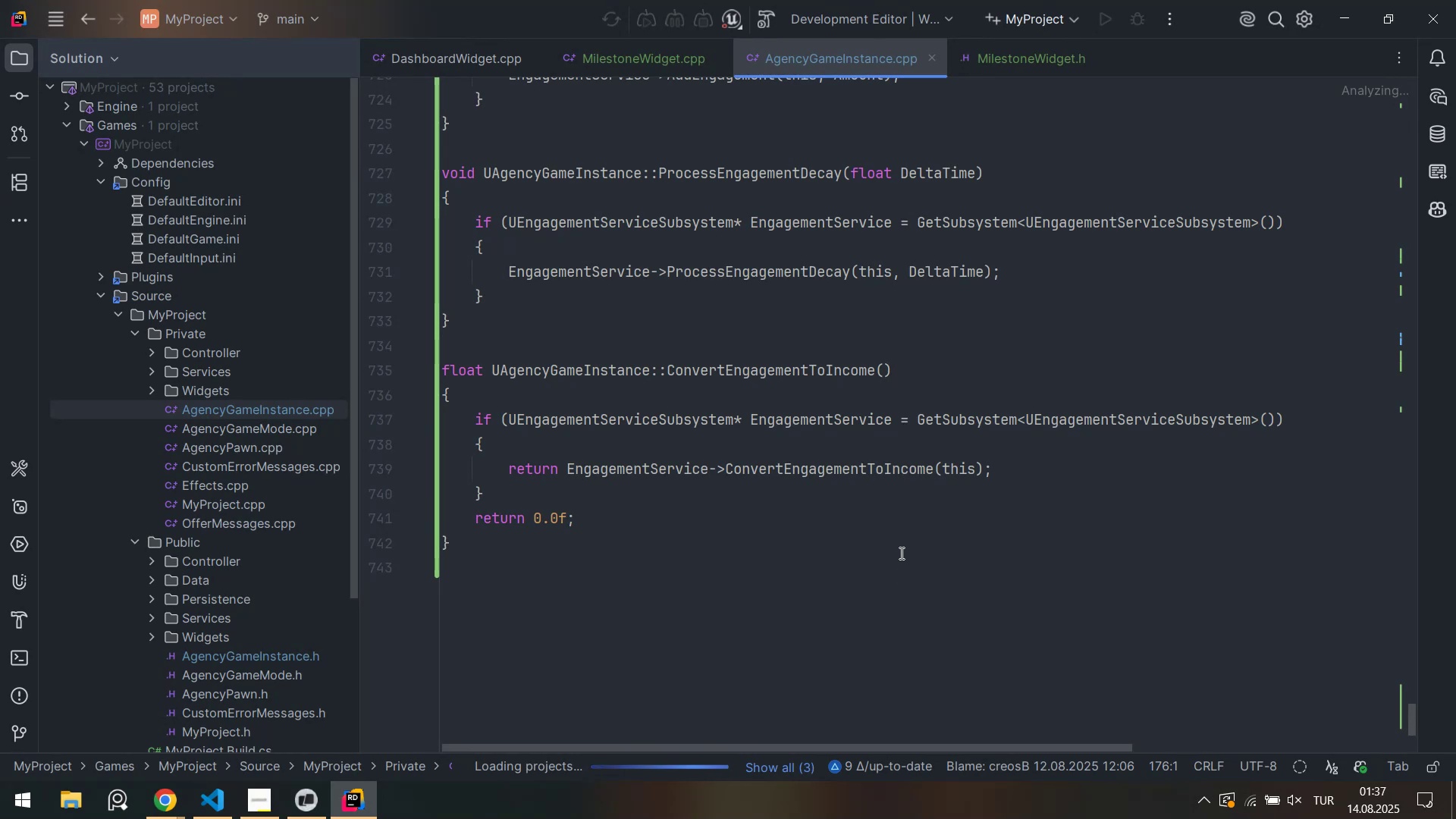 
left_click([503, 764])
 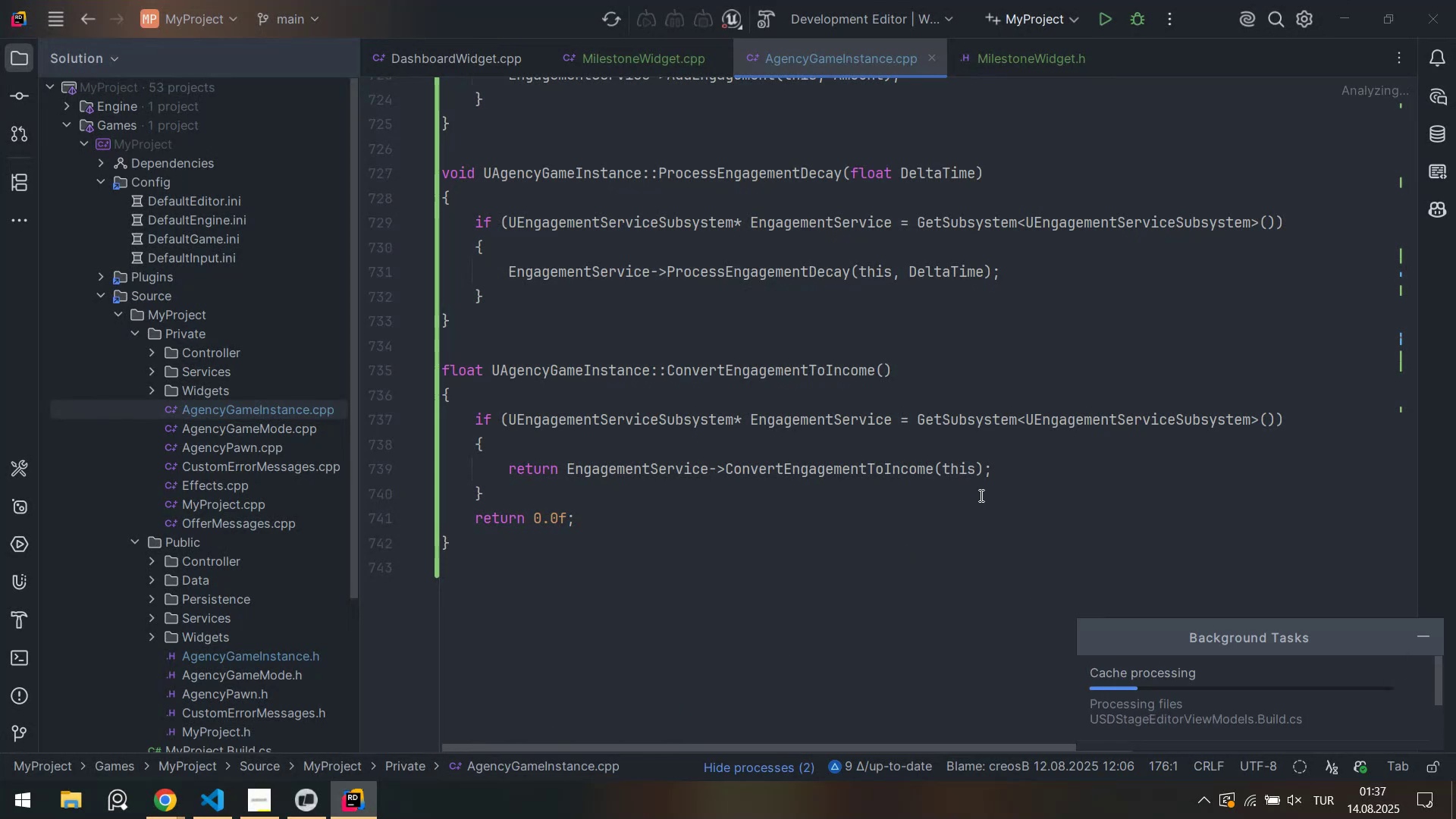 
wait(8.84)
 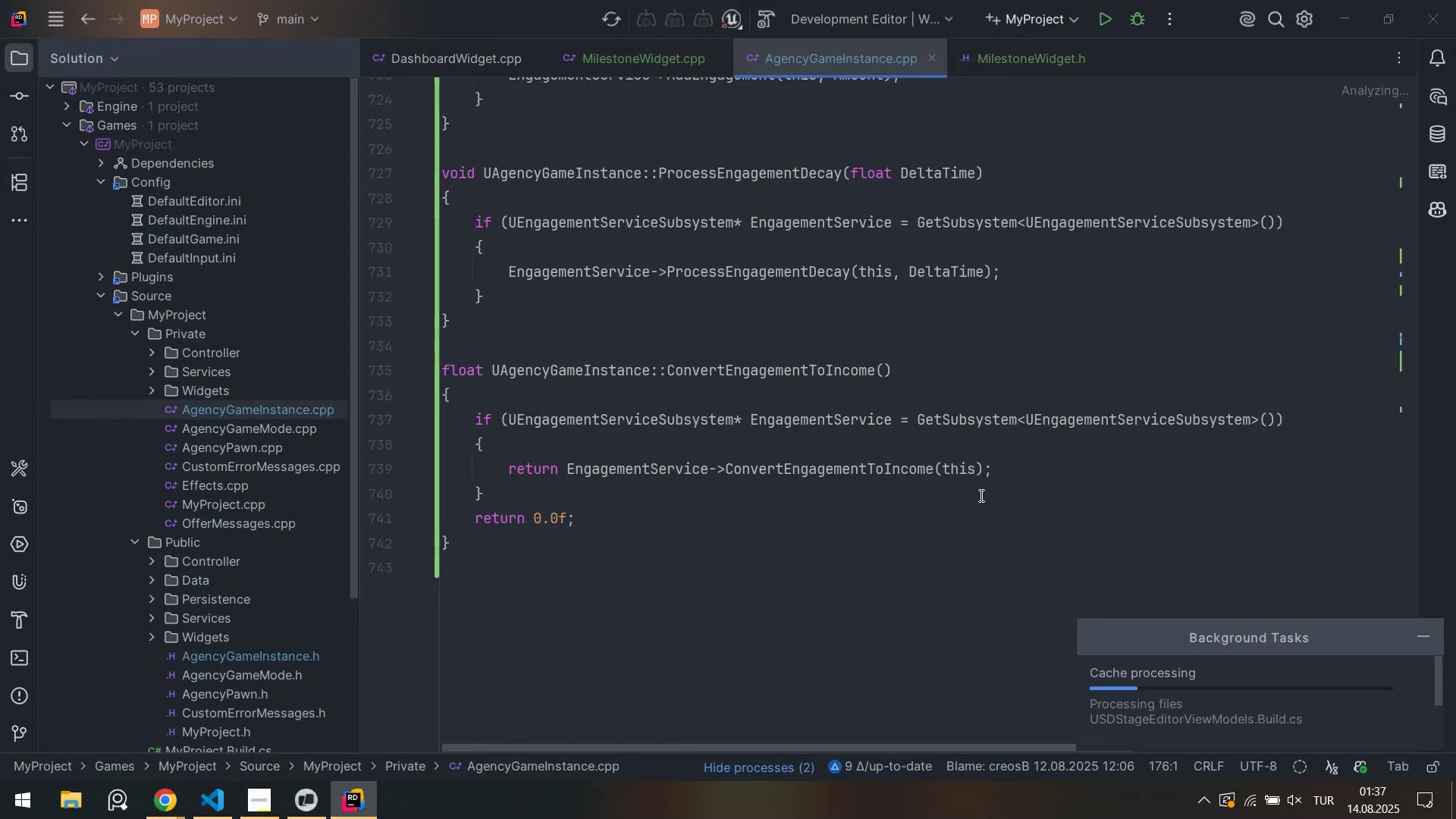 
mouse_move([976, 490])
 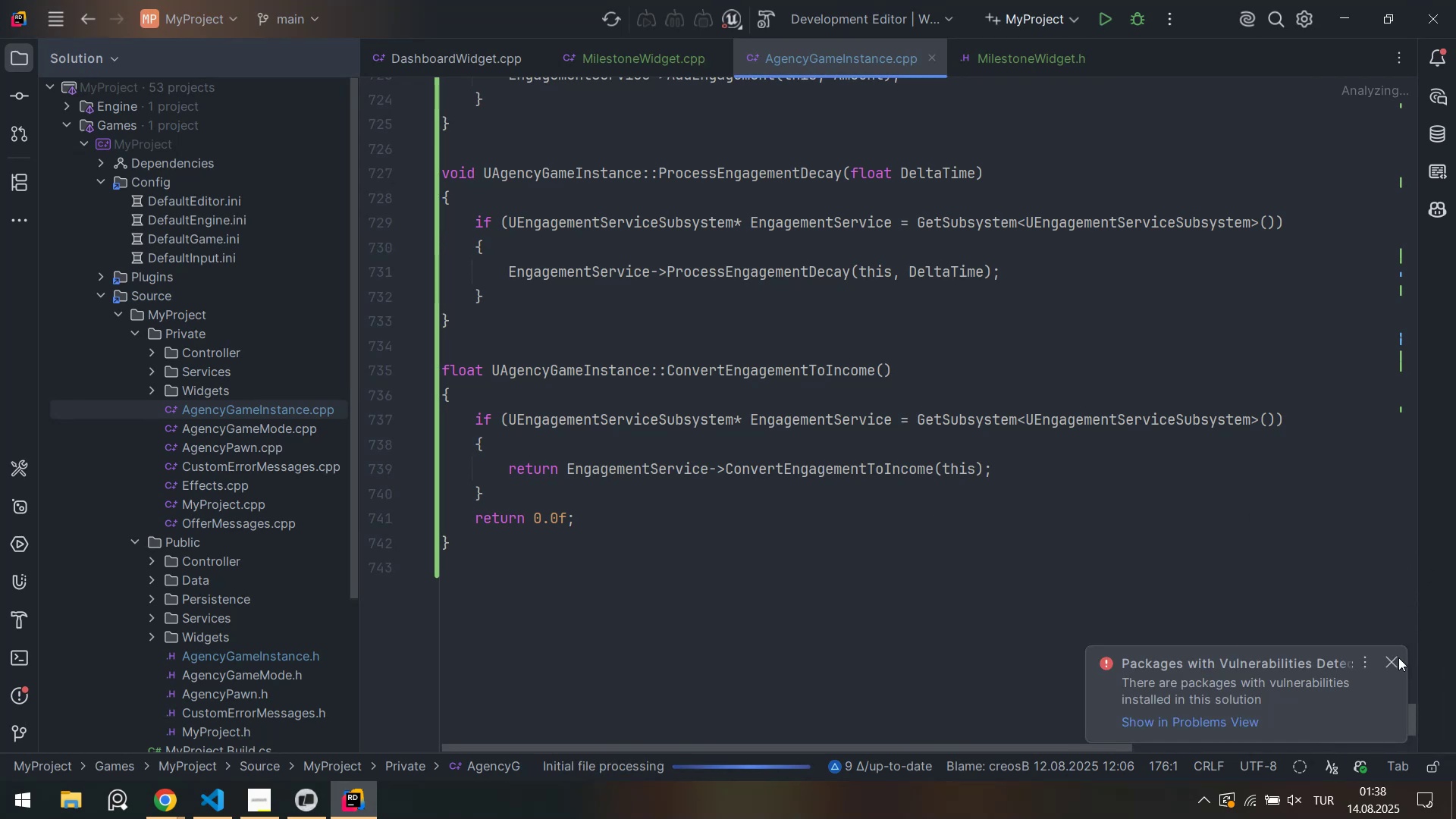 
left_click([1395, 659])
 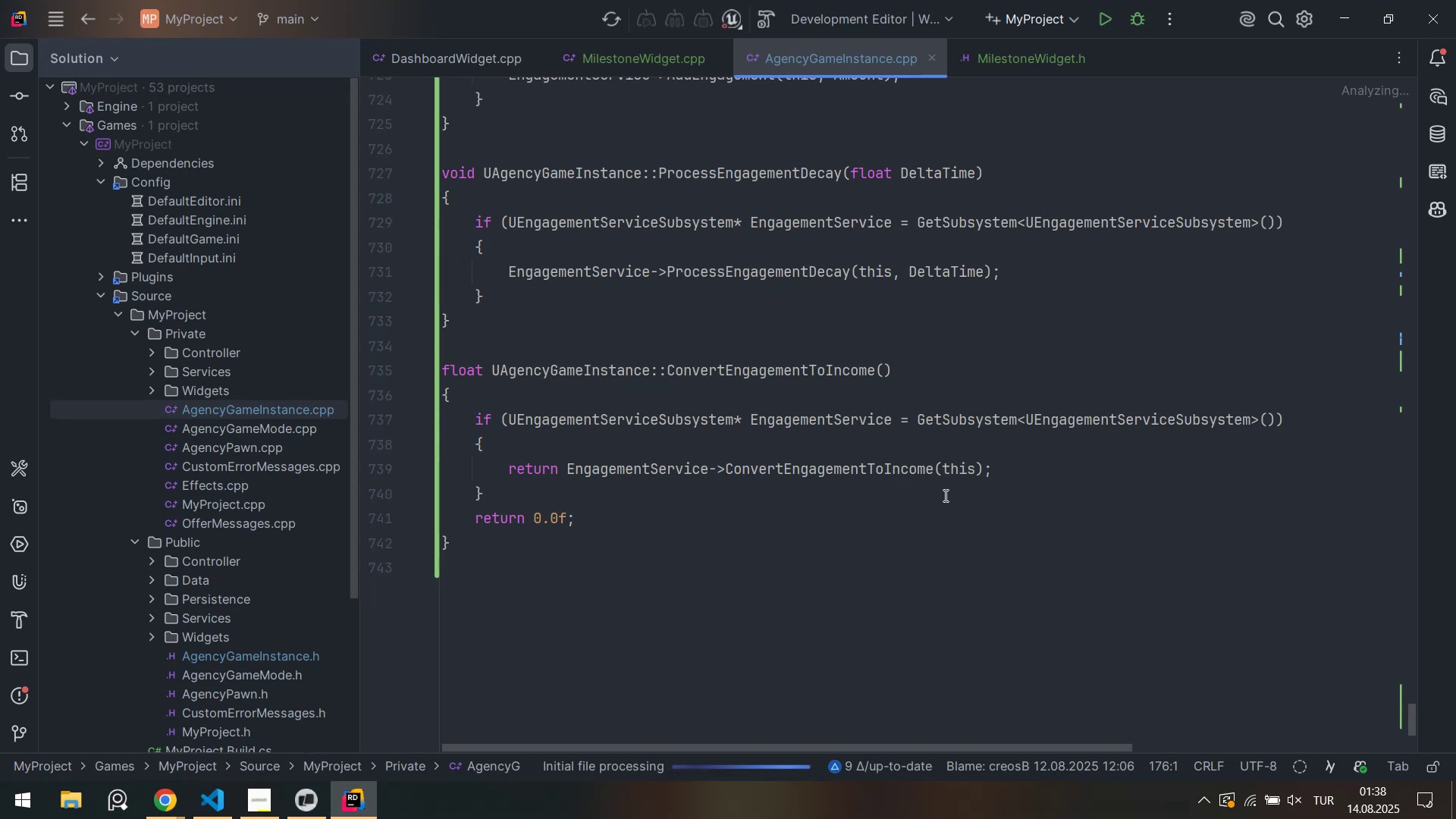 
wait(7.25)
 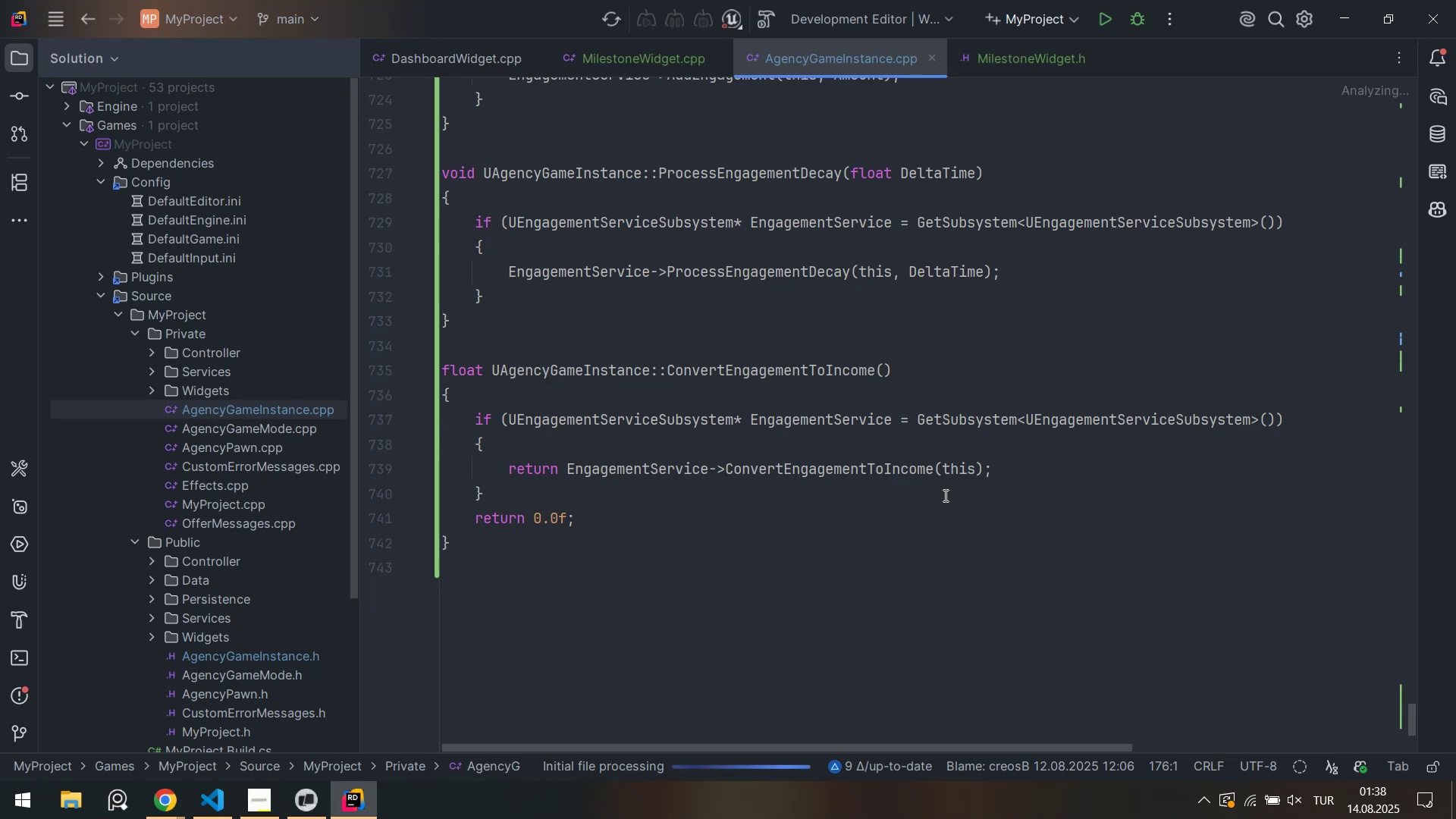 
double_click([134, 755])
 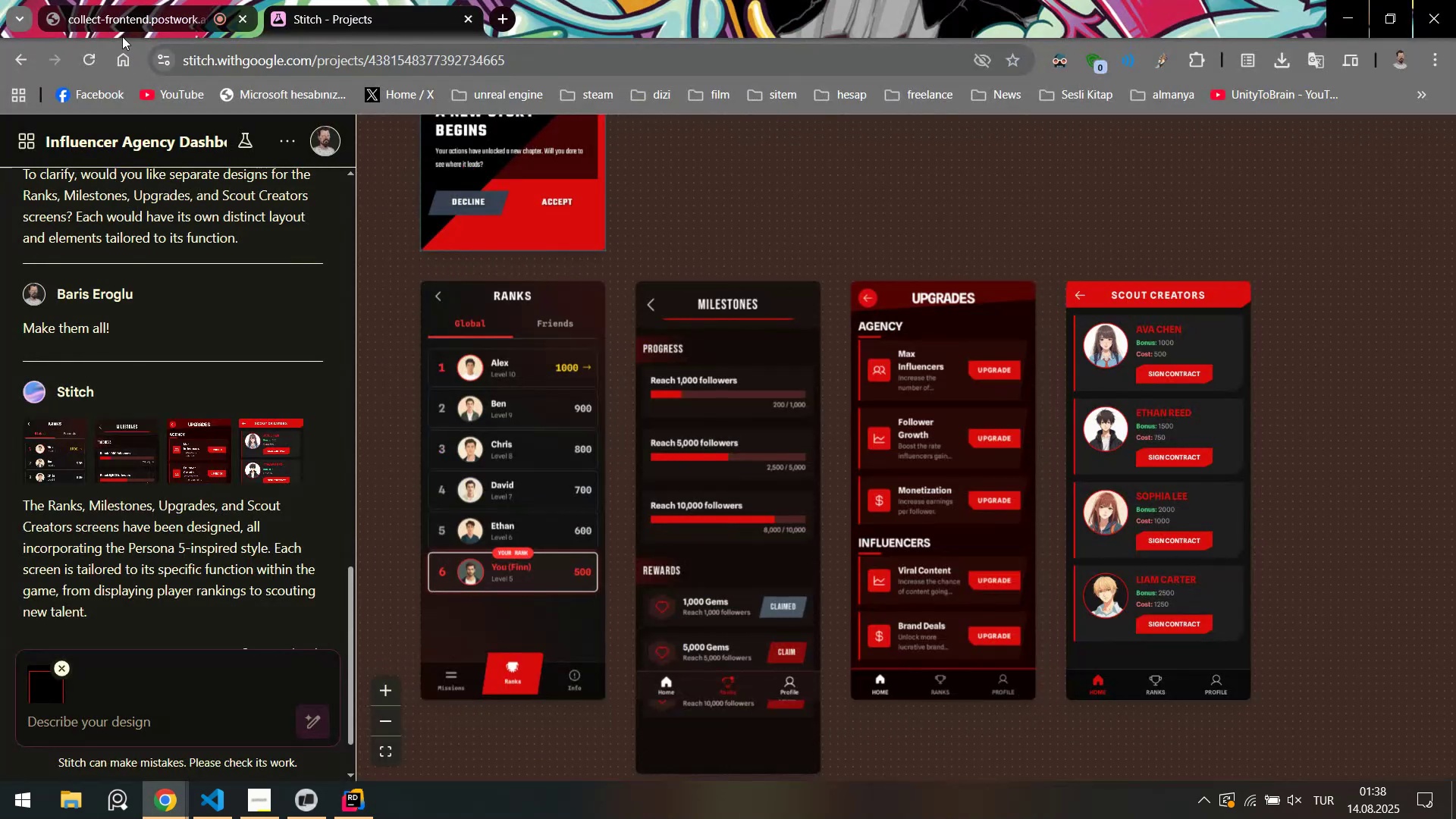 
left_click([122, 36])
 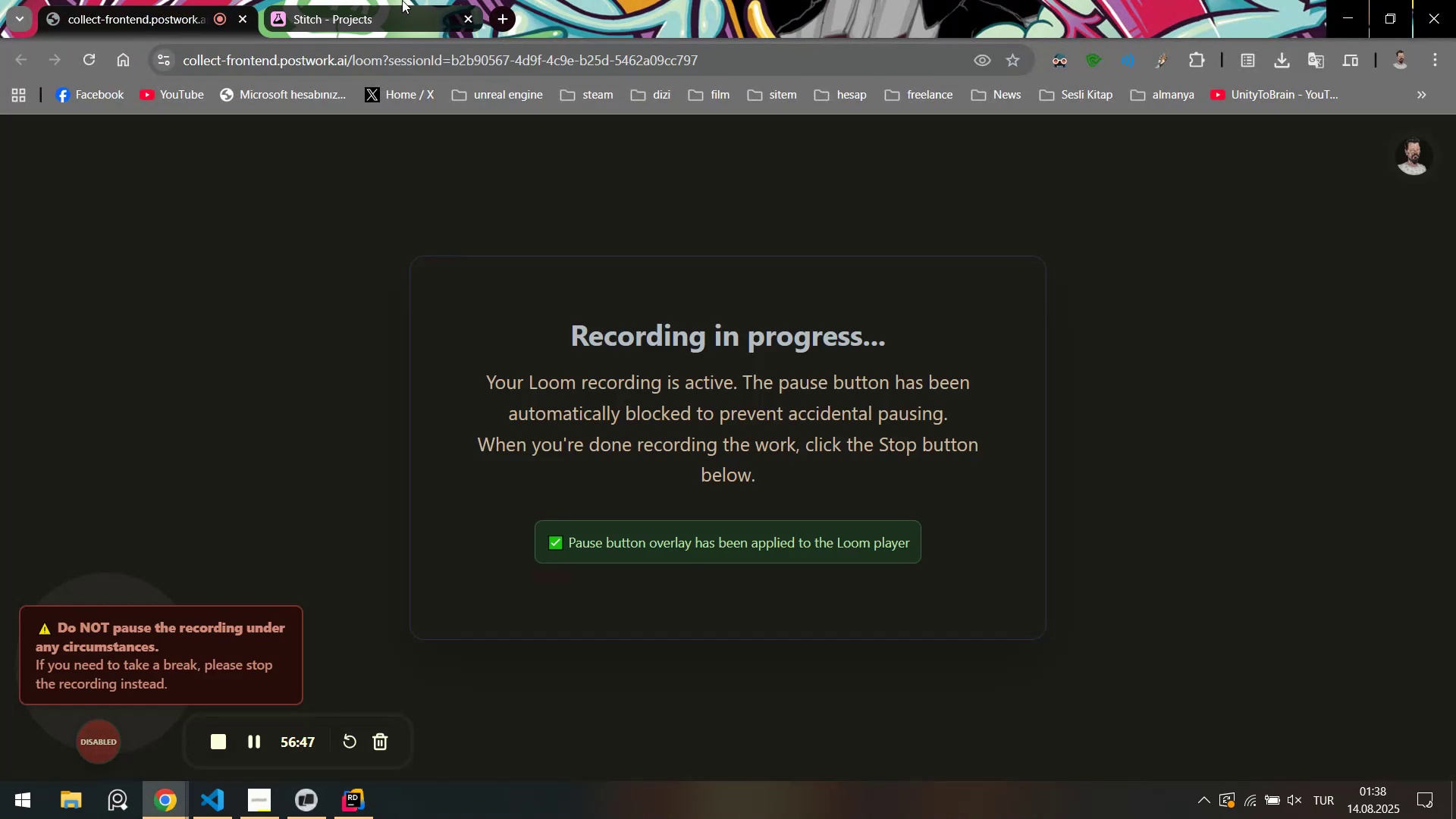 
left_click([426, 0])
 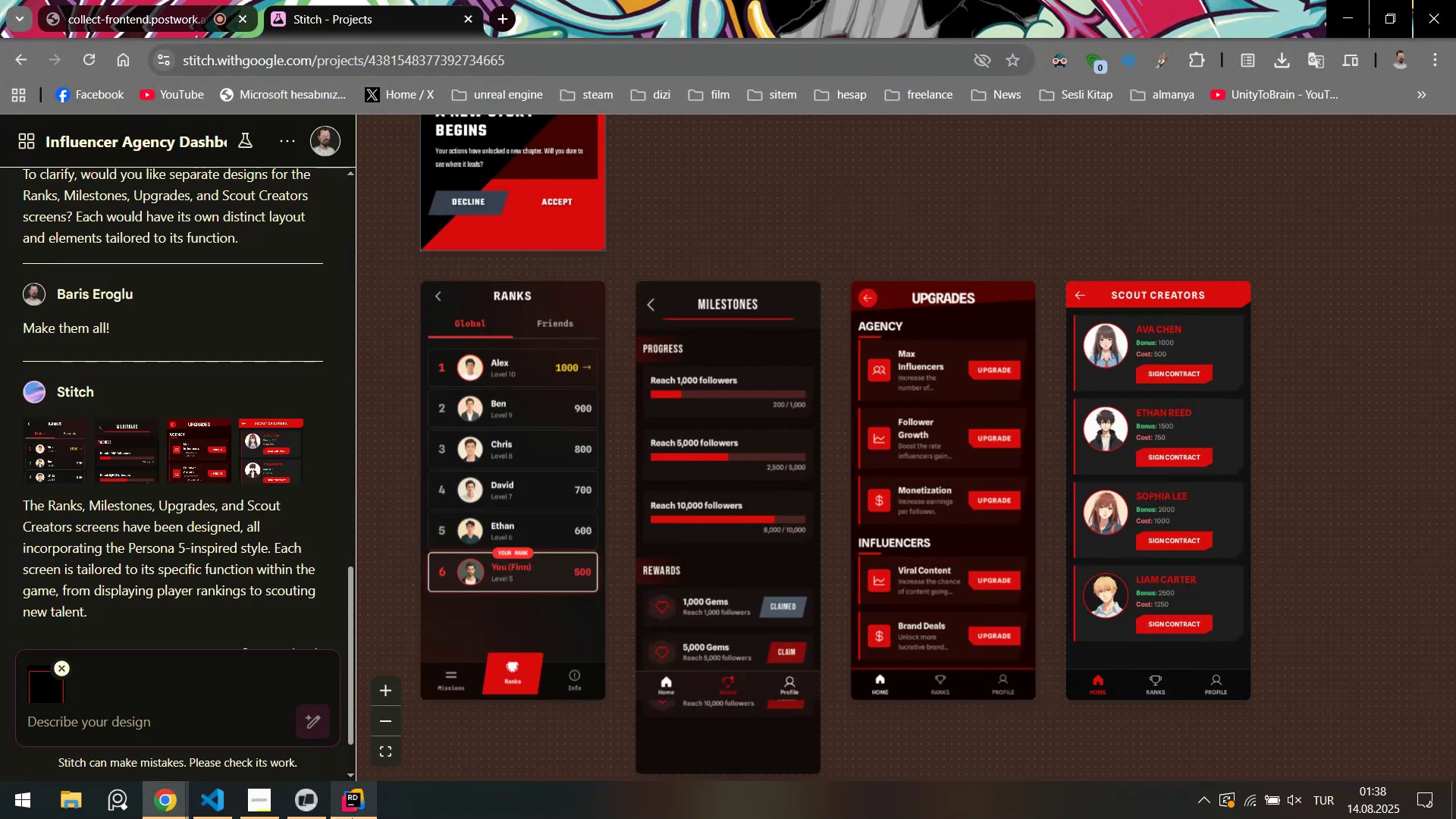 
left_click([353, 818])
 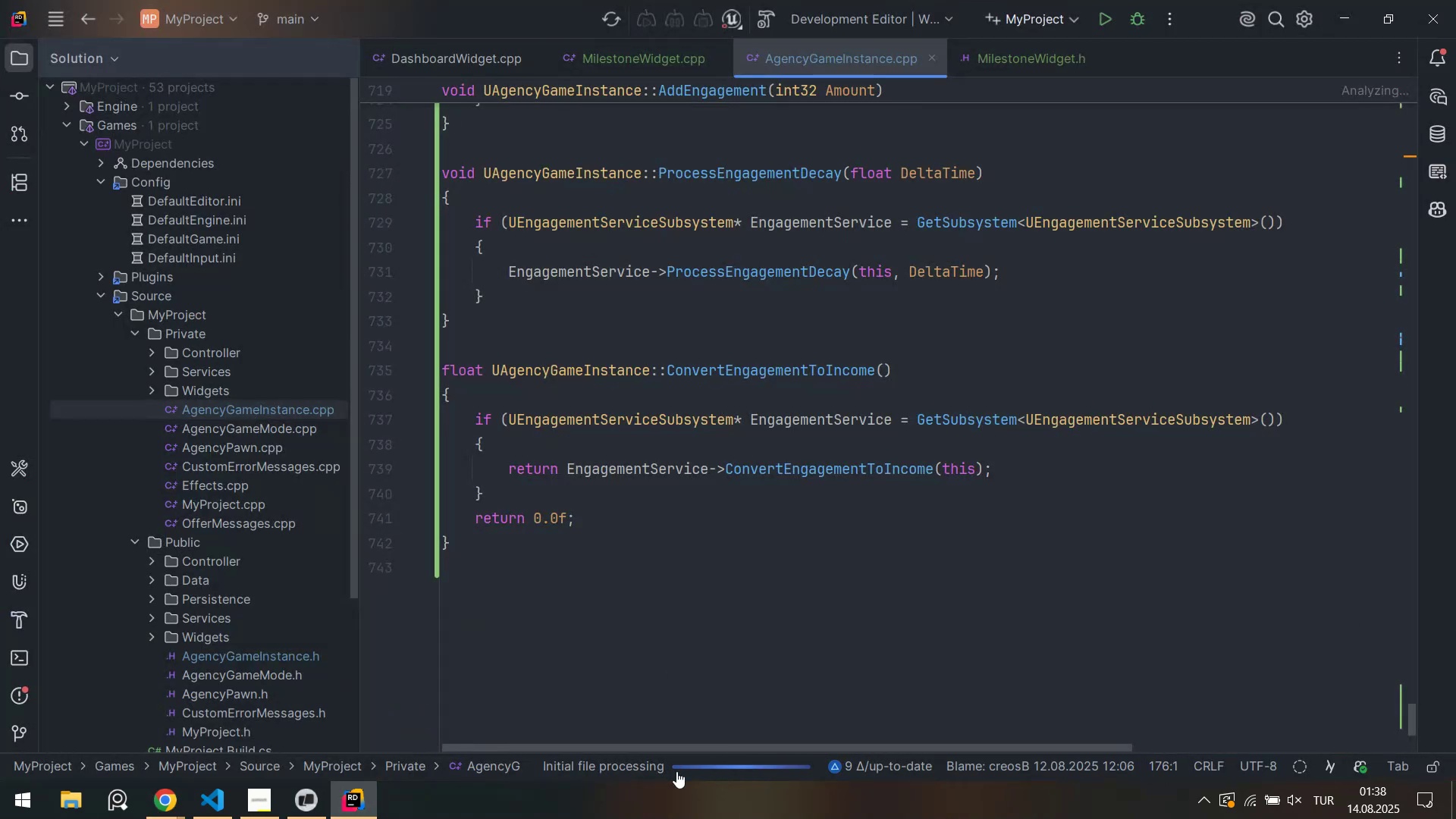 
left_click([605, 770])
 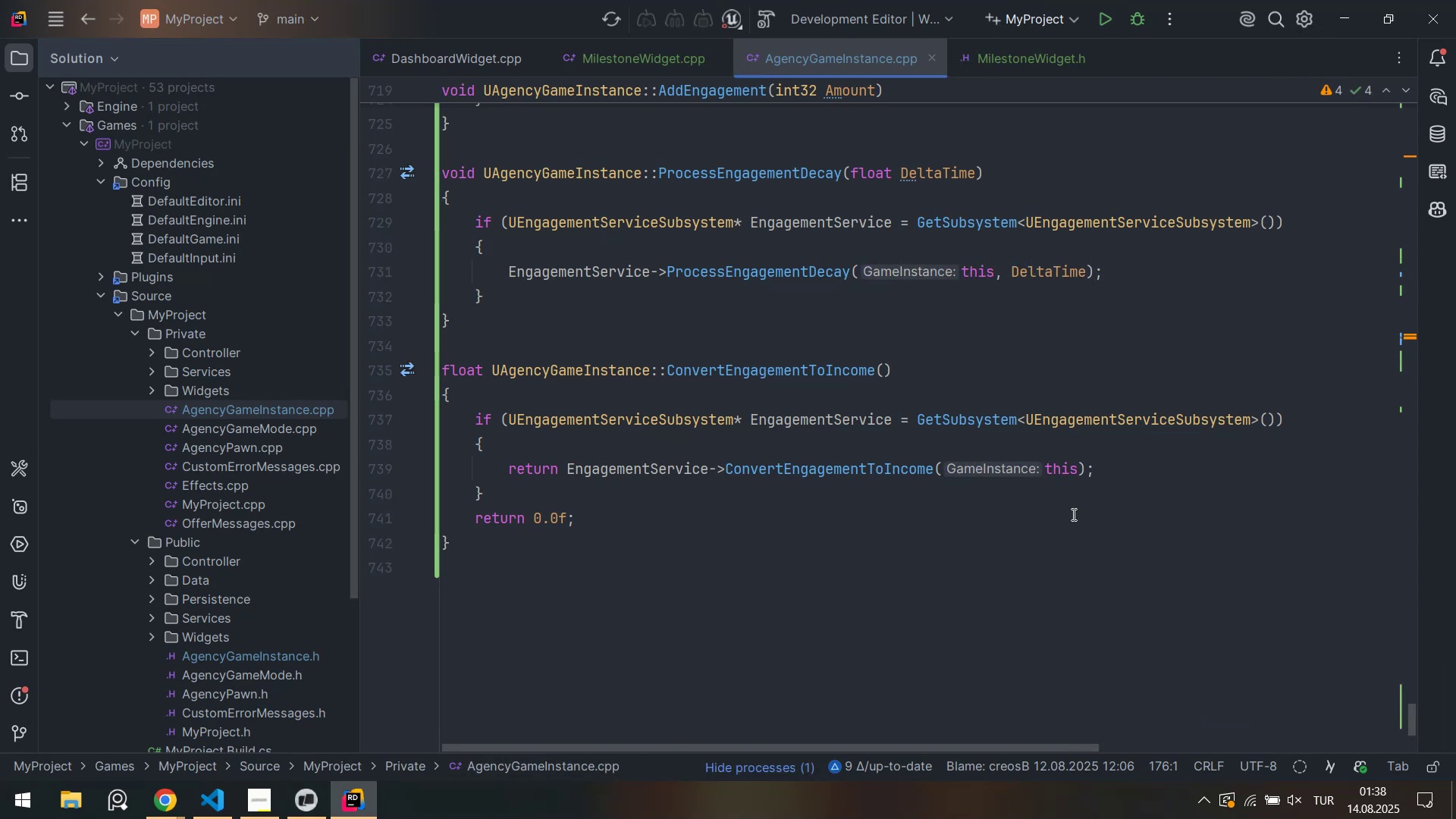 
wait(12.19)
 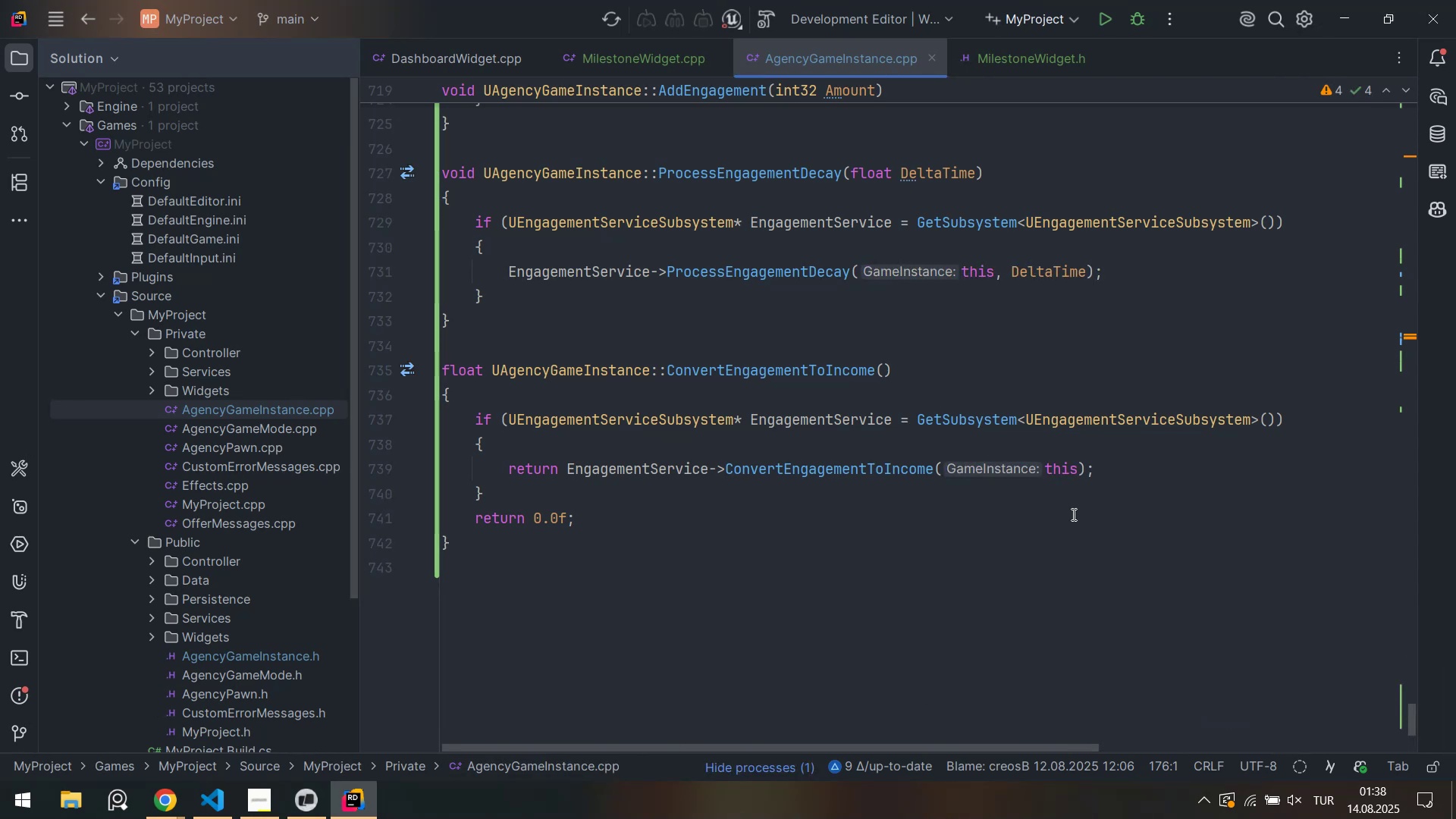 
scroll: coordinate [777, 533], scroll_direction: up, amount: 35.0
 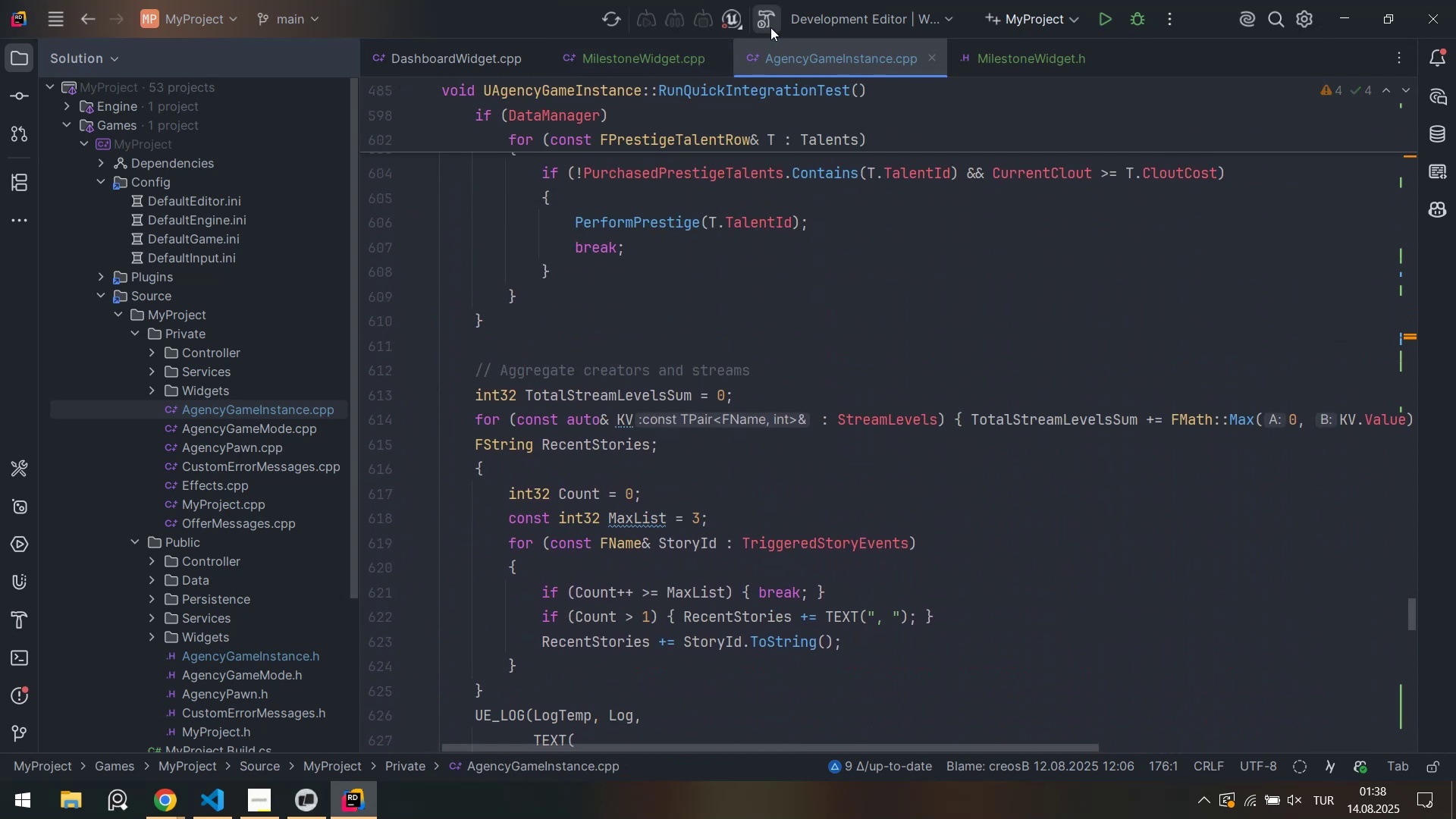 
left_click([770, 27])
 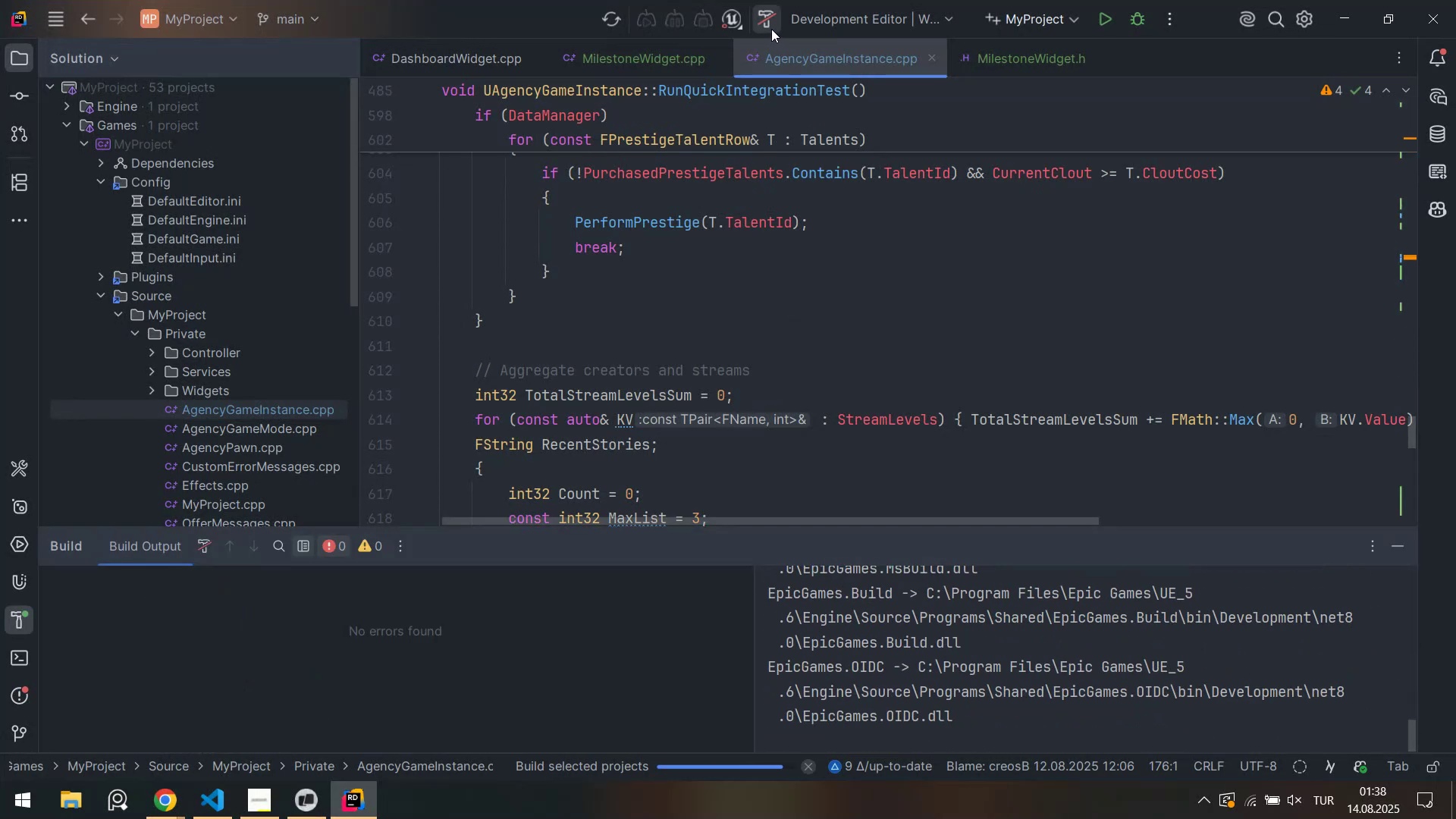 
wait(5.9)
 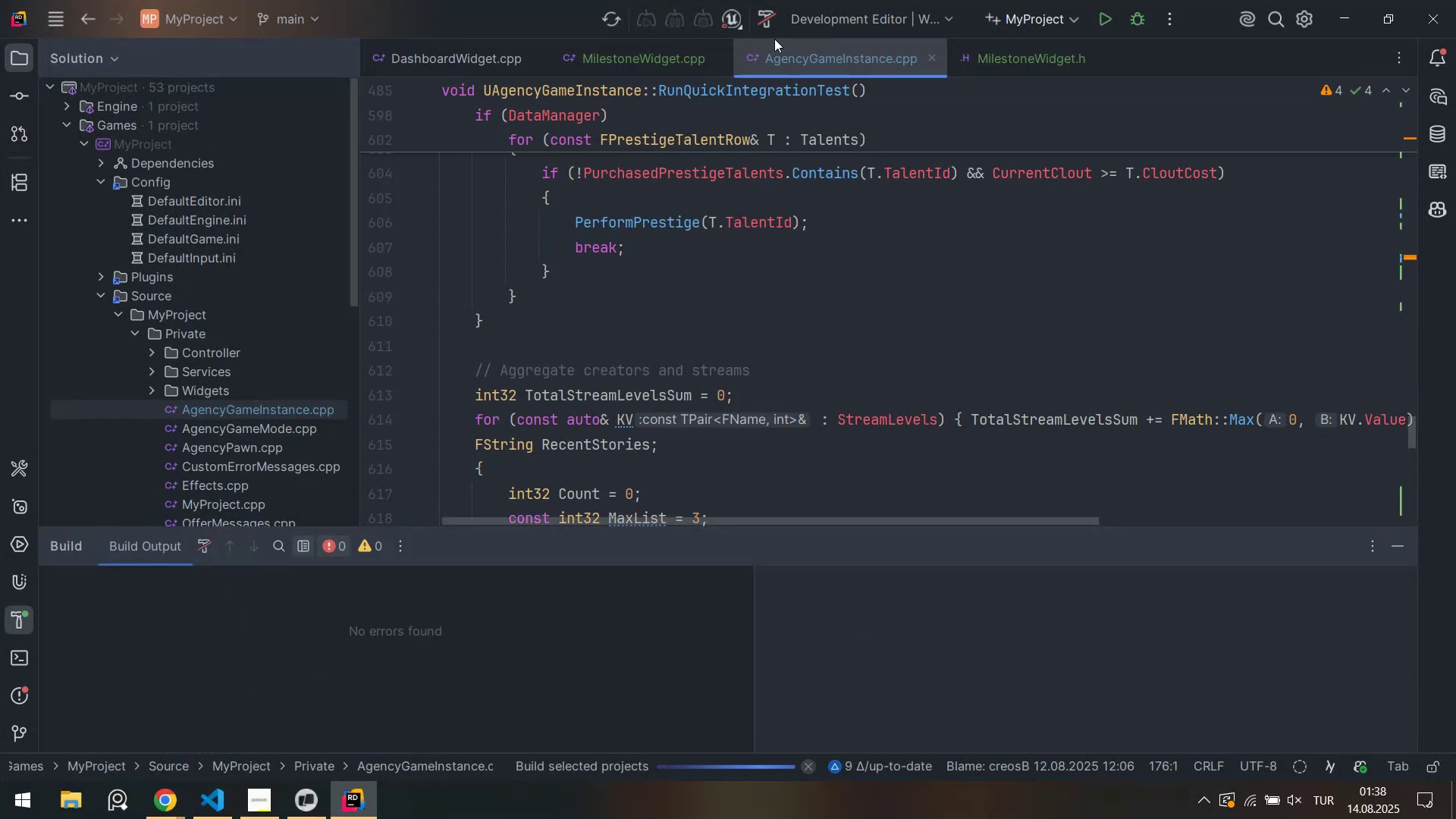 
left_click([767, 22])
 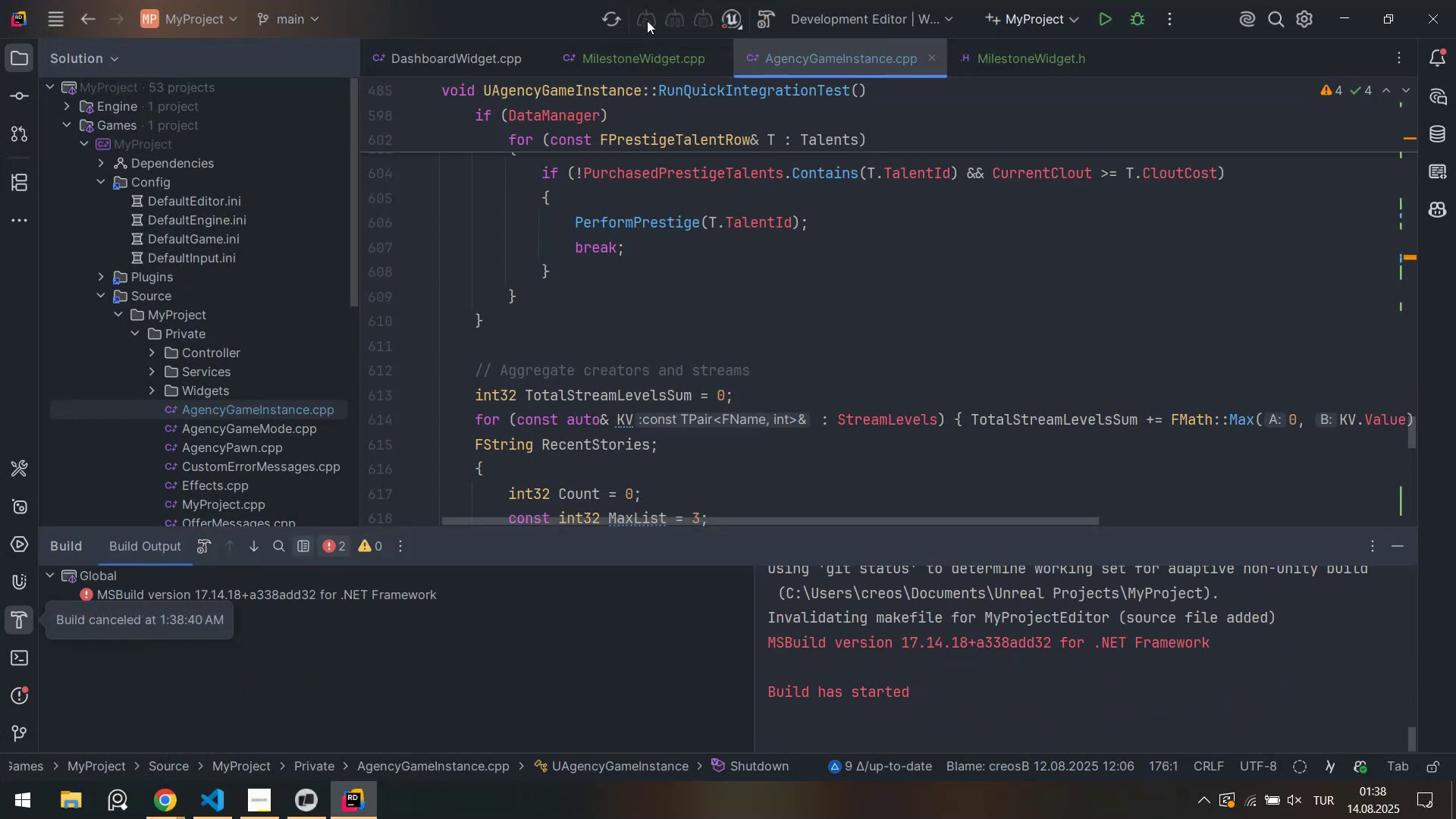 
left_click([617, 20])
 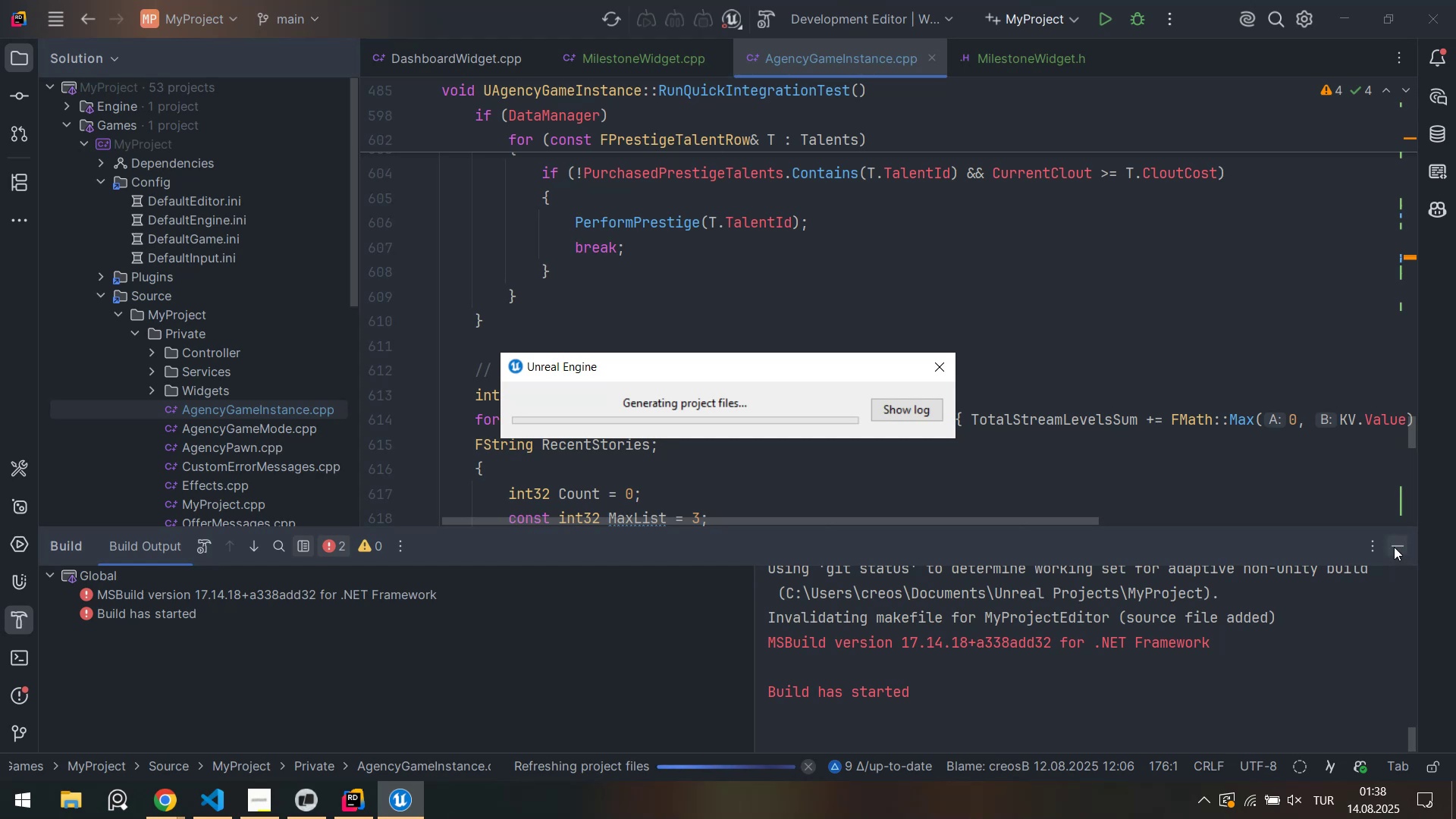 
wait(5.46)
 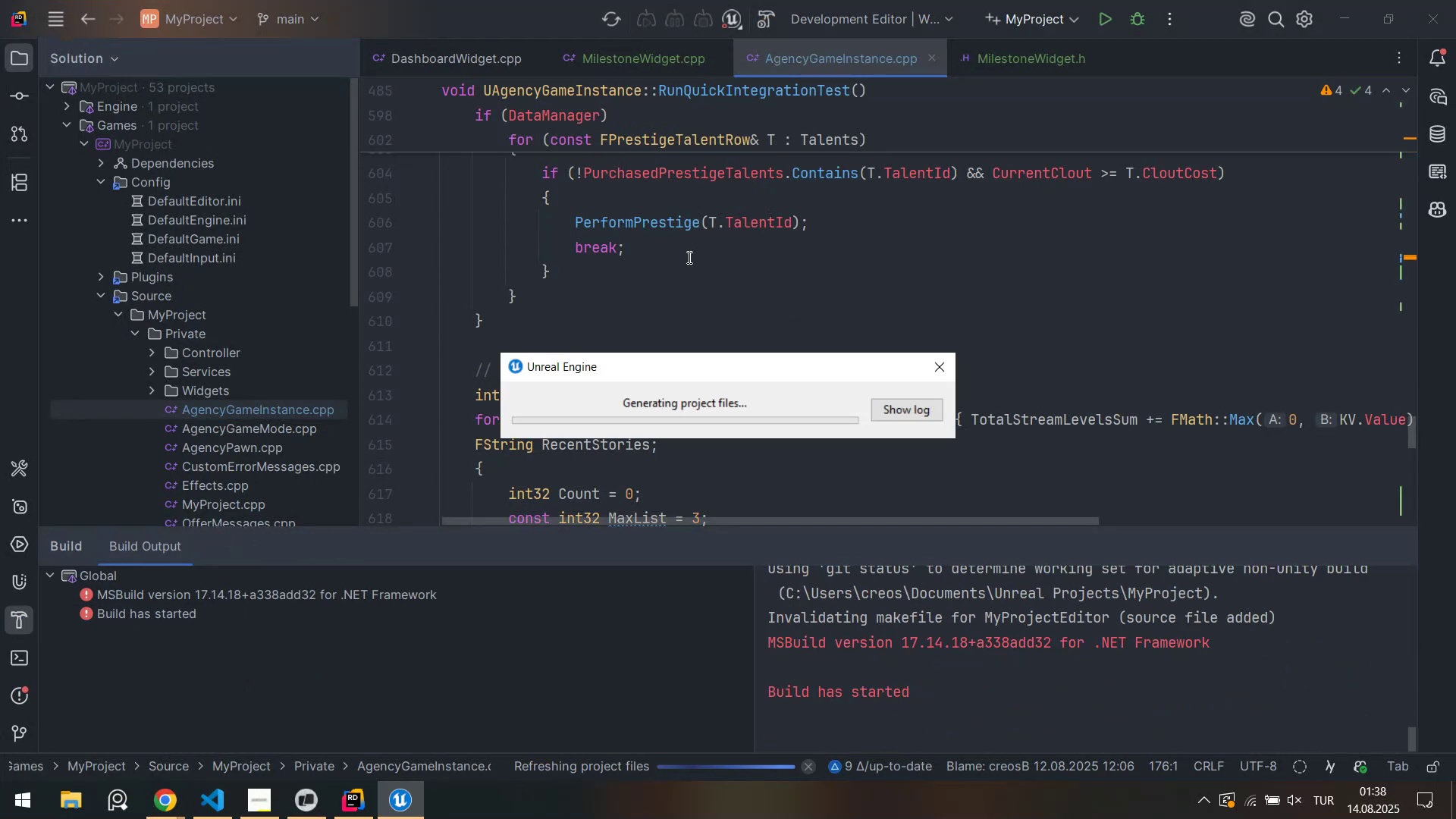 
left_click([1396, 548])
 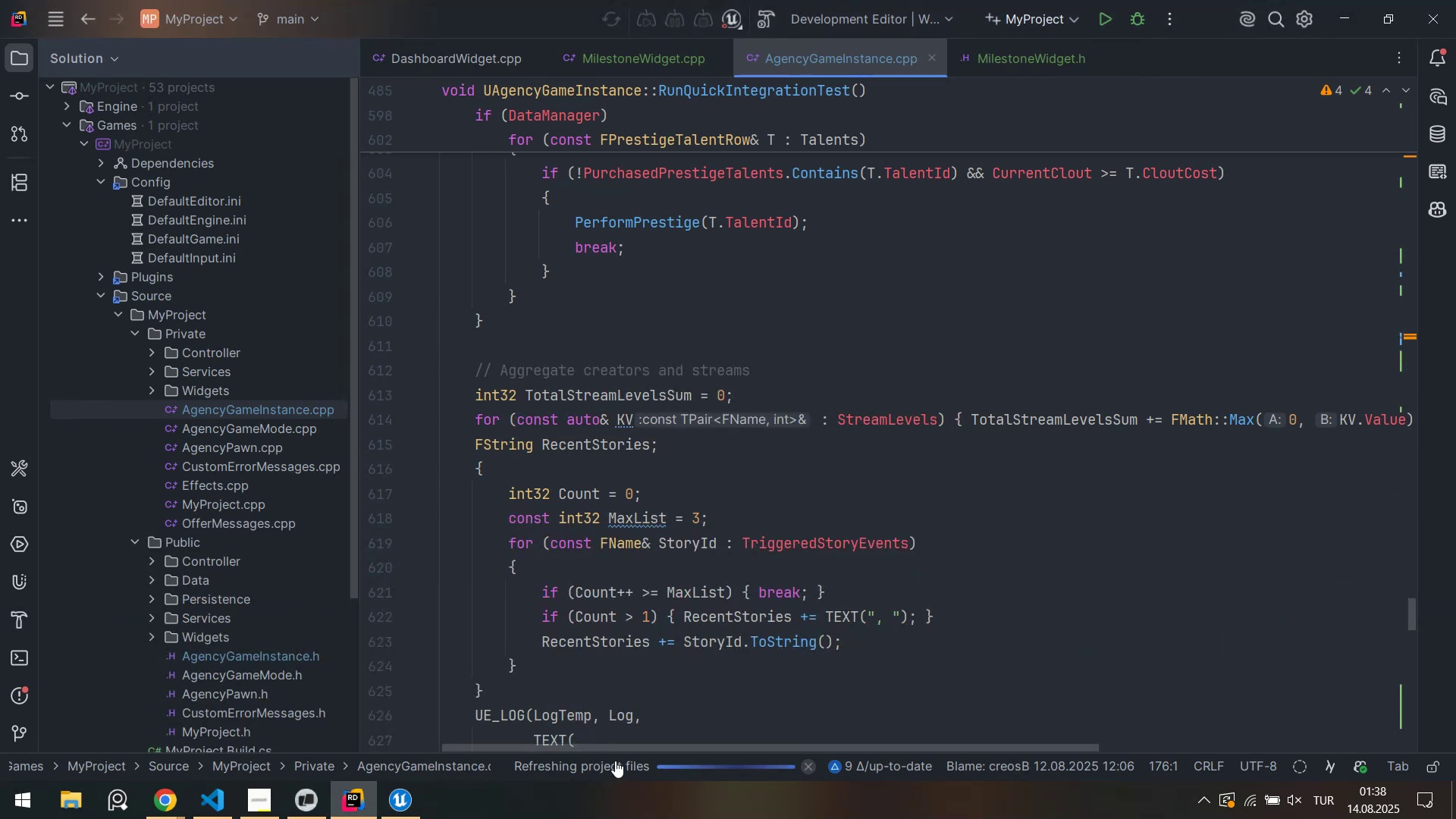 
left_click([585, 764])
 